 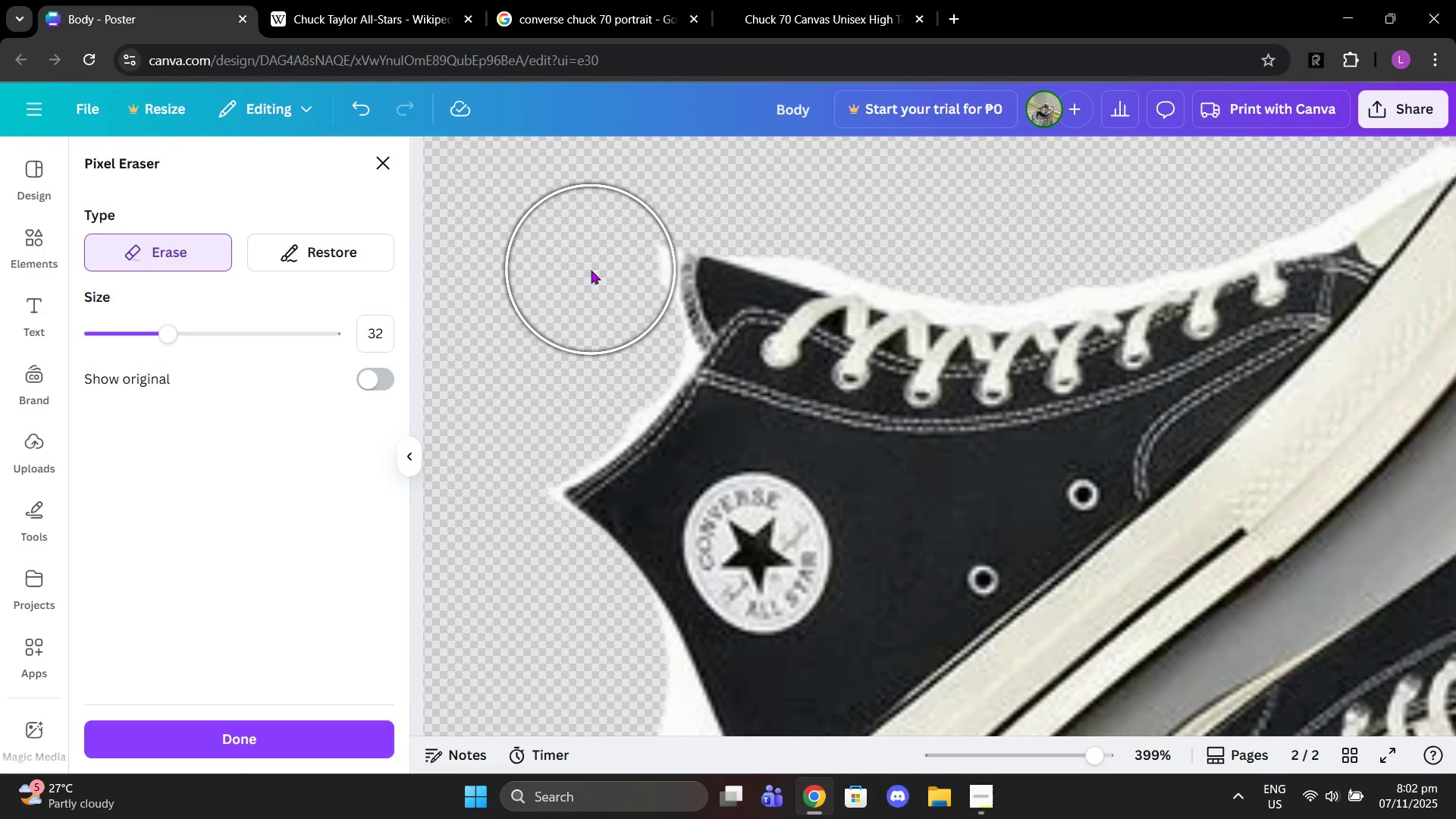 
left_click([591, 270])
 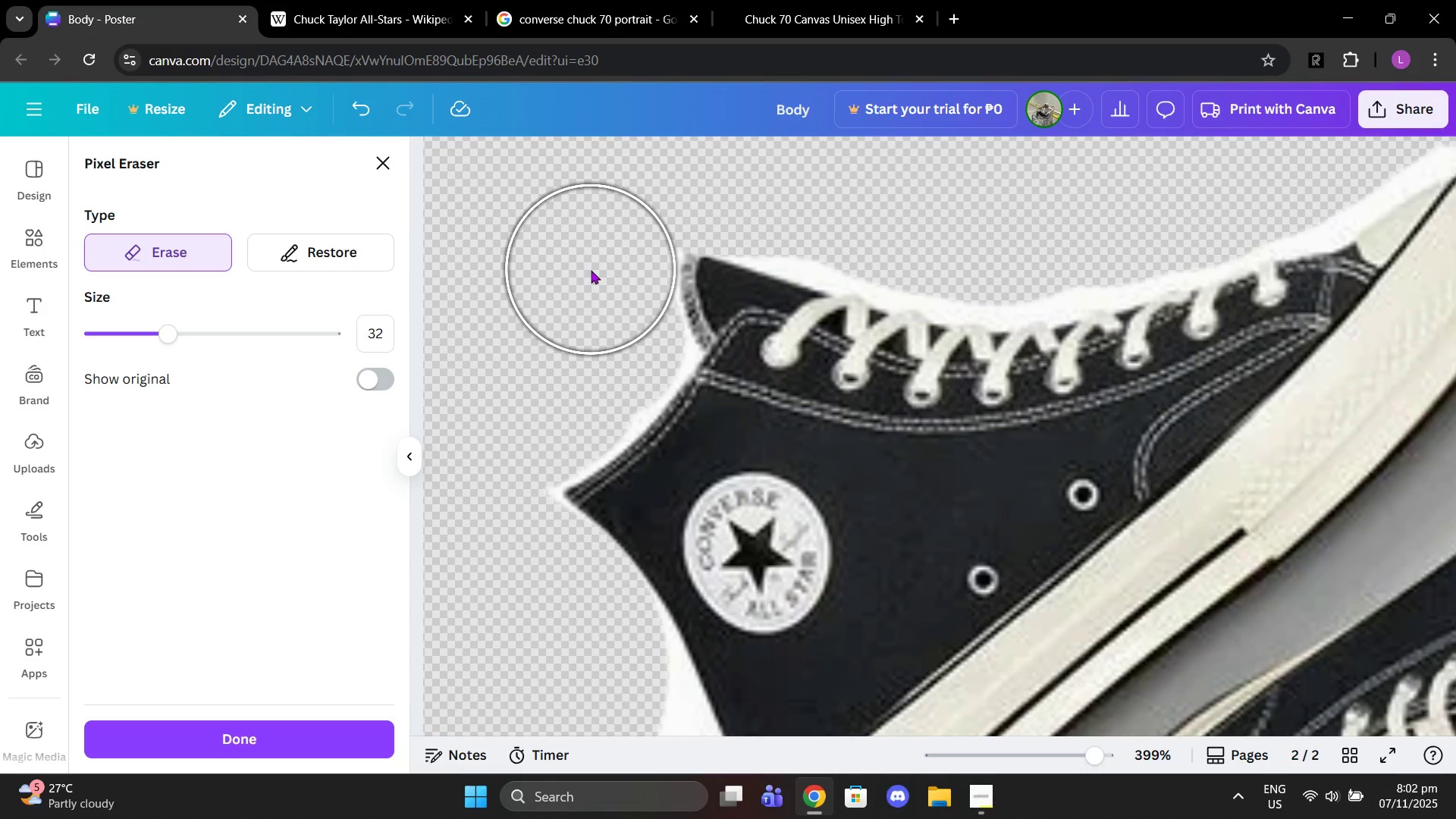 
left_click([591, 270])
 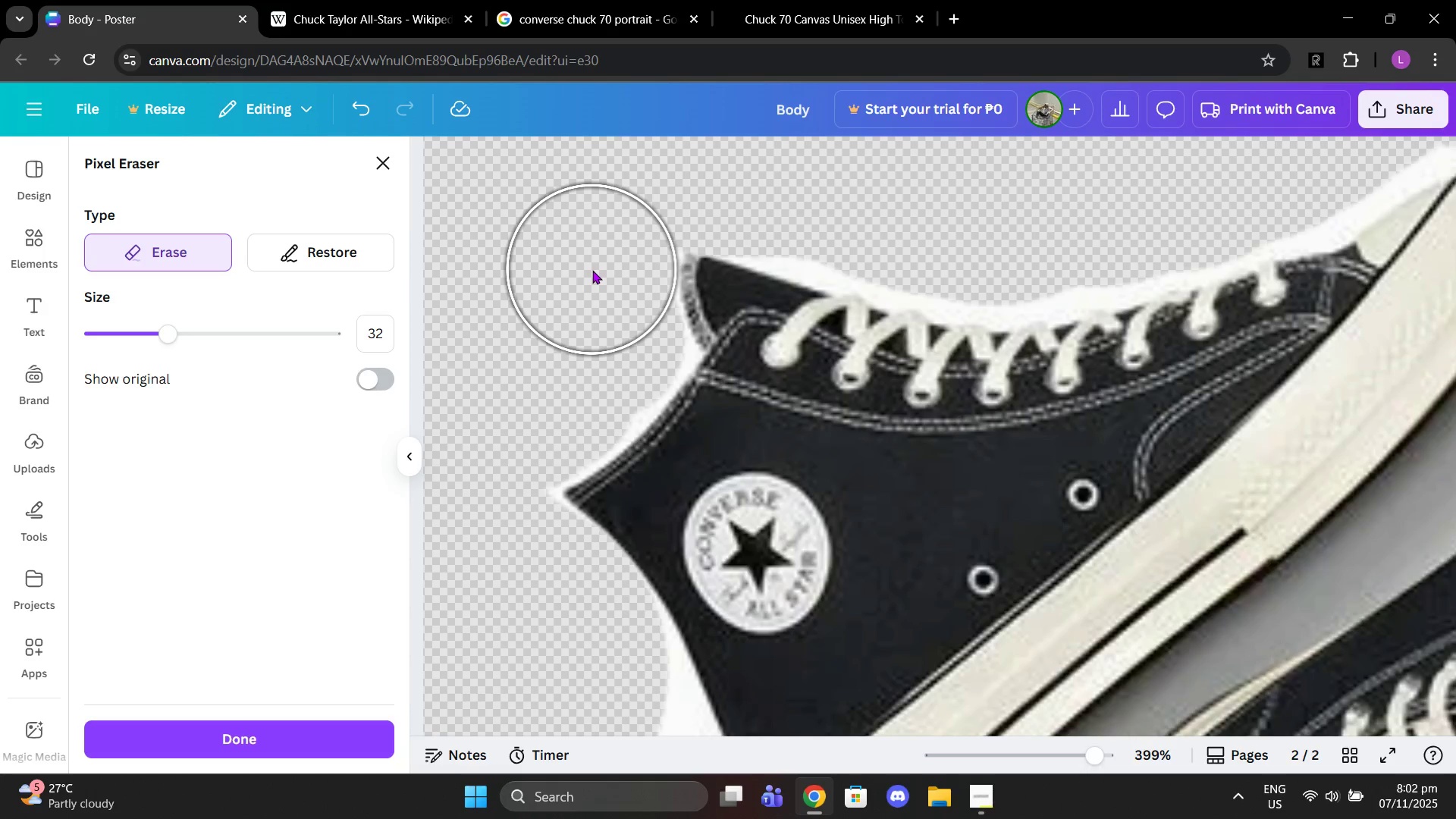 
left_click([592, 270])
 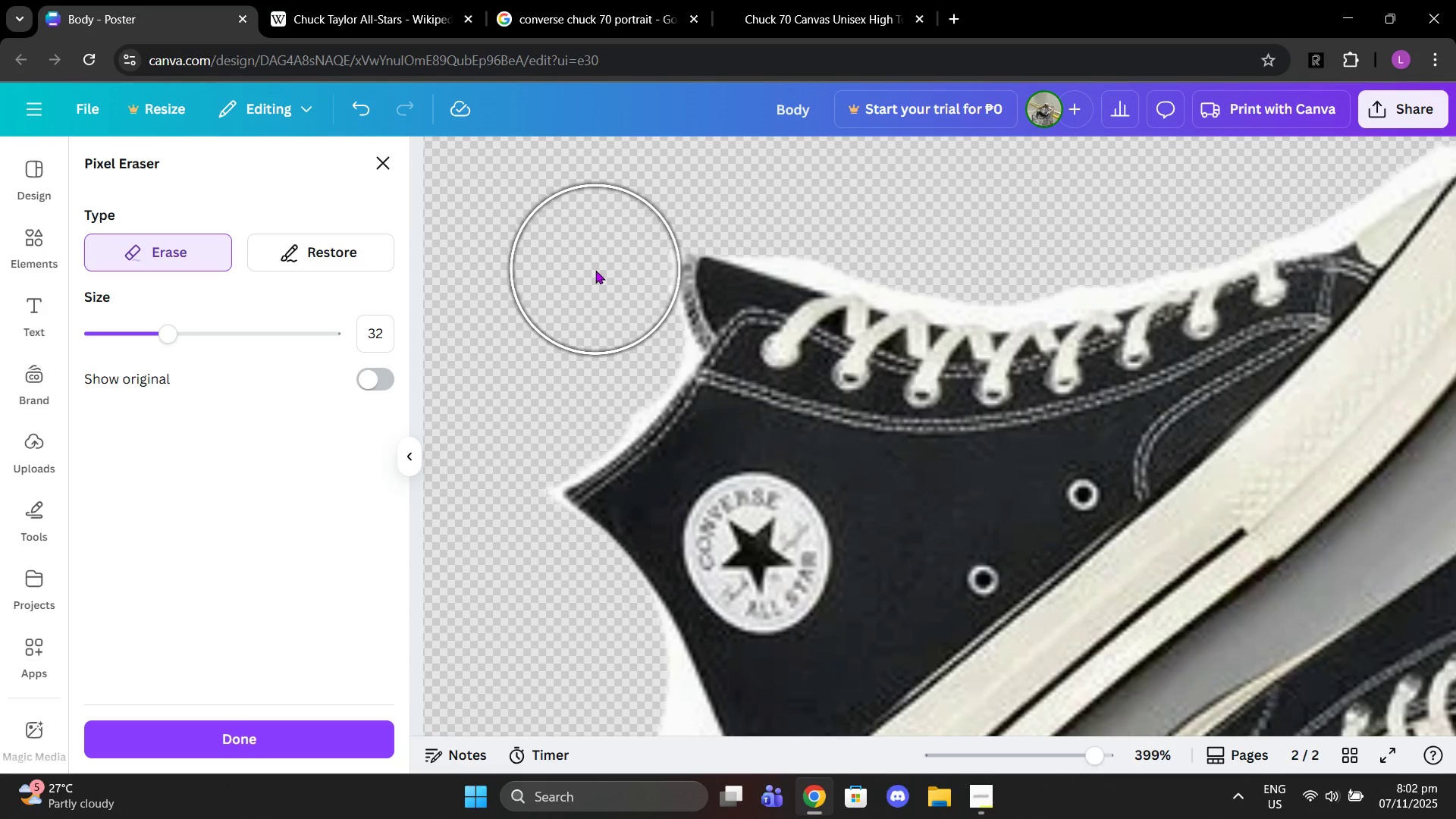 
left_click([595, 270])
 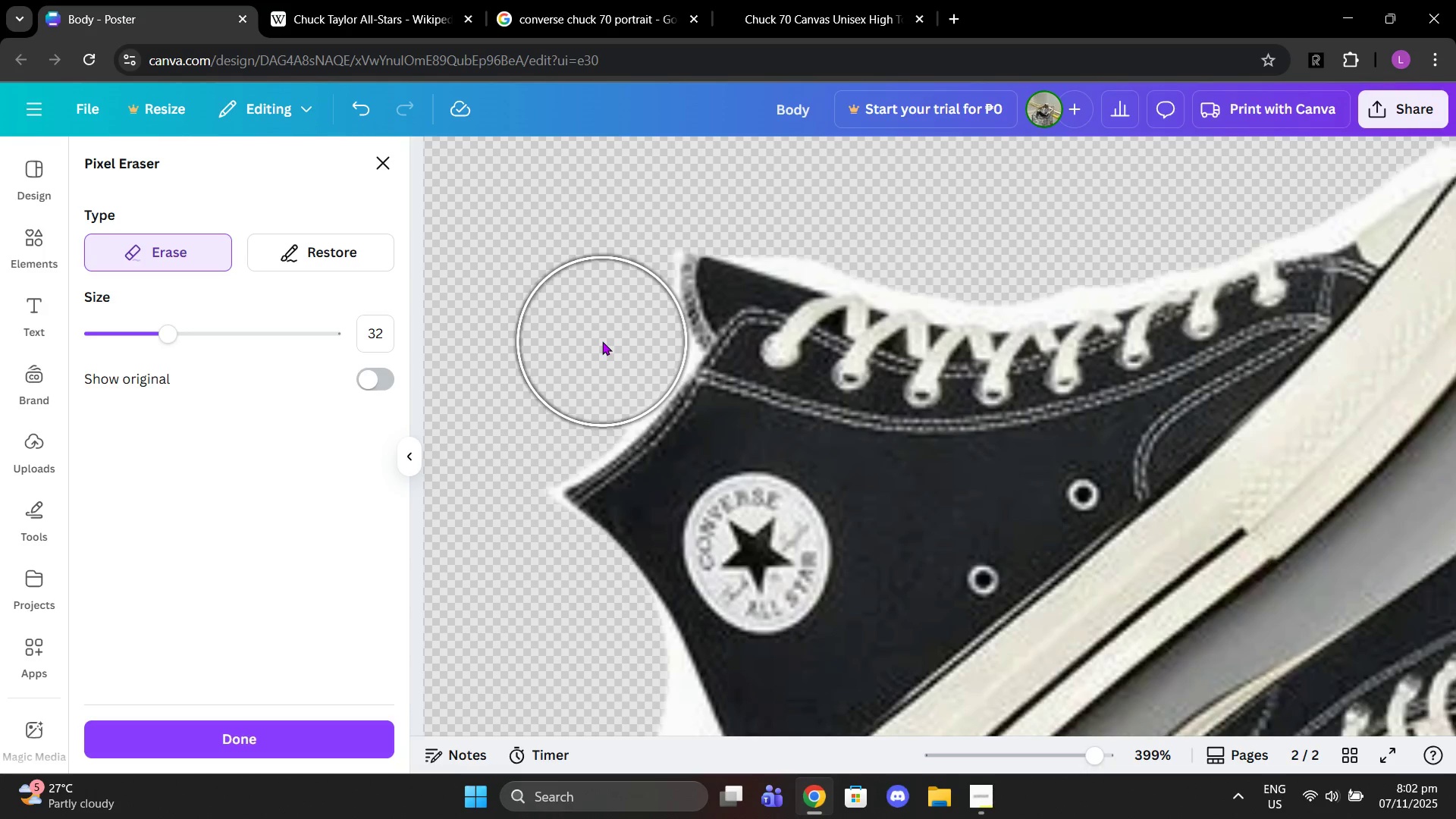 
left_click([602, 341])
 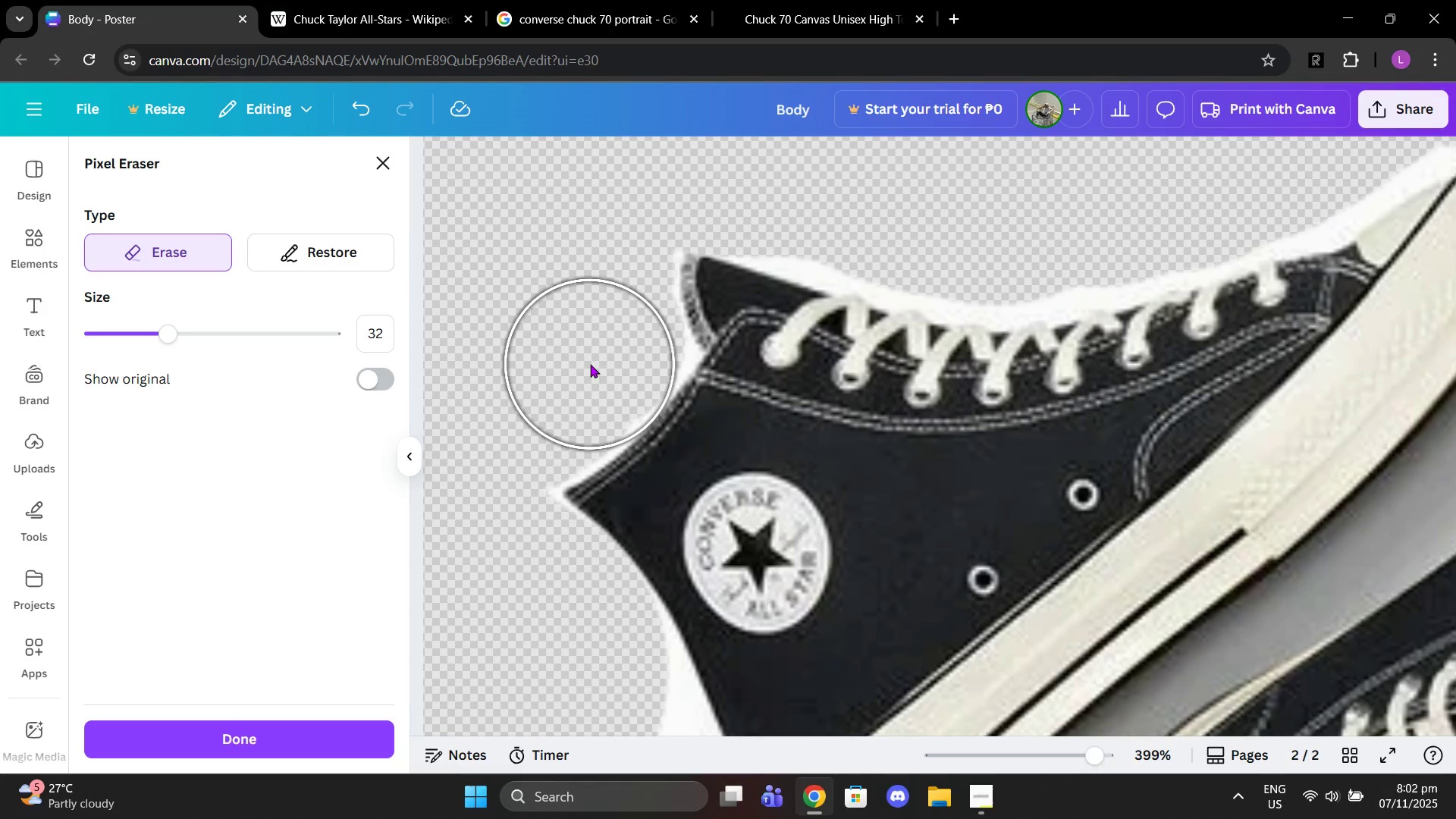 
left_click([585, 364])
 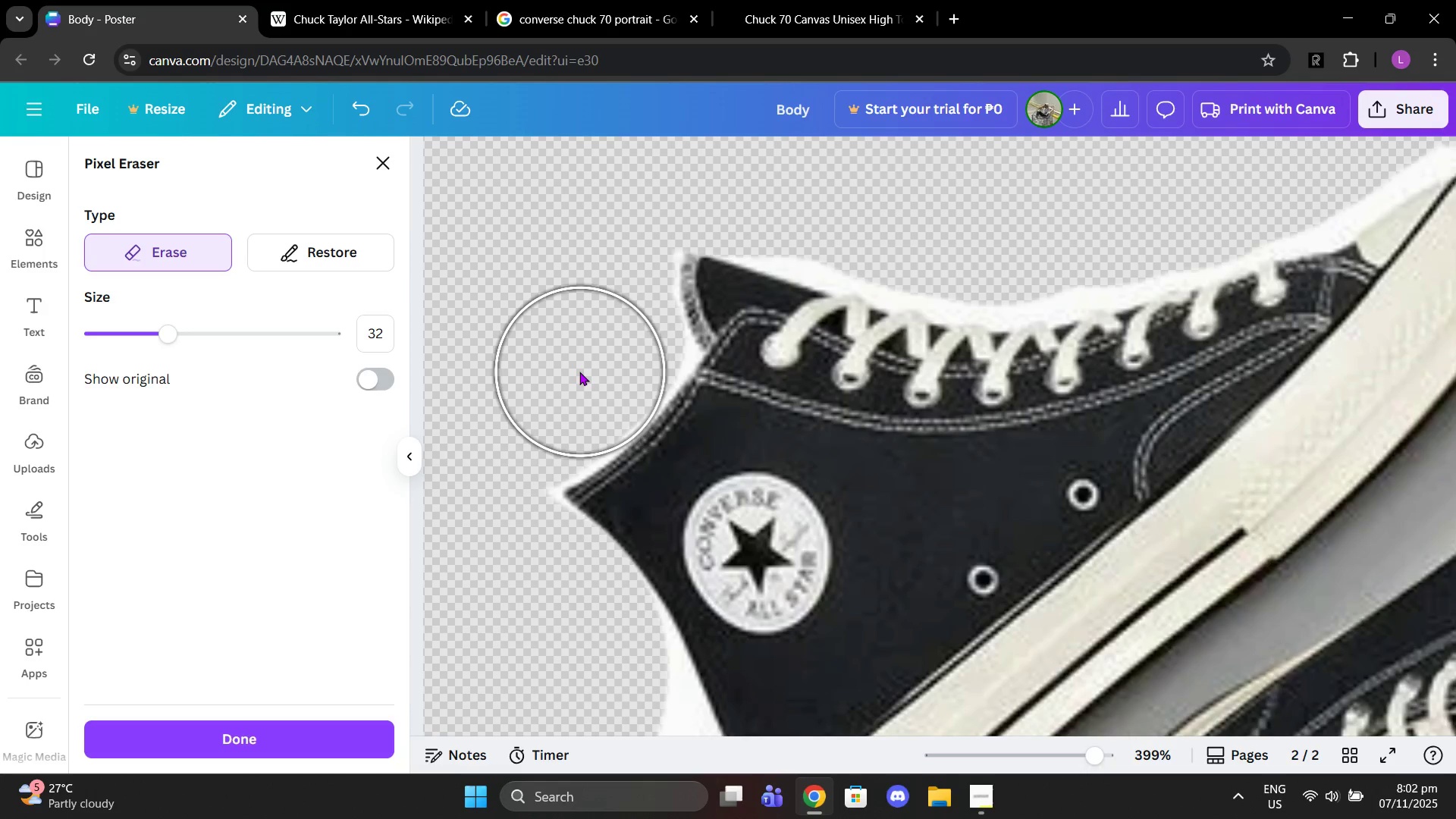 
 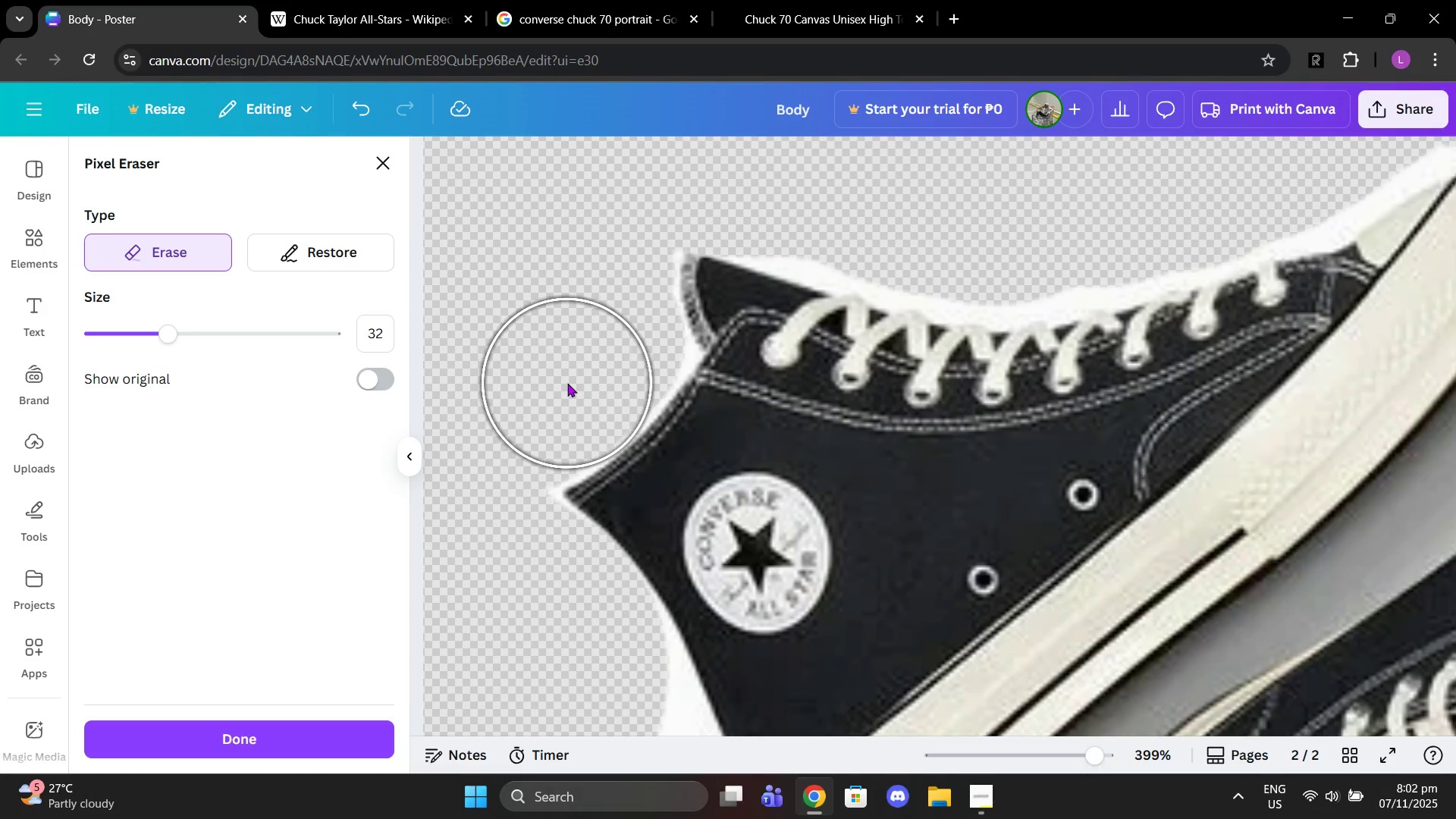 
left_click([567, 383])
 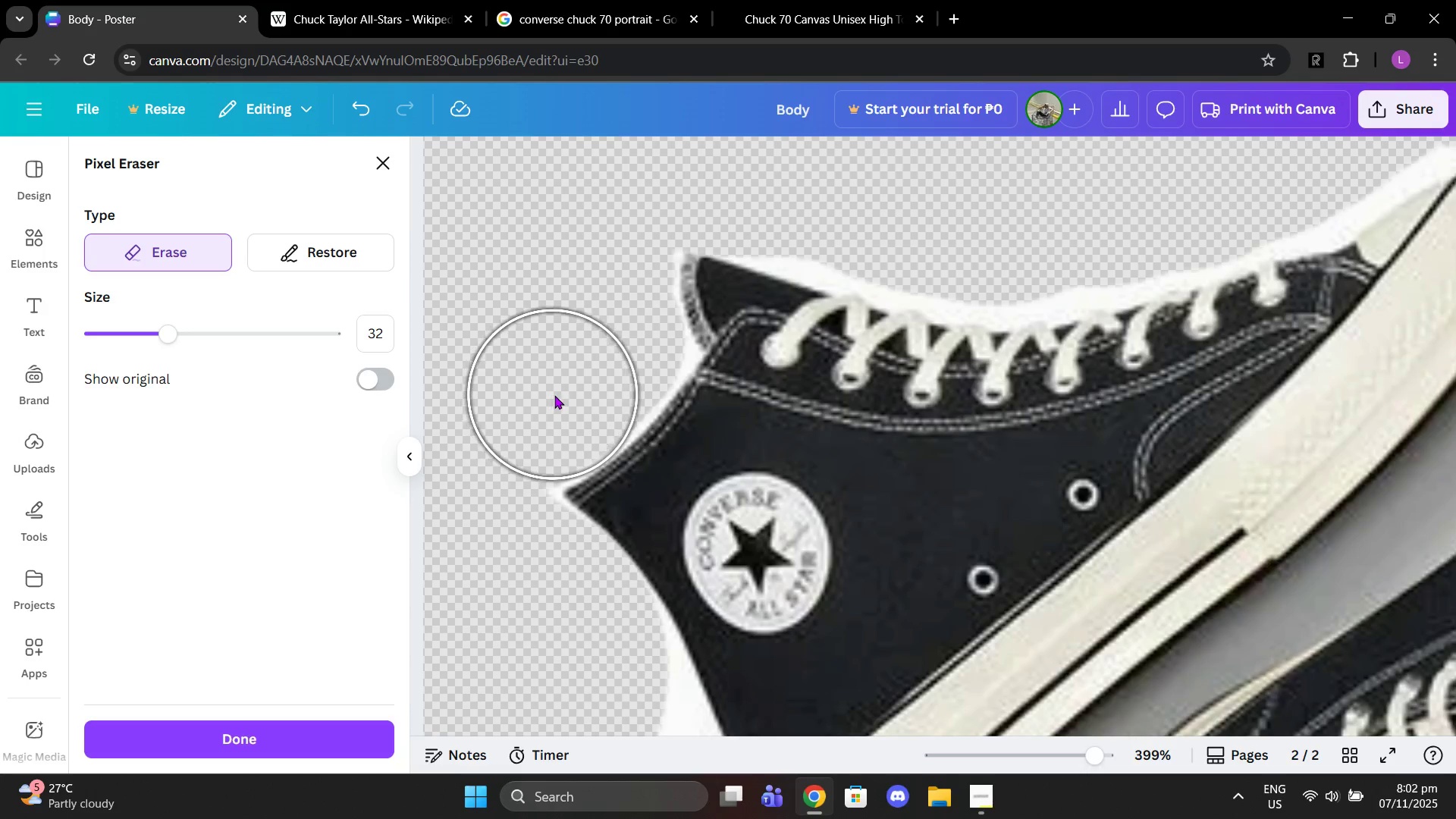 
left_click([557, 395])
 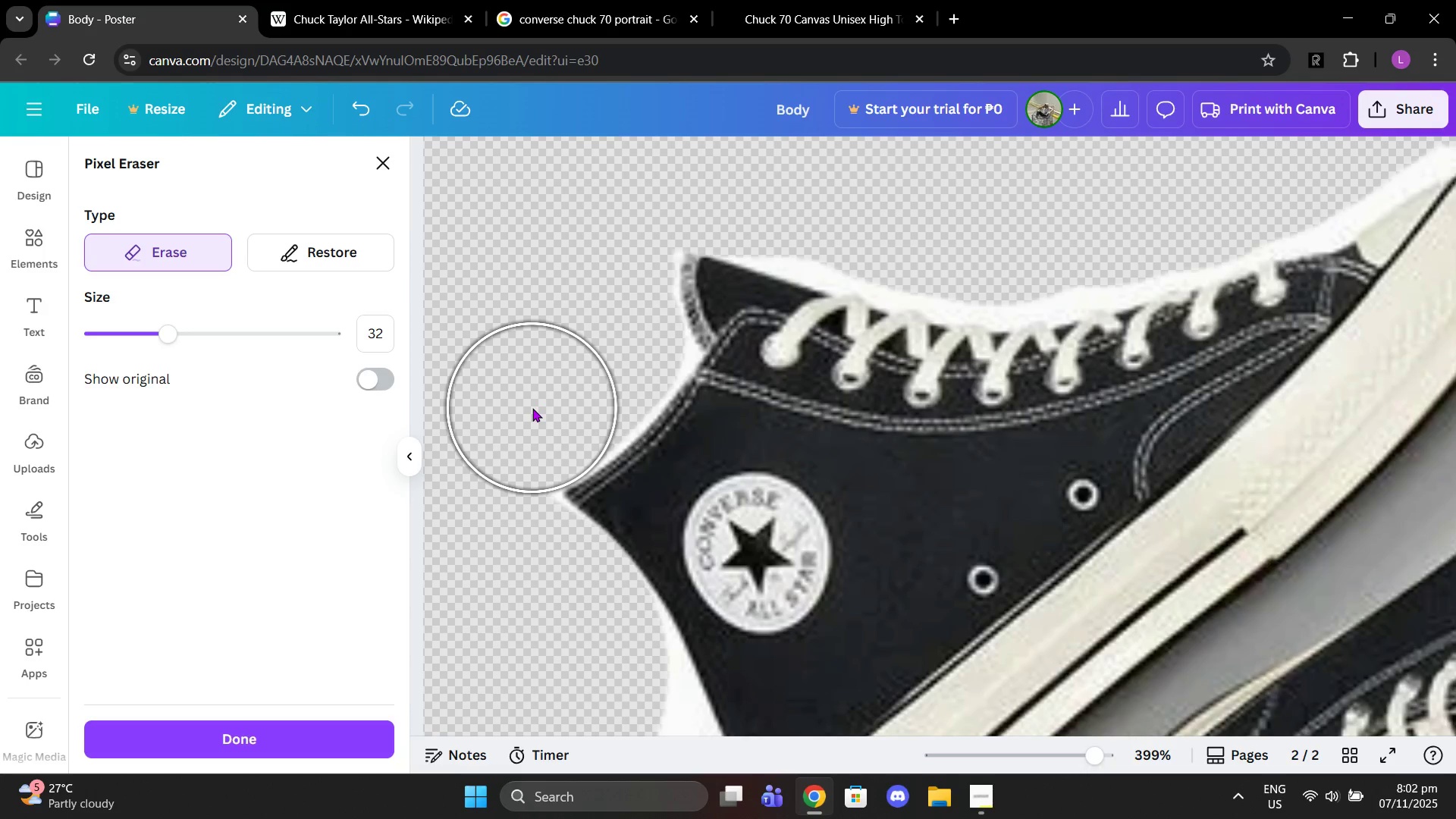 
left_click([532, 408])
 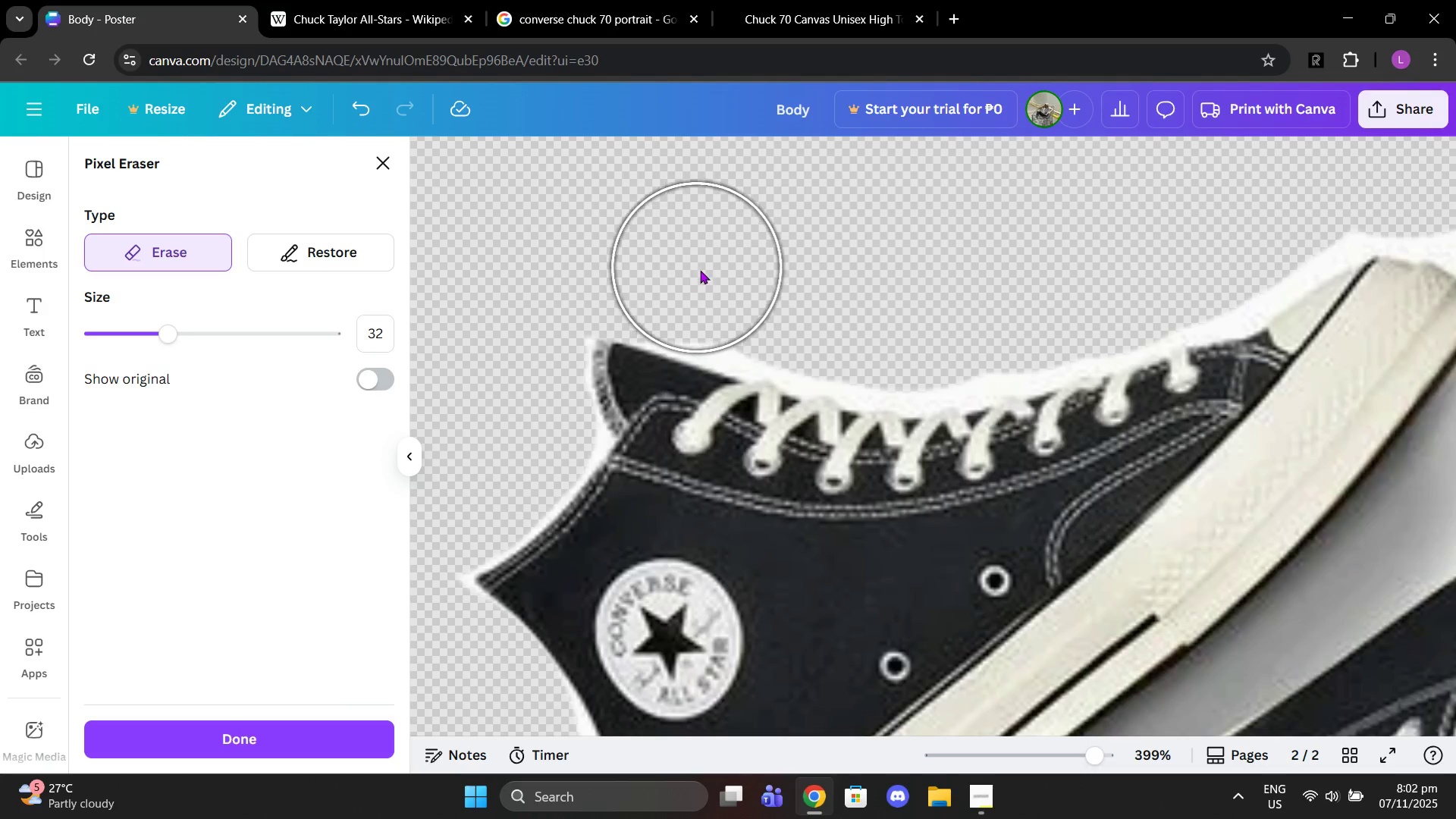 
left_click([709, 277])
 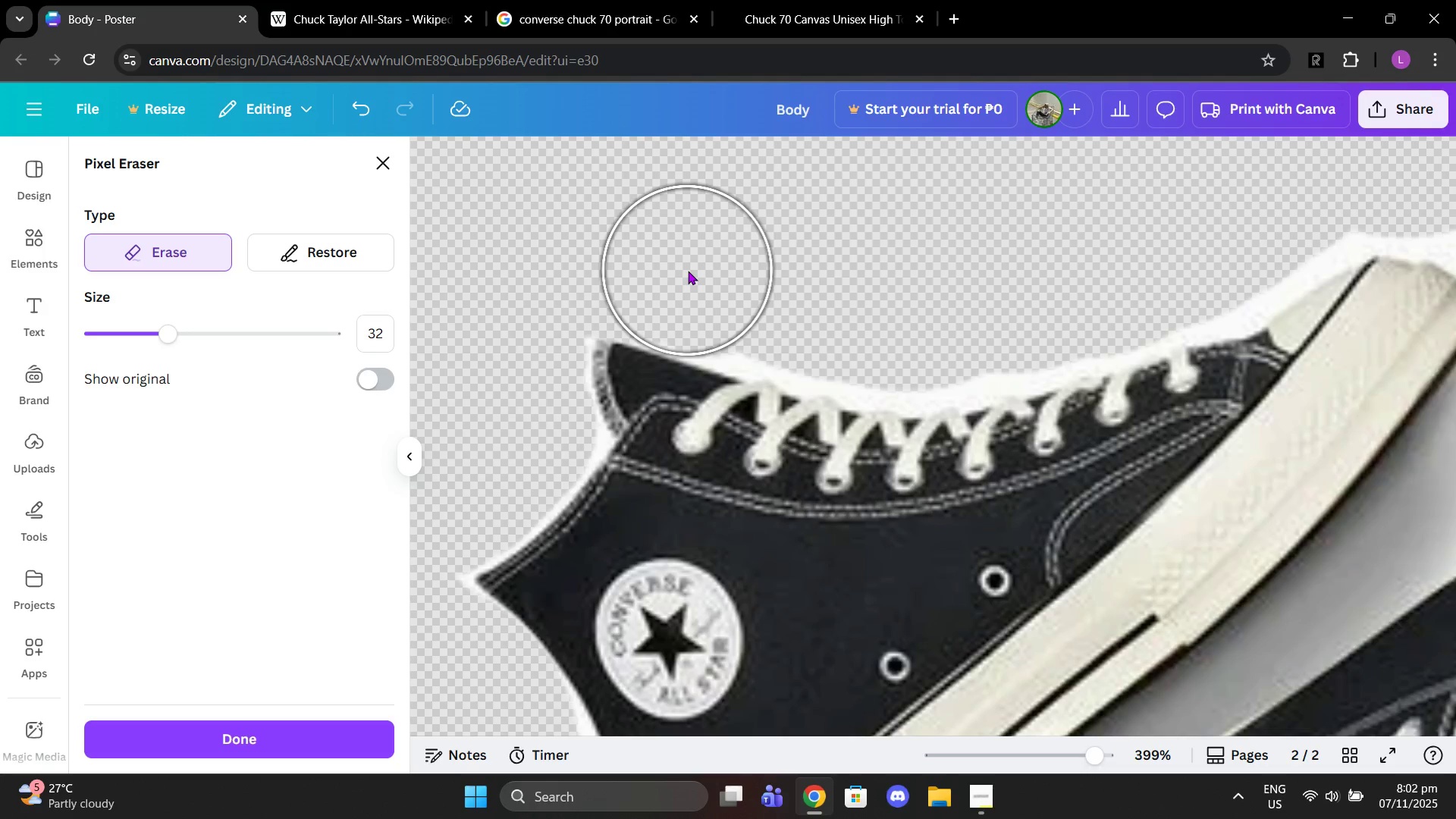 
left_click([688, 271])
 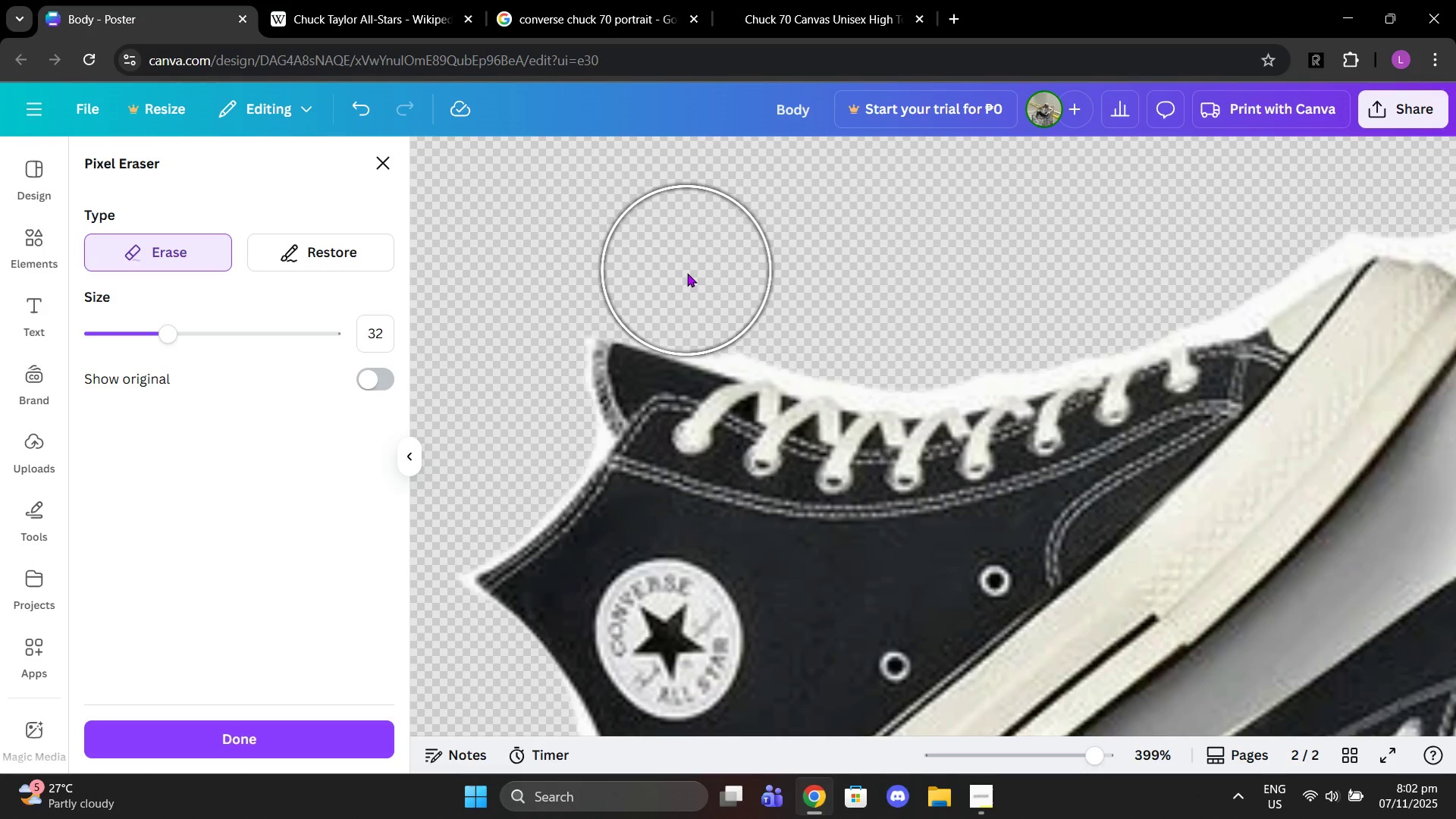 
left_click([688, 274])
 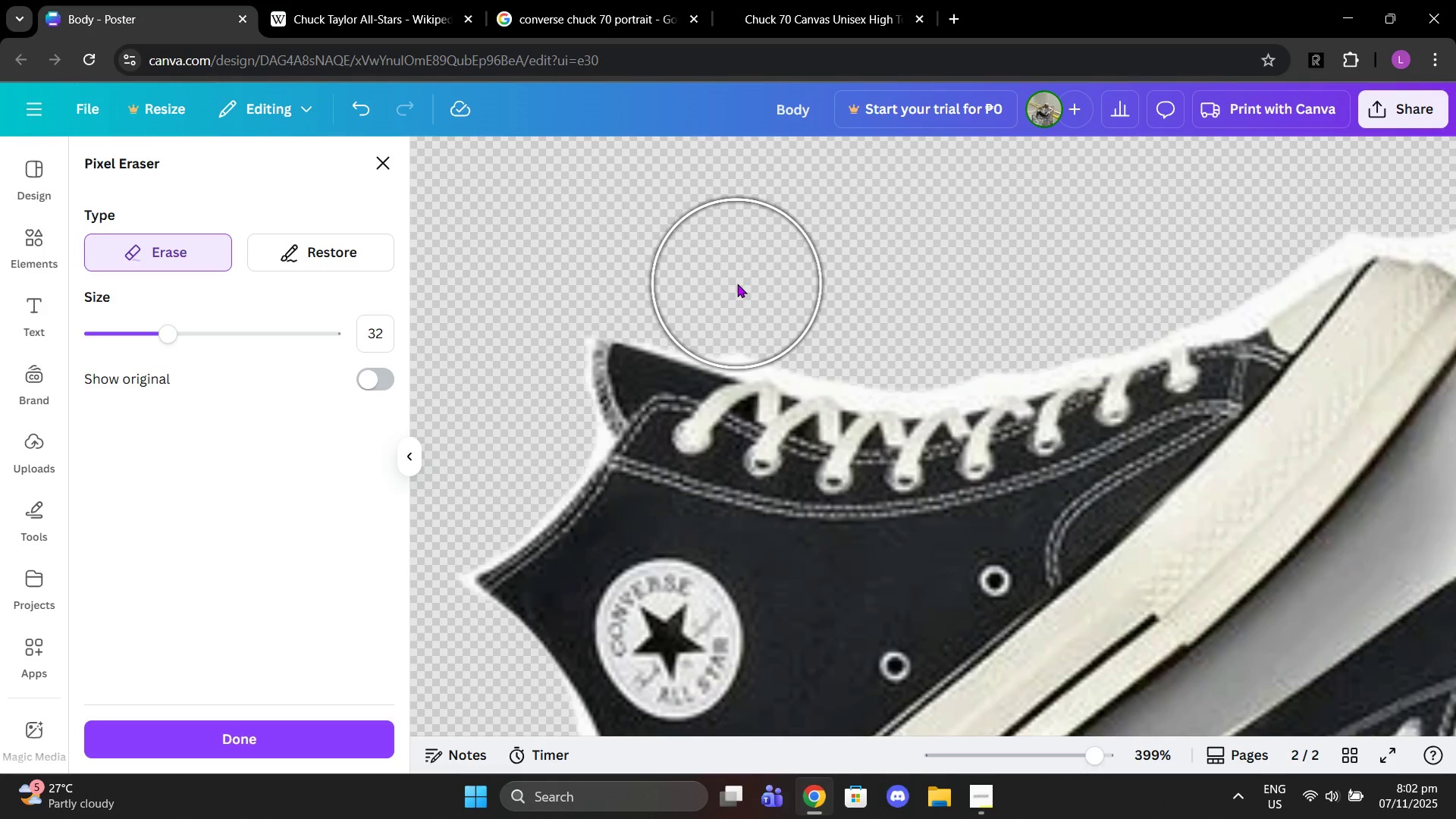 
left_click([737, 284])
 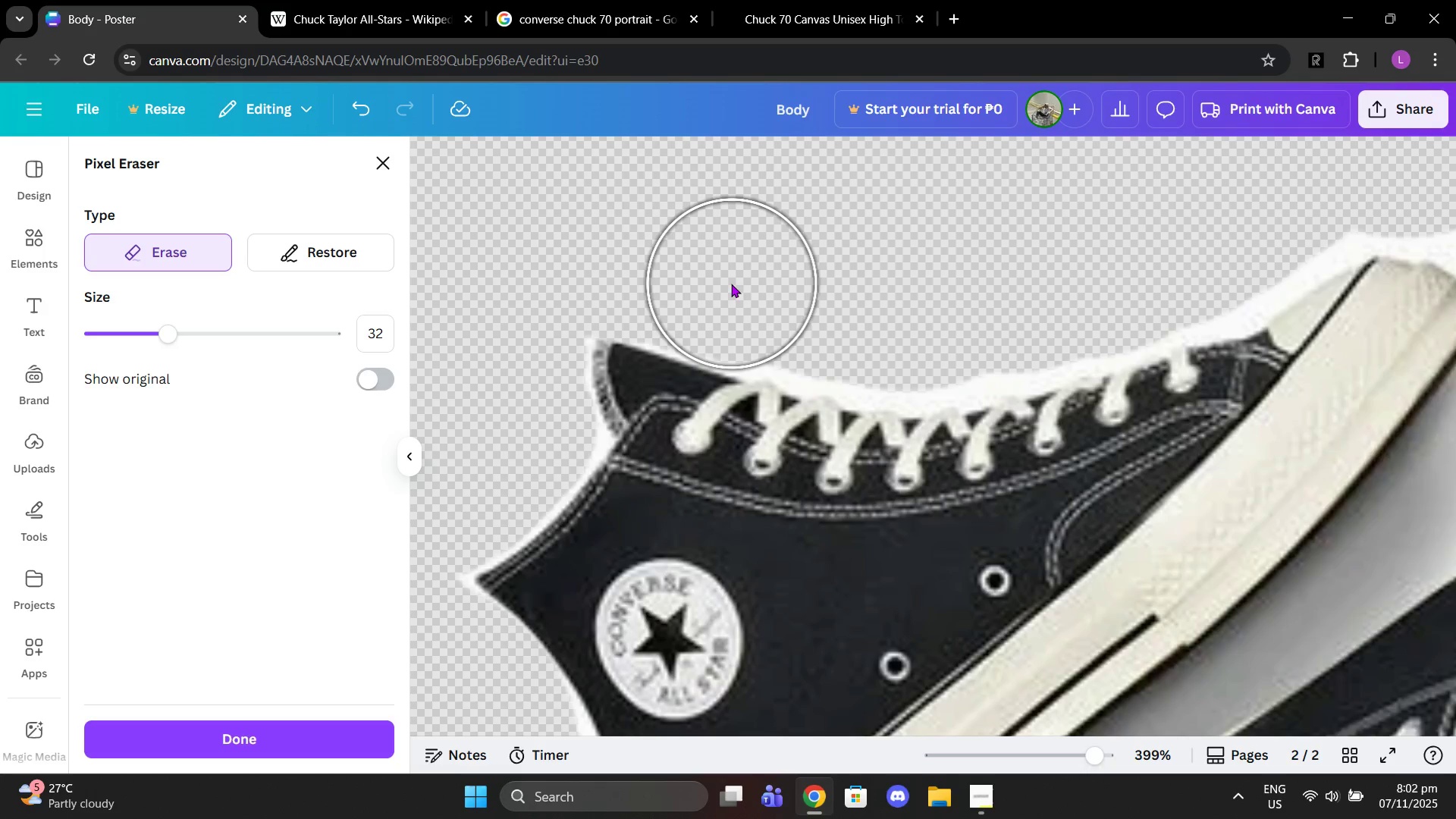 
left_click_drag(start_coordinate=[731, 284], to_coordinate=[685, 266])
 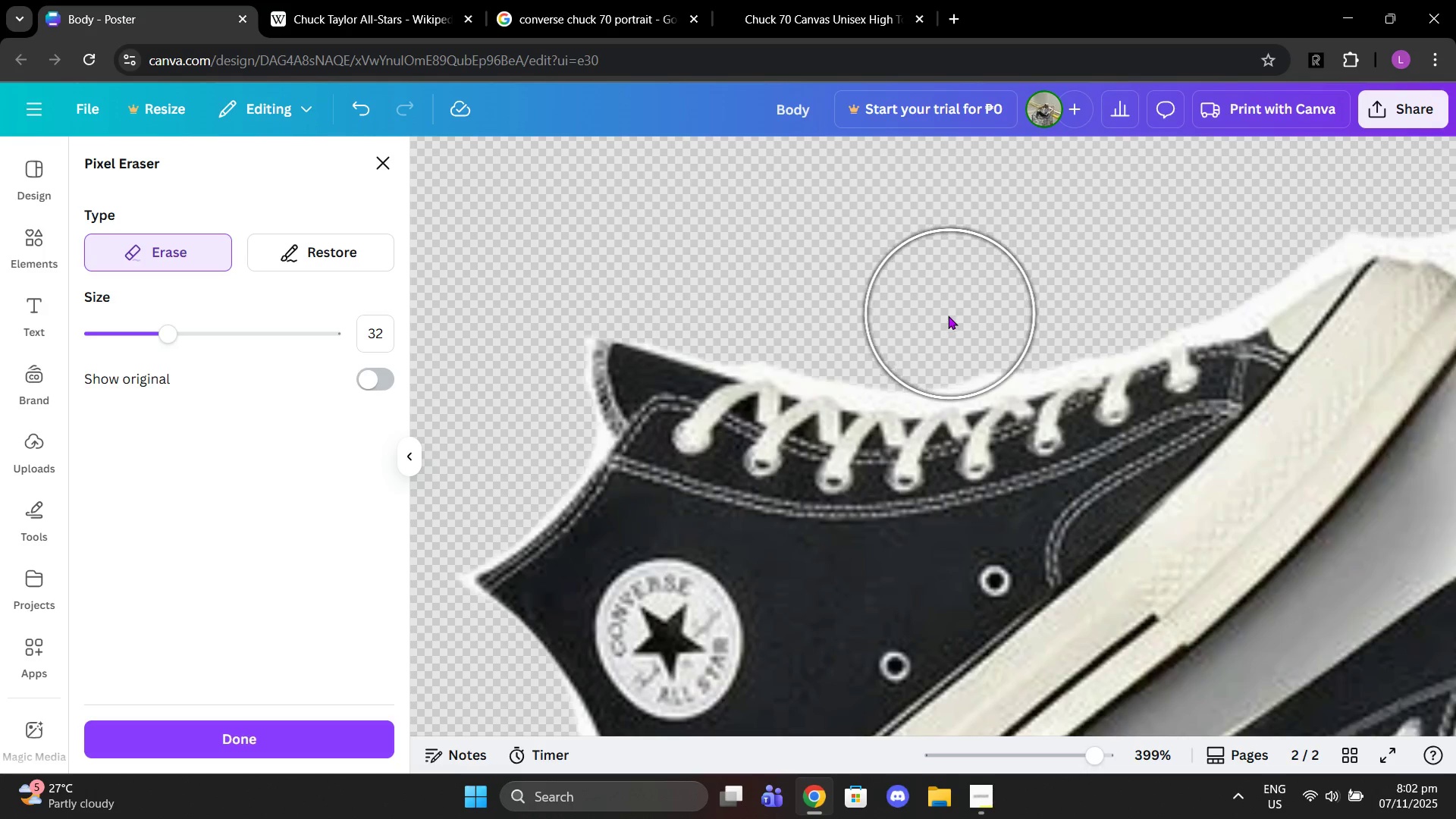 
left_click_drag(start_coordinate=[944, 315], to_coordinate=[792, 293])
 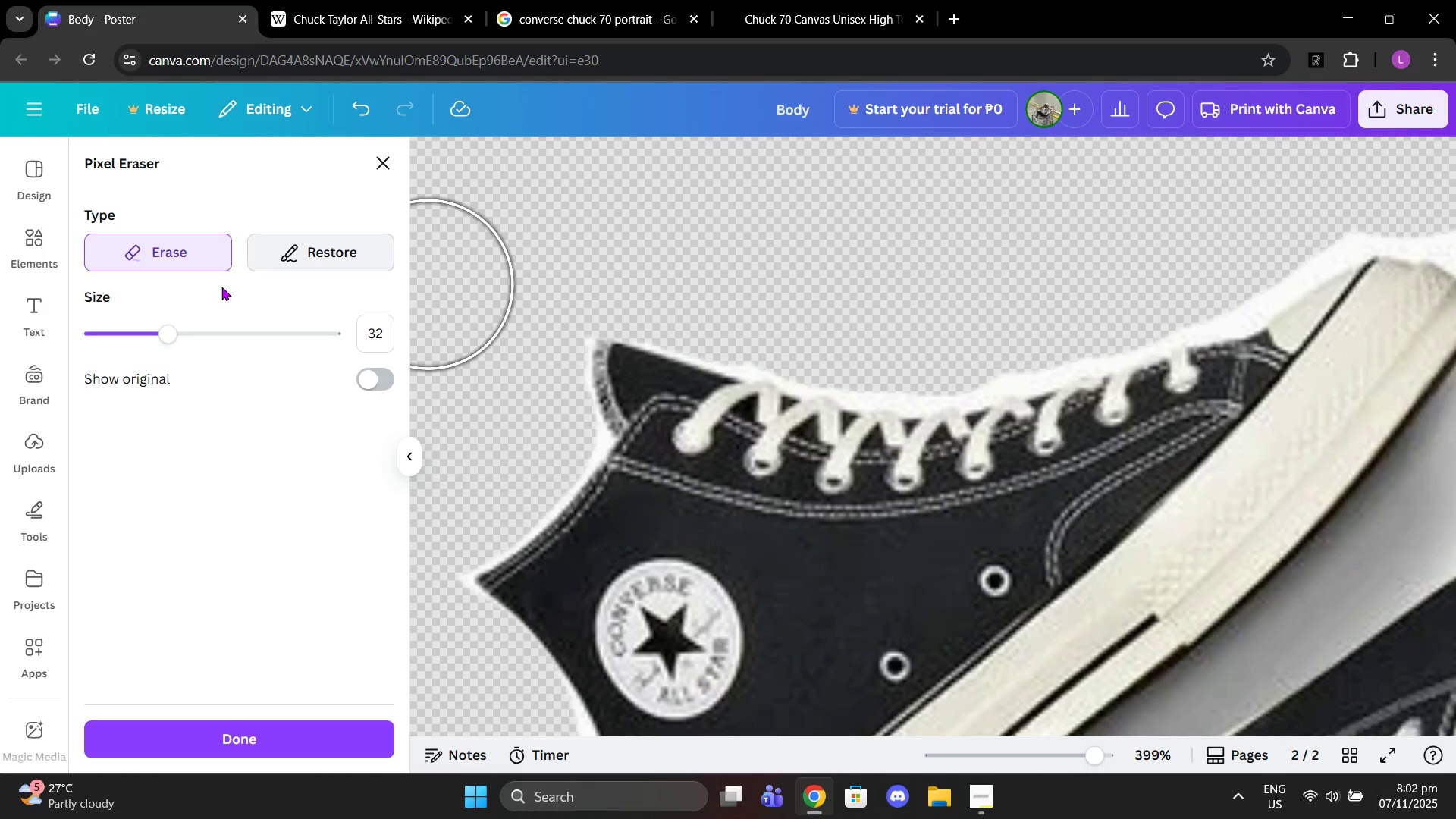 
left_click_drag(start_coordinate=[169, 326], to_coordinate=[113, 315])
 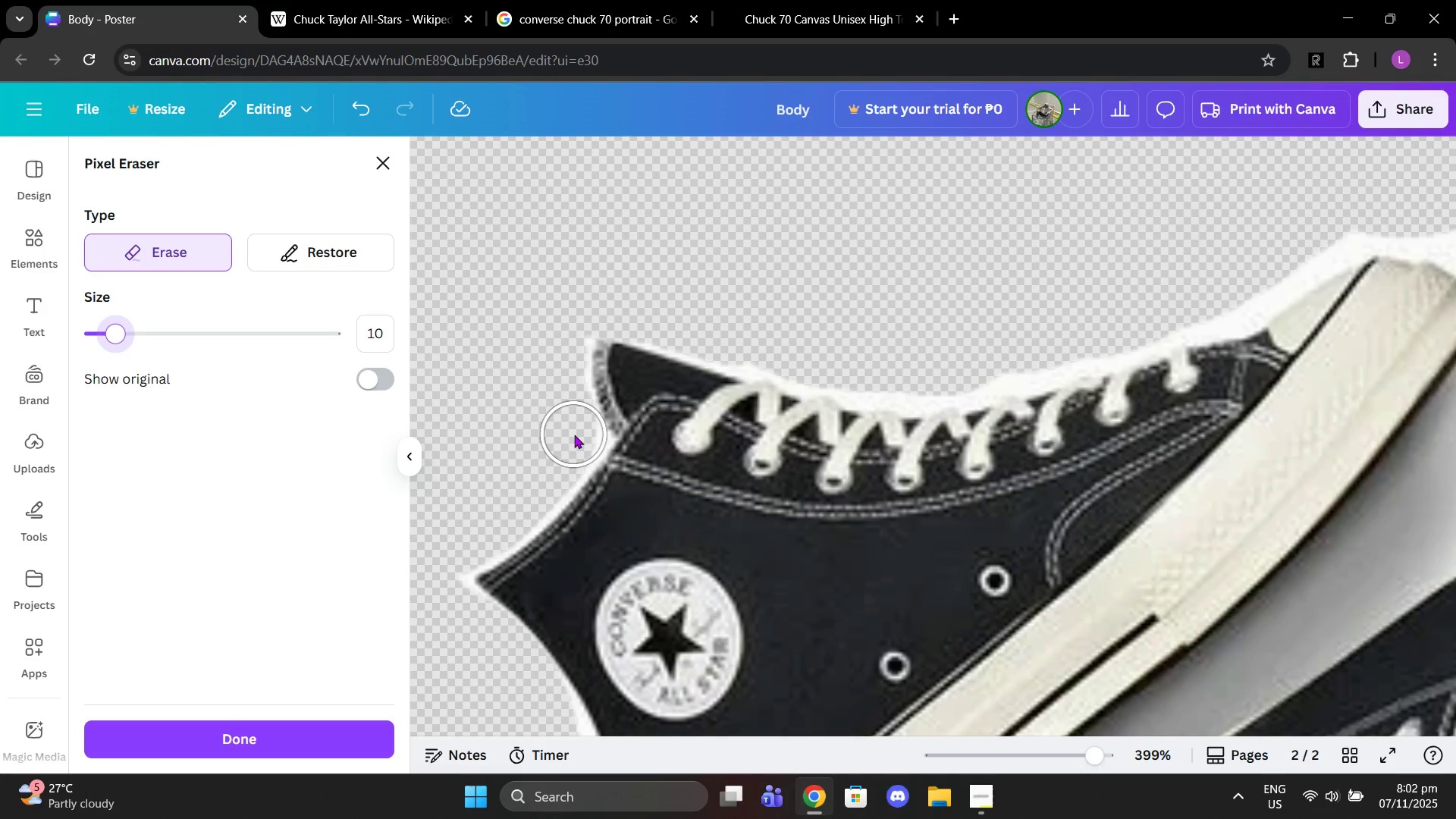 
left_click([574, 435])
 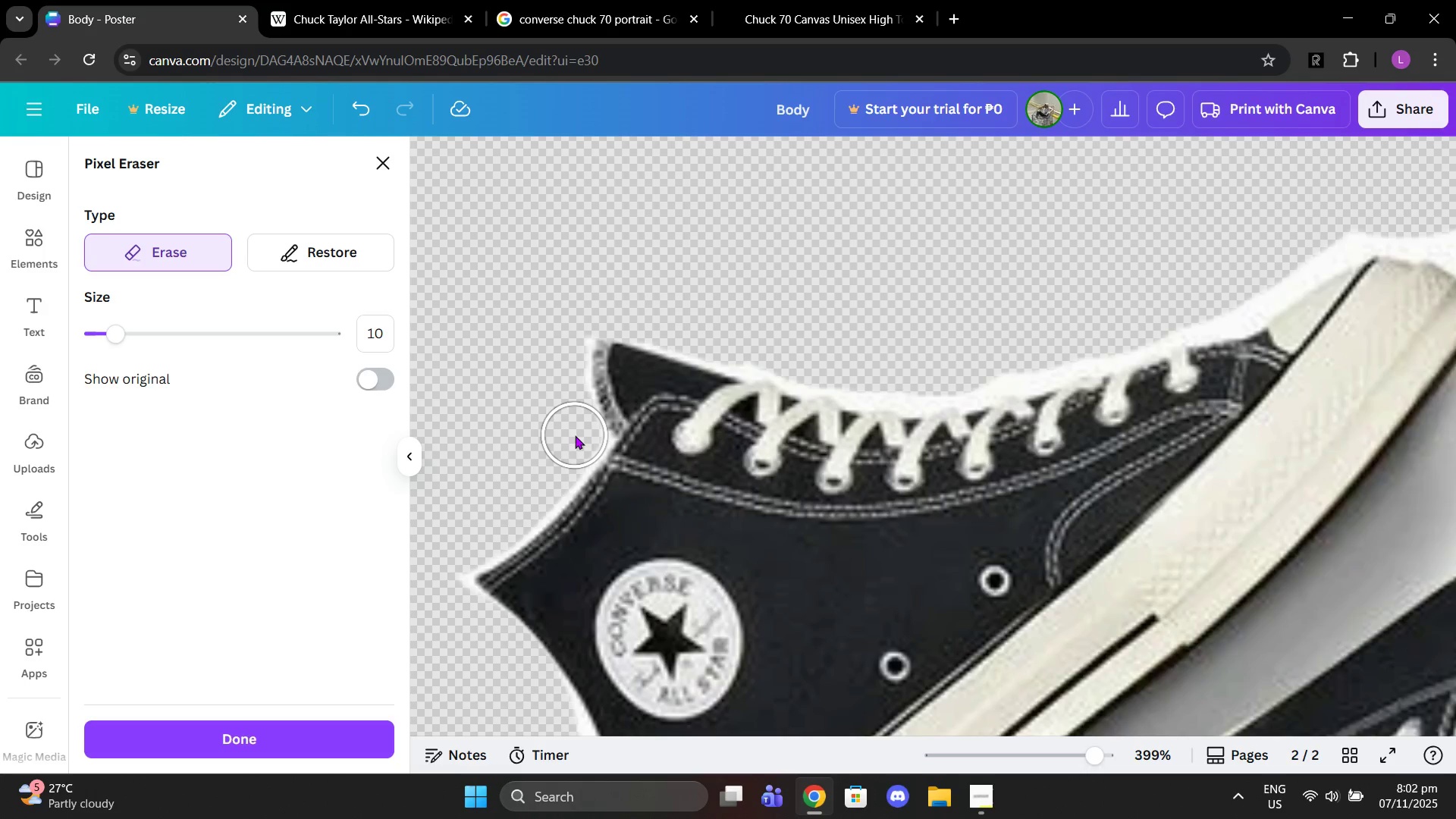 
left_click([575, 435])
 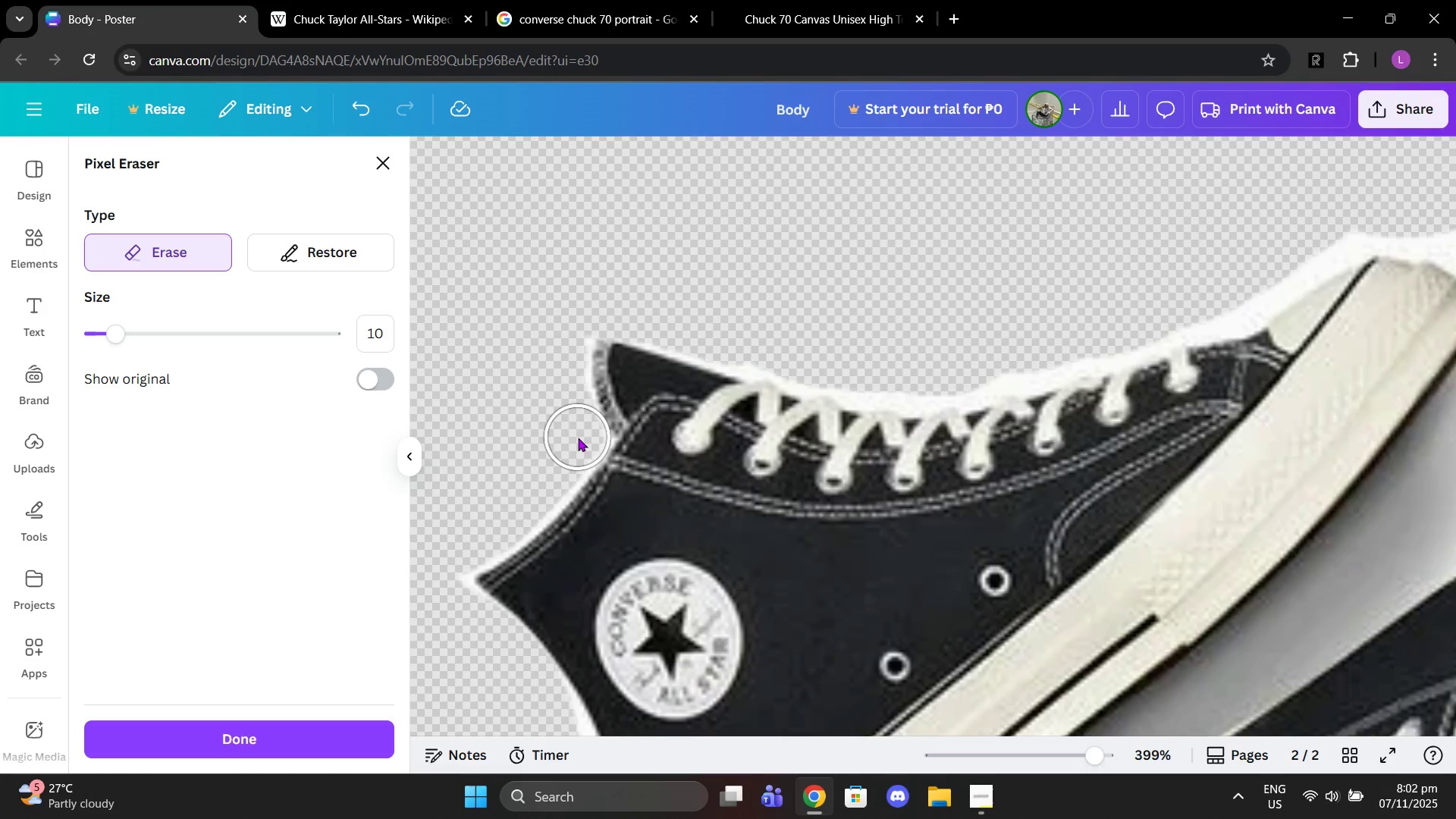 
left_click([578, 438])
 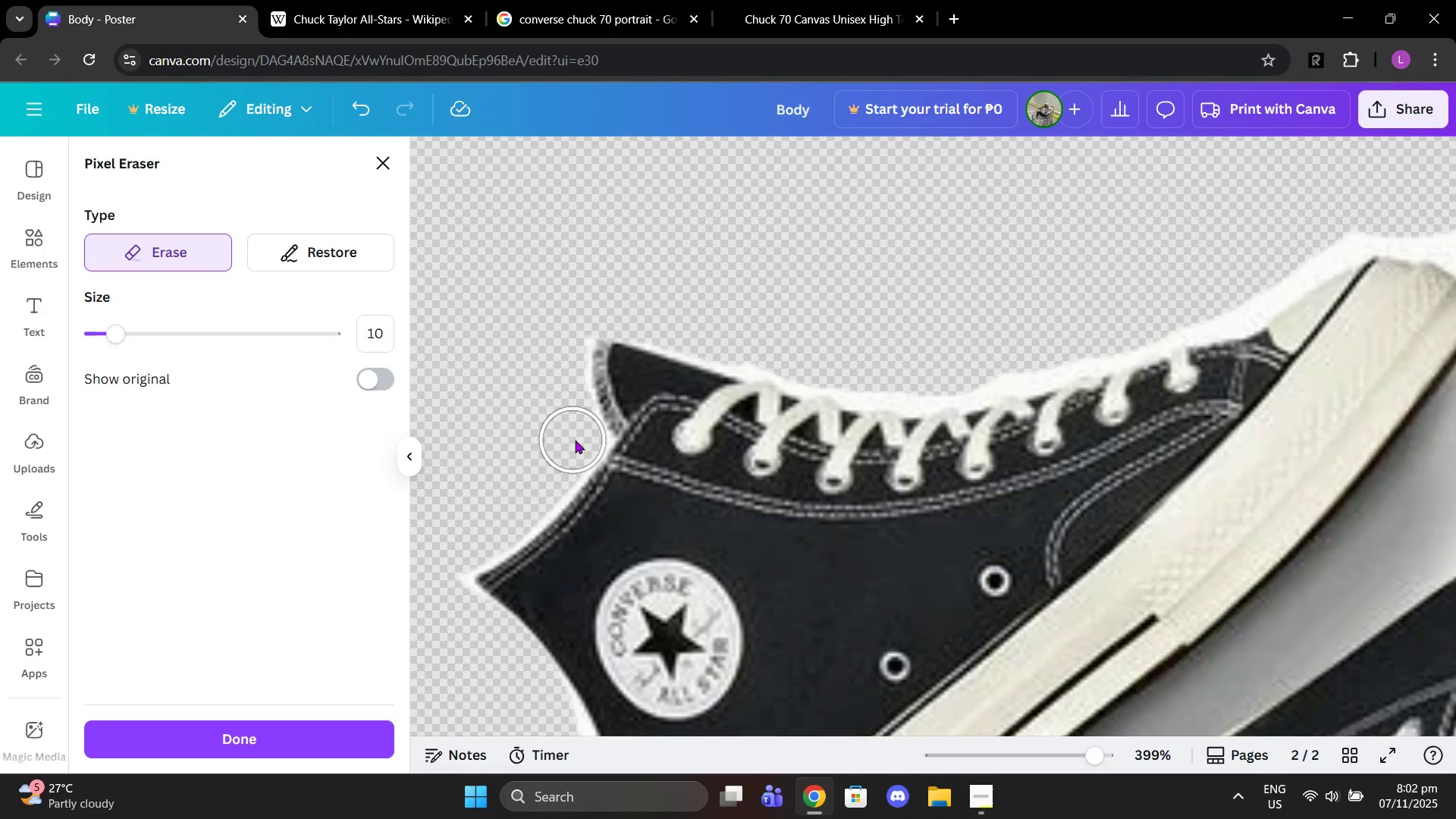 
left_click_drag(start_coordinate=[576, 440], to_coordinate=[559, 453])
 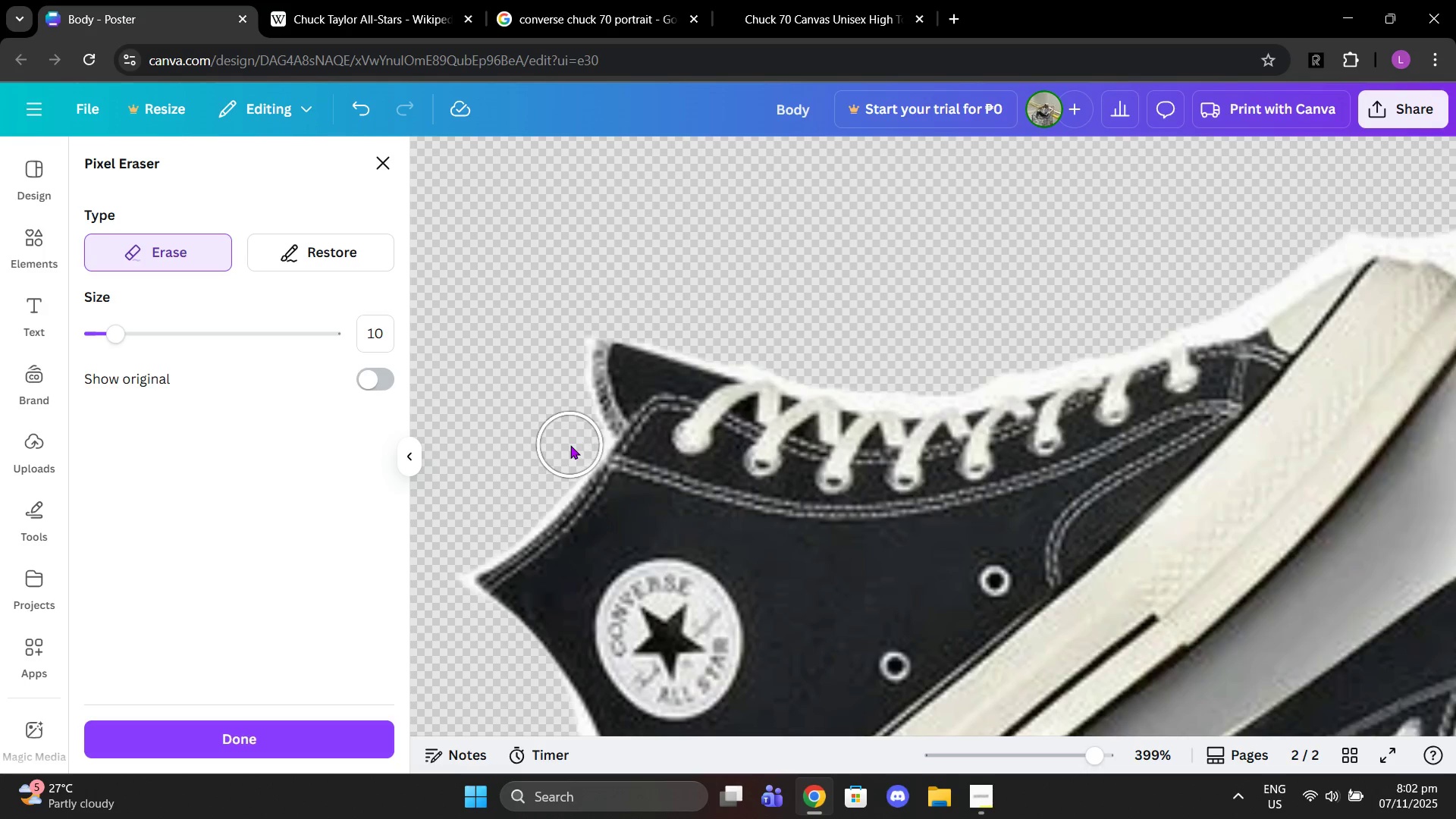 
left_click_drag(start_coordinate=[570, 445], to_coordinate=[446, 551])
 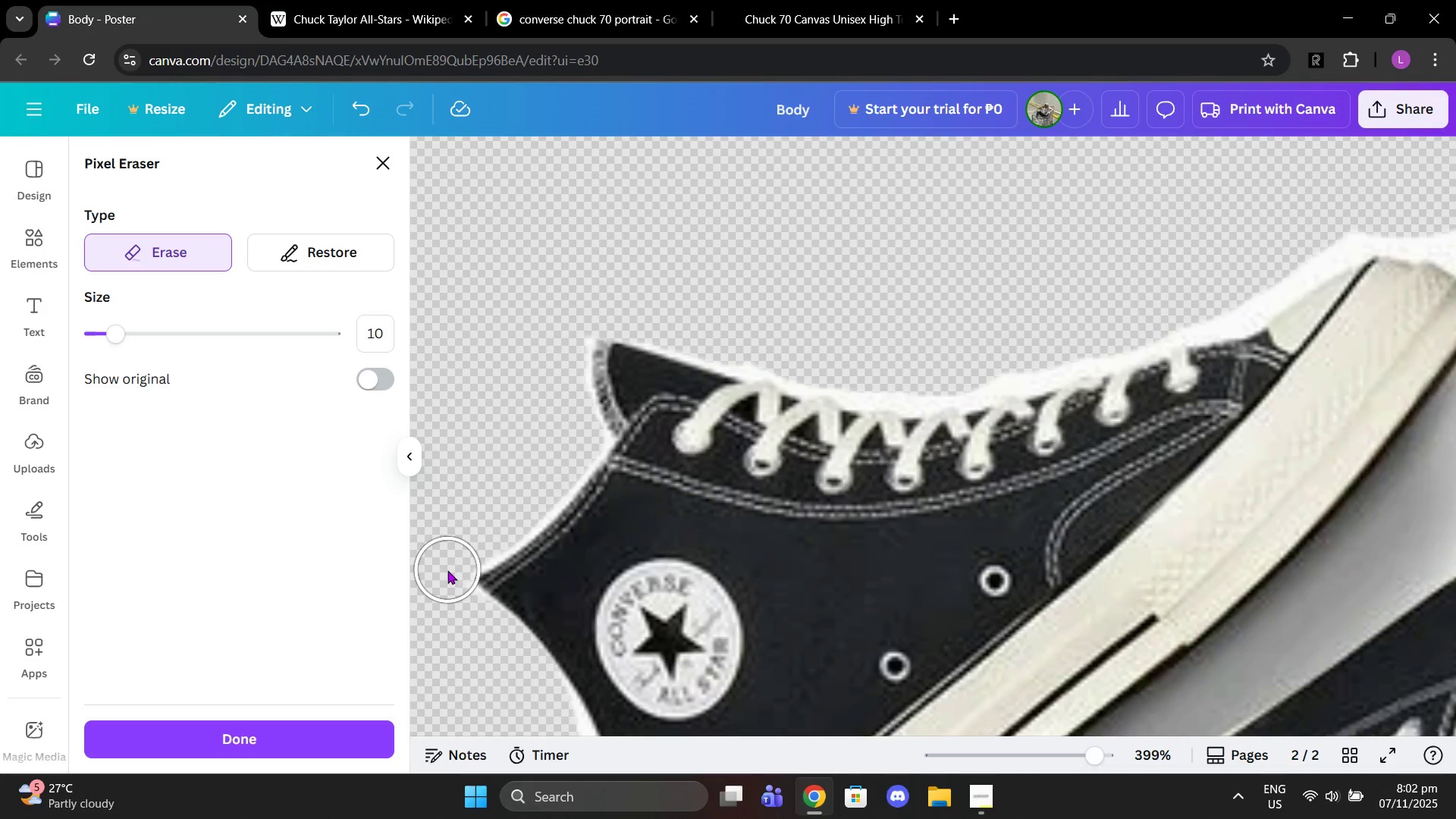 
left_click([447, 570])
 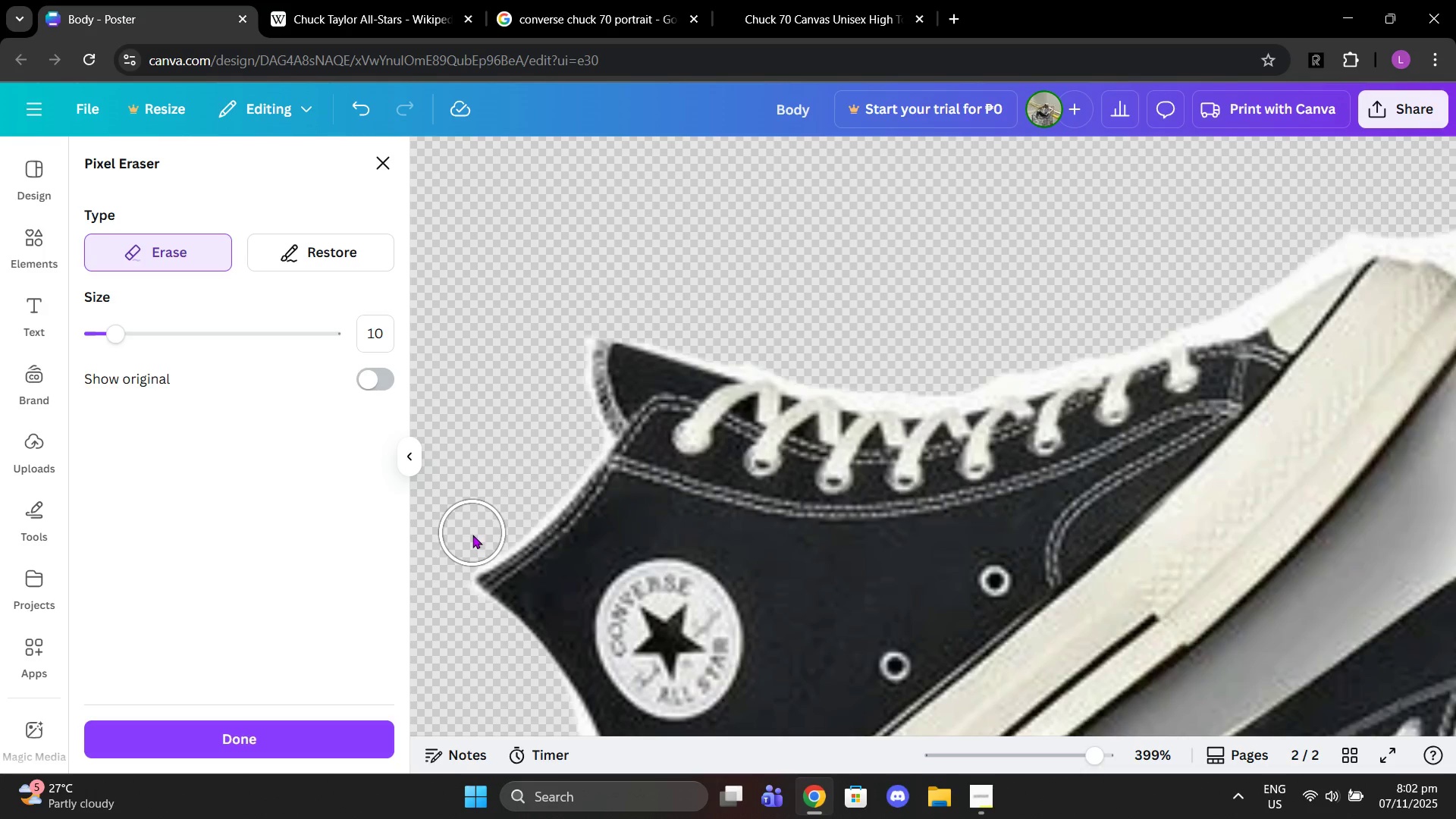 
left_click_drag(start_coordinate=[473, 535], to_coordinate=[578, 436])
 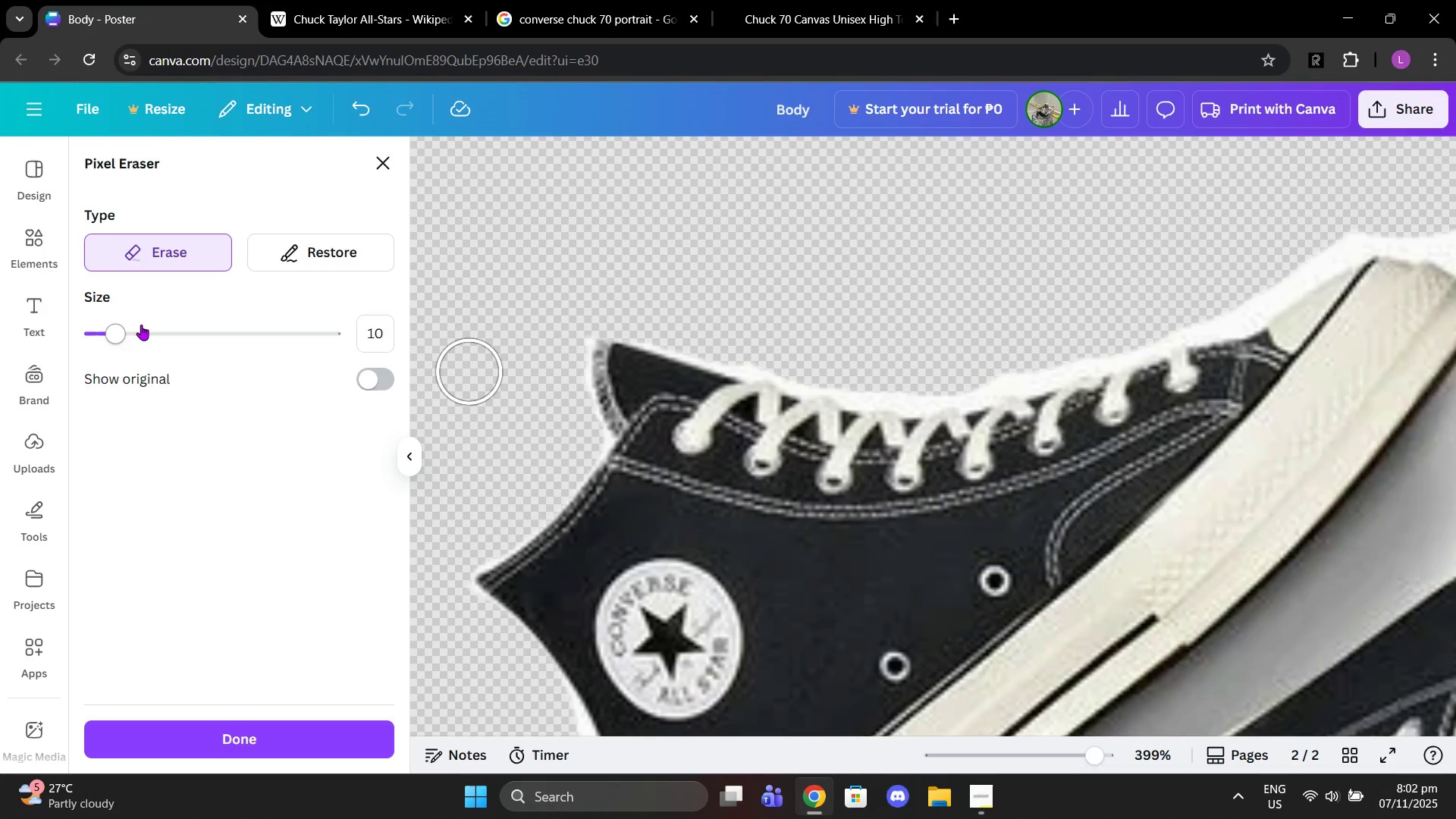 
left_click_drag(start_coordinate=[105, 336], to_coordinate=[63, 329])
 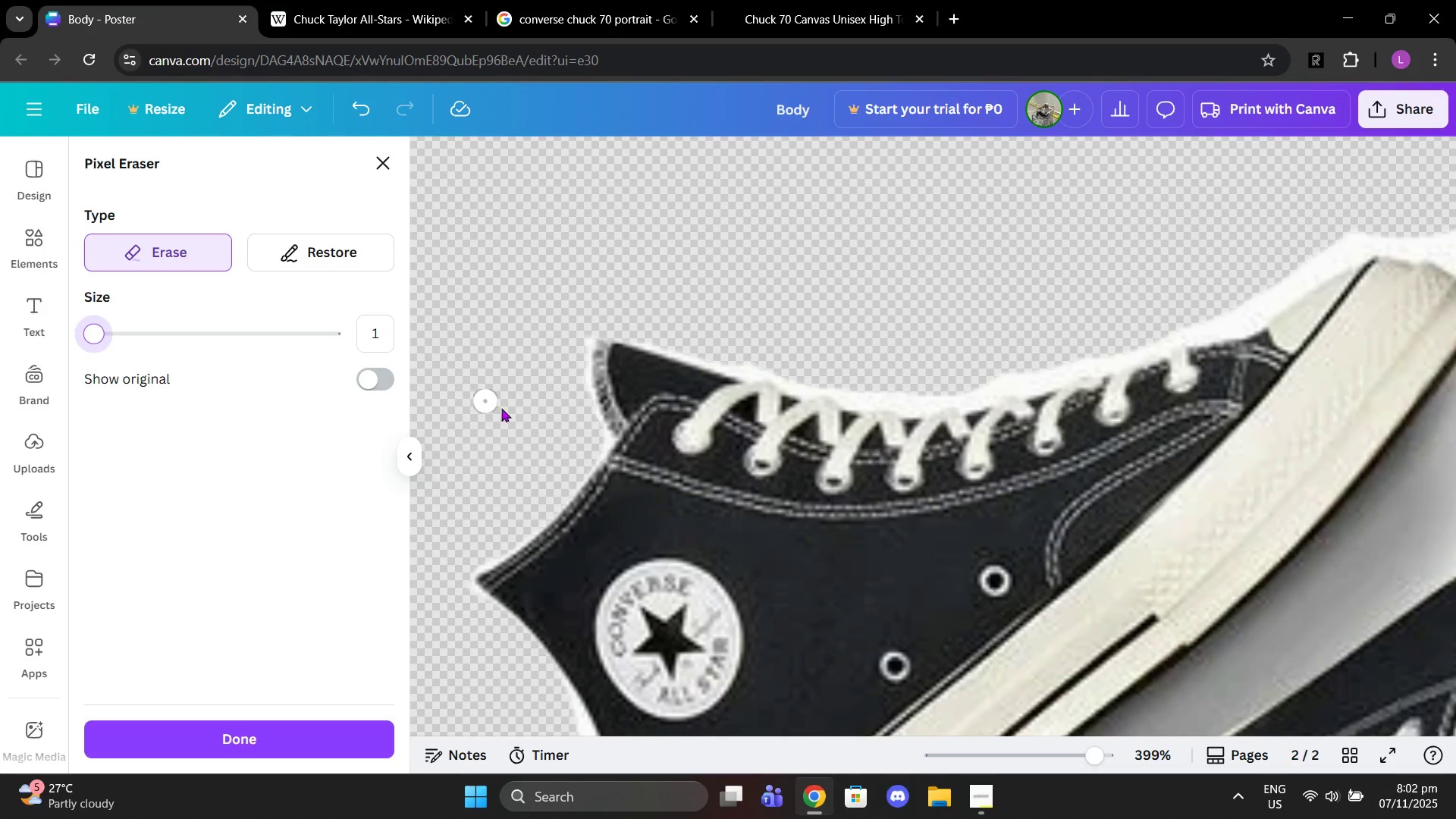 
left_click_drag(start_coordinate=[557, 420], to_coordinate=[566, 426])
 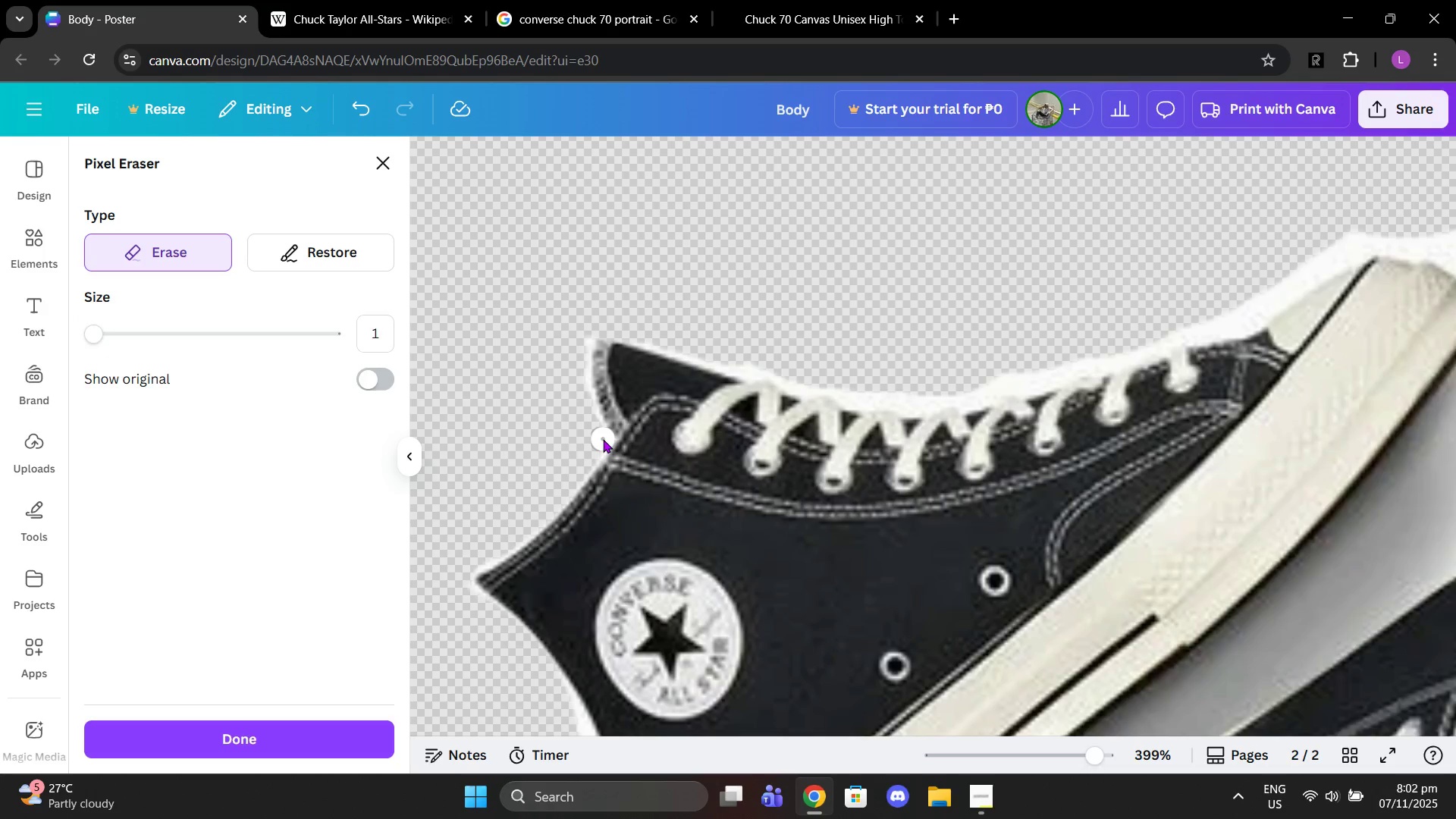 
left_click([603, 439])
 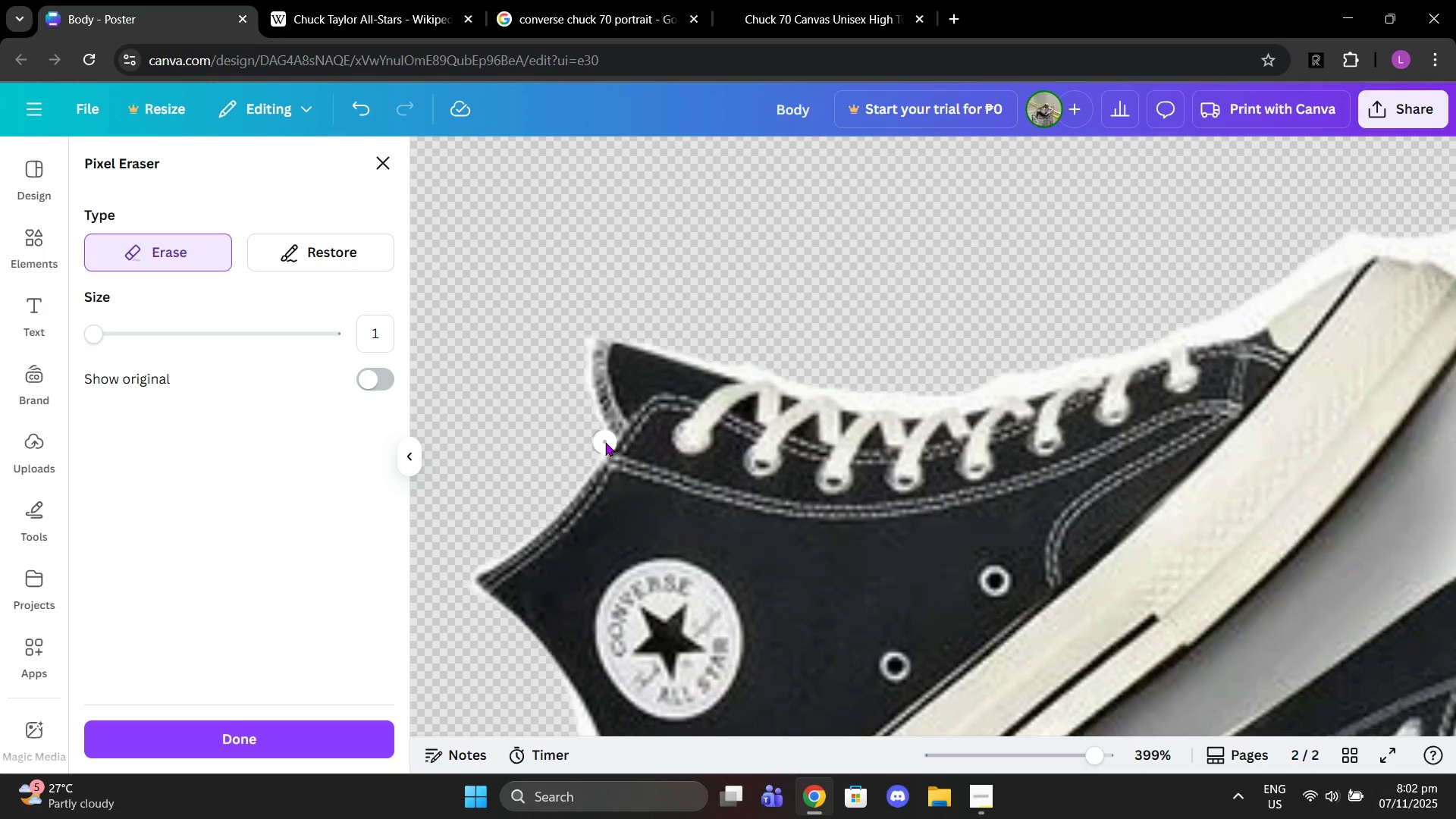 
left_click([605, 442])
 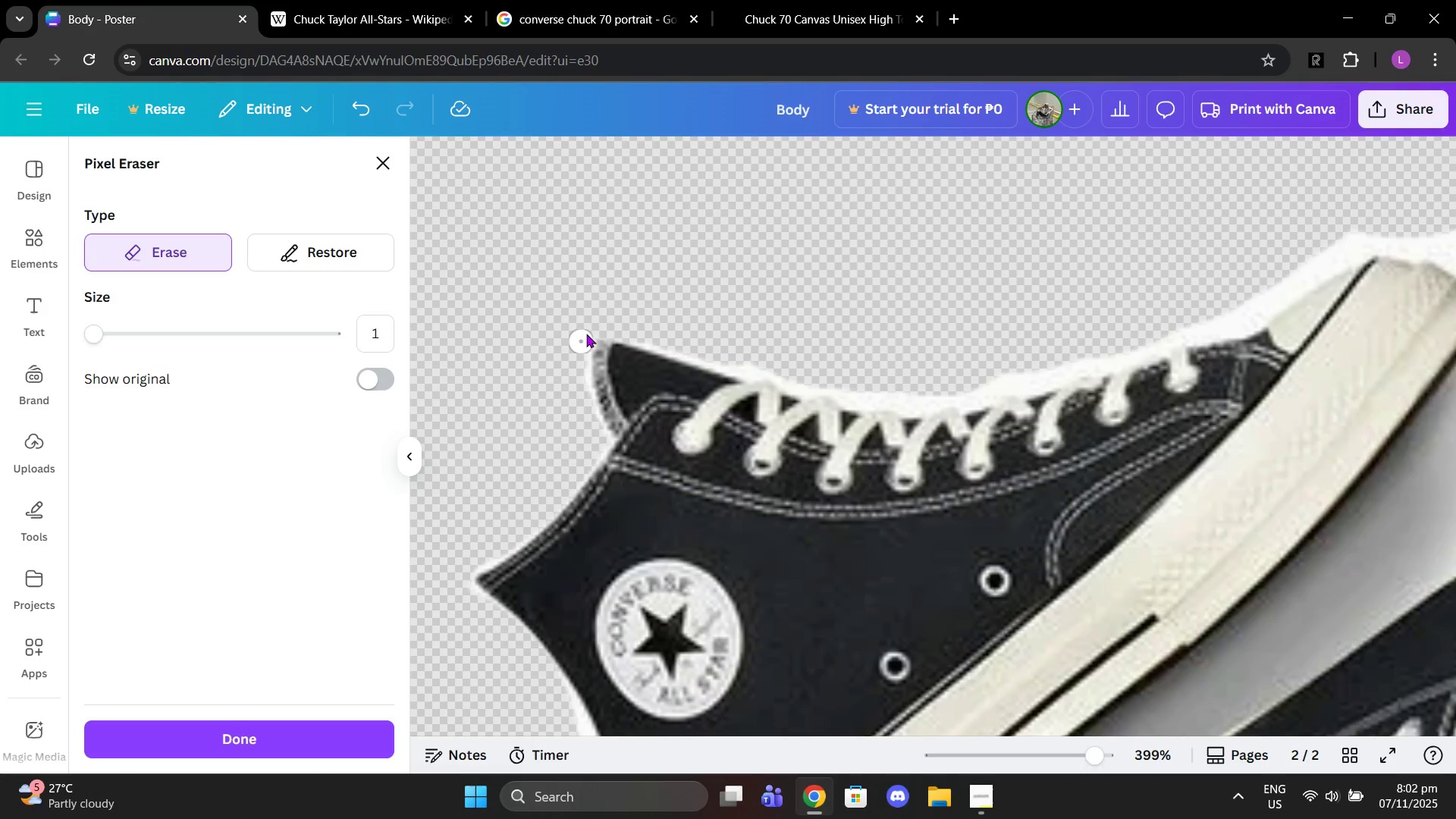 
left_click_drag(start_coordinate=[585, 330], to_coordinate=[586, 394])
 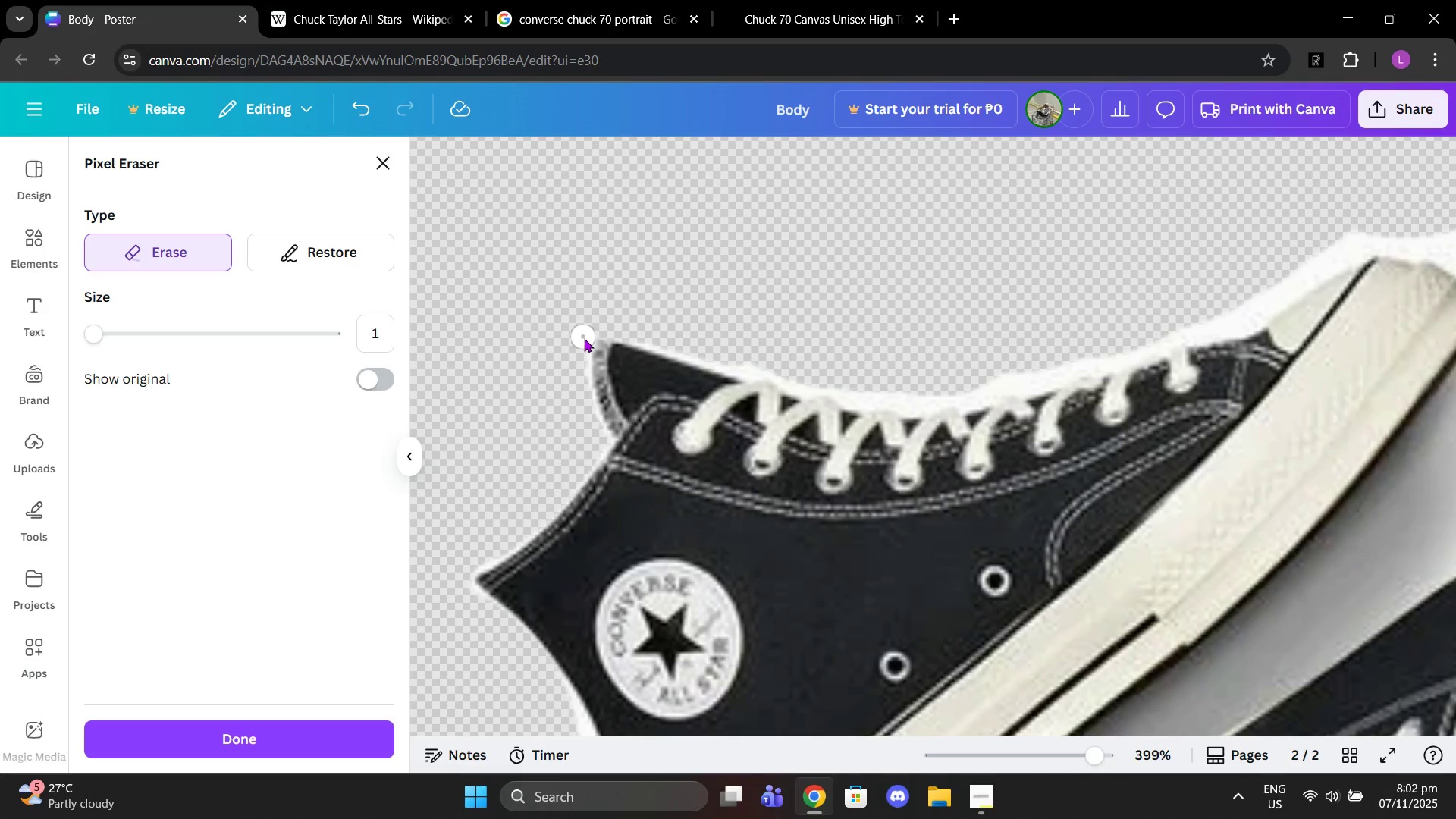 
left_click([584, 338])
 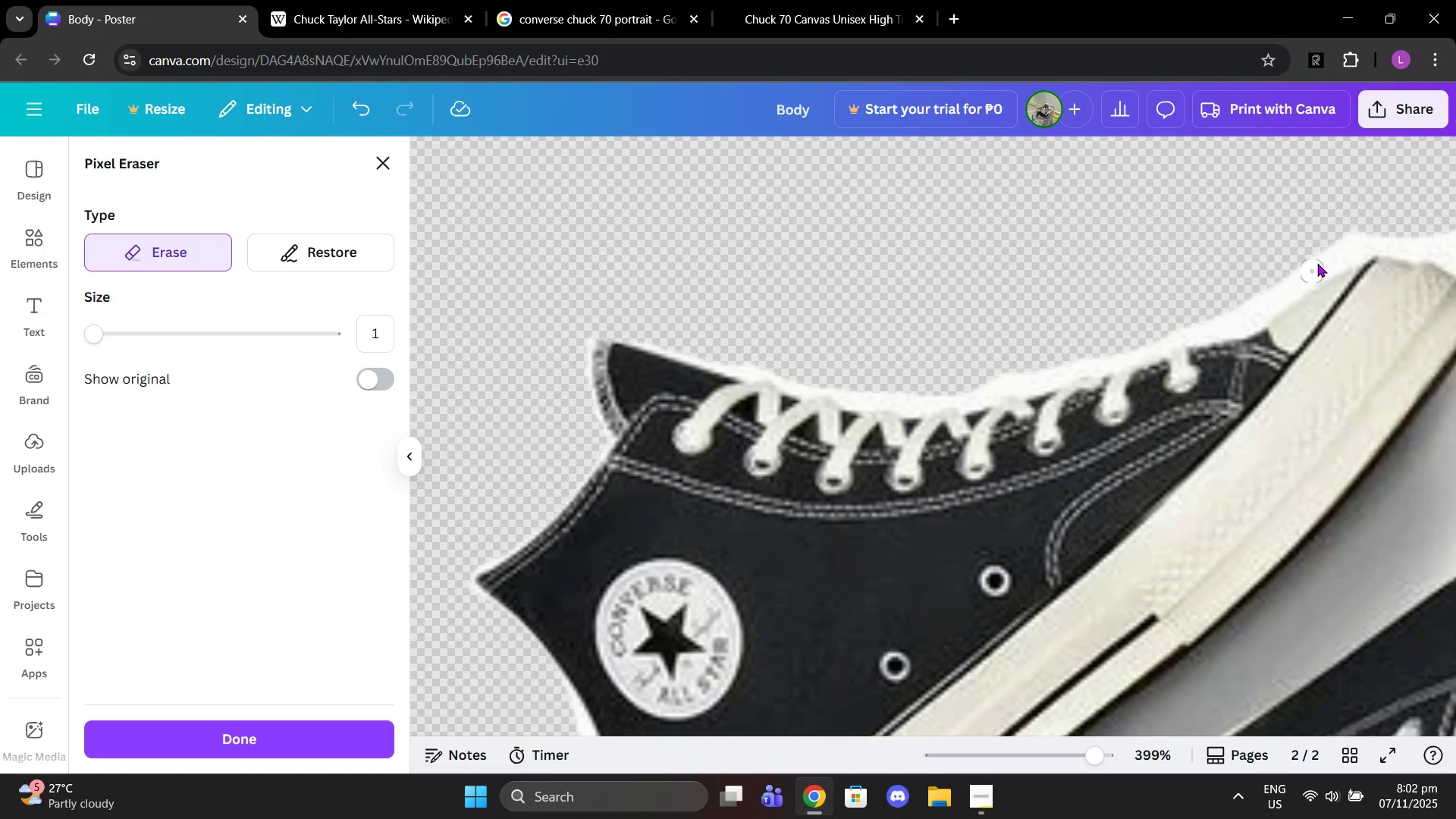 
left_click_drag(start_coordinate=[1326, 251], to_coordinate=[700, 347])
 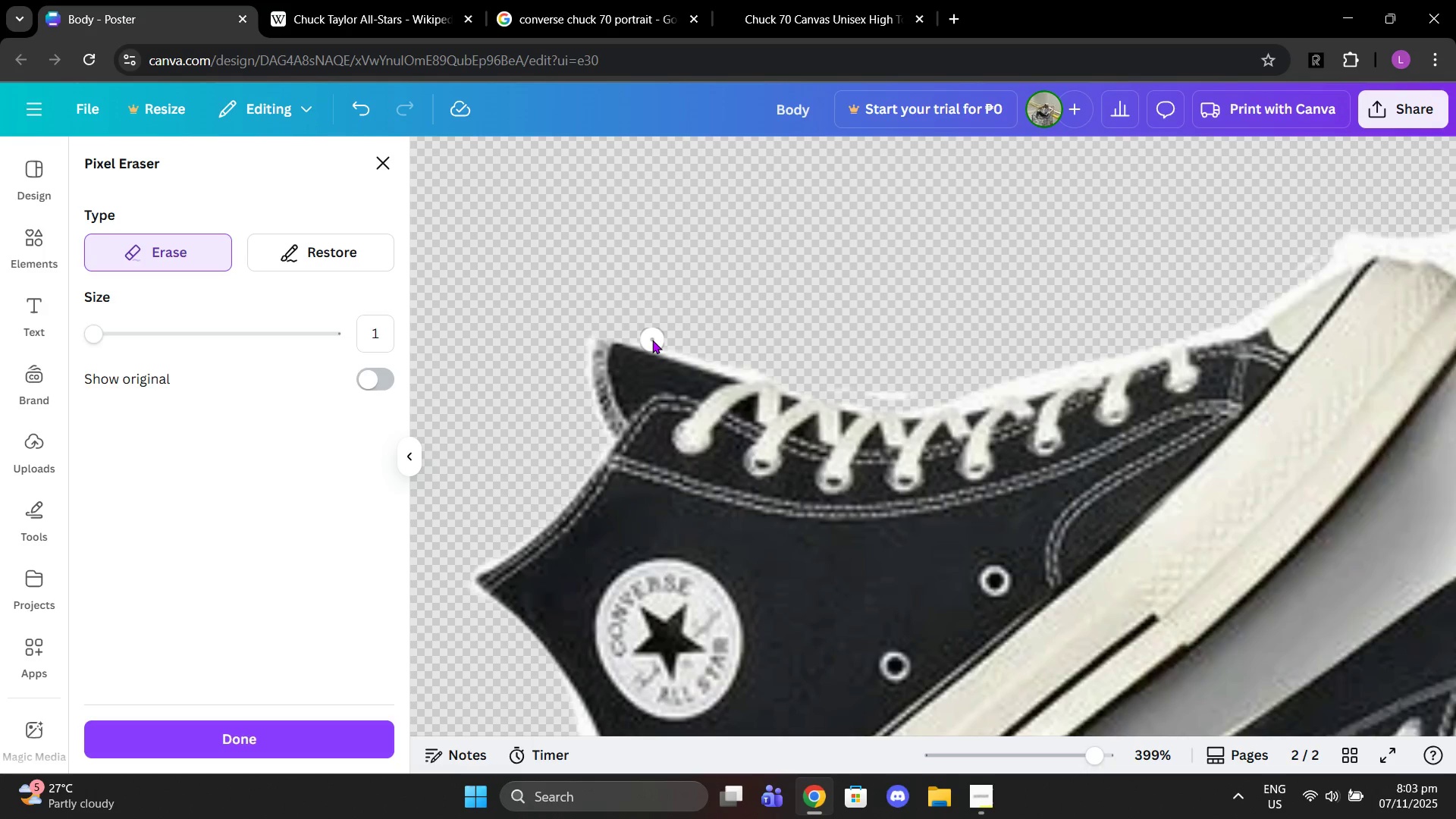 
left_click_drag(start_coordinate=[652, 340], to_coordinate=[754, 369])
 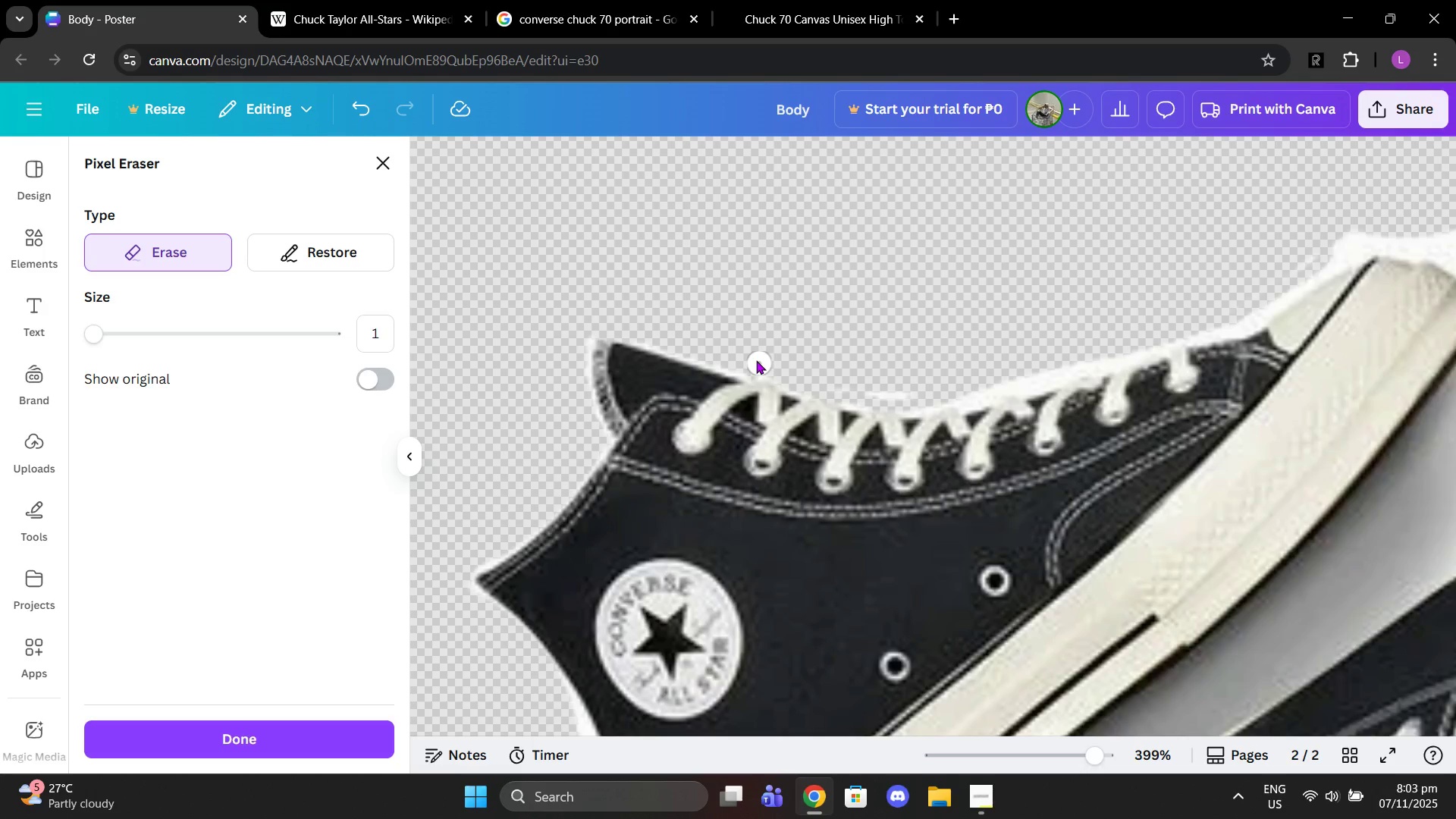 
left_click_drag(start_coordinate=[752, 365], to_coordinate=[737, 363])
 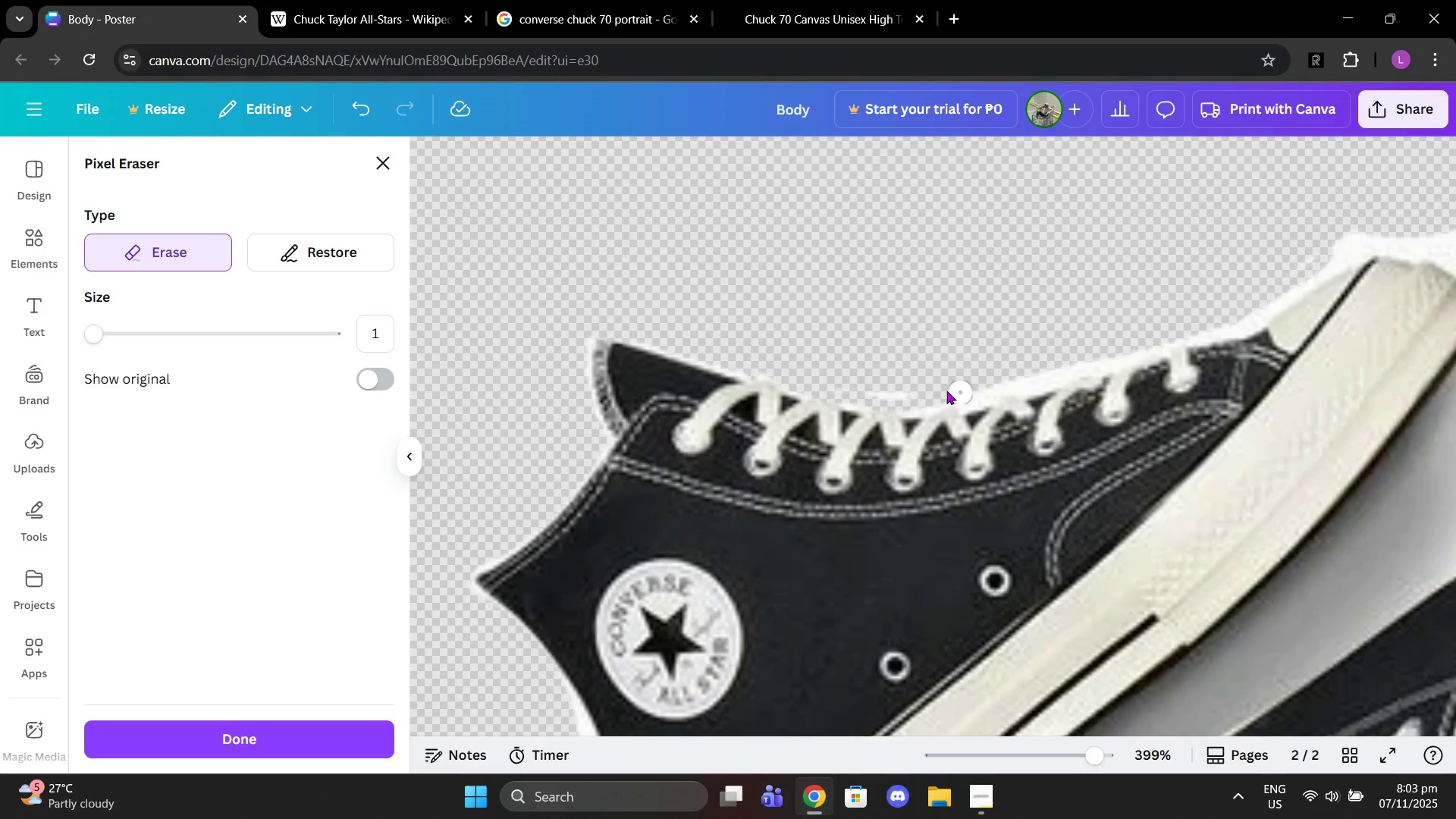 
left_click_drag(start_coordinate=[943, 390], to_coordinate=[867, 389])
 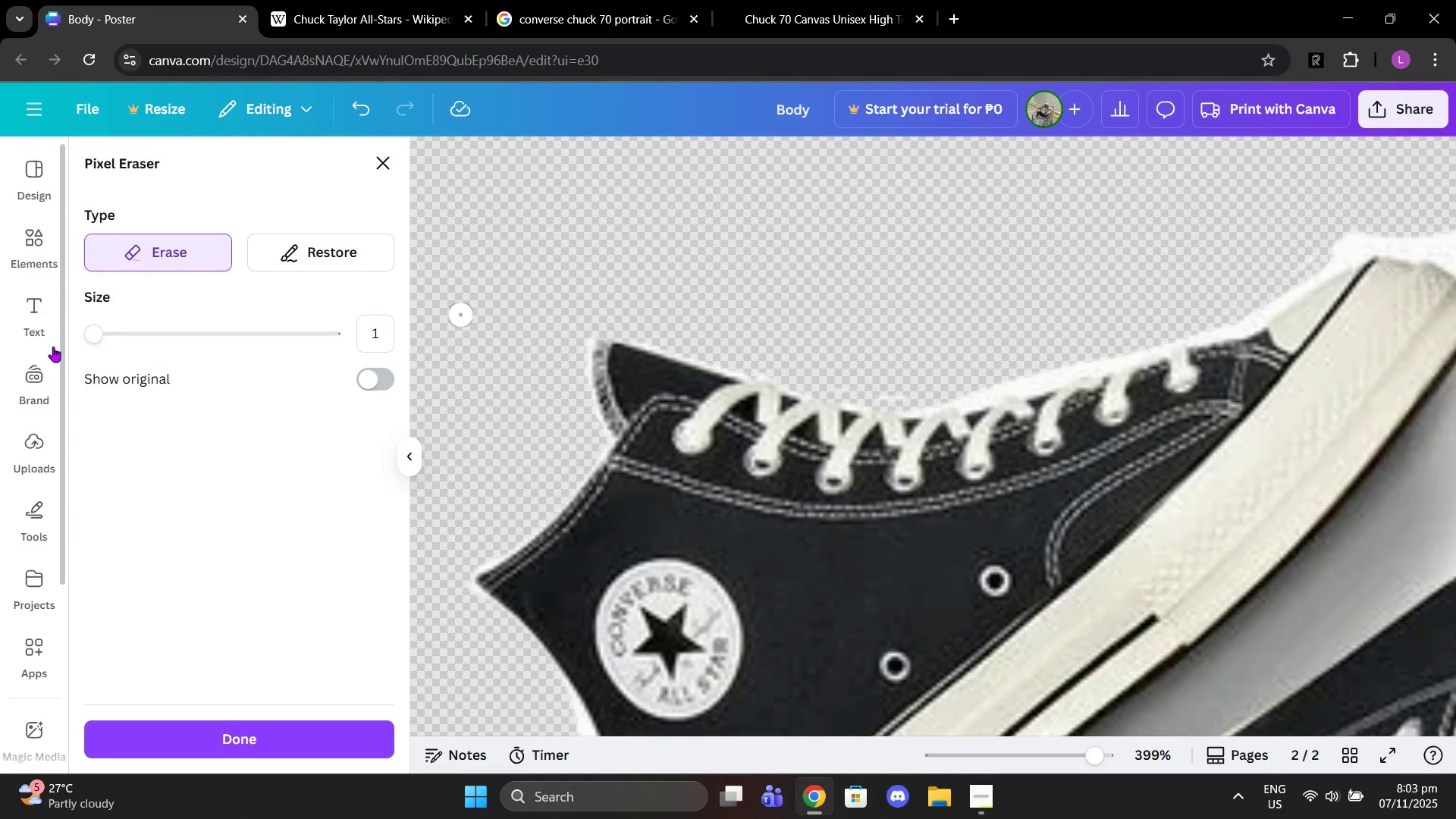 
left_click_drag(start_coordinate=[83, 340], to_coordinate=[112, 339])
 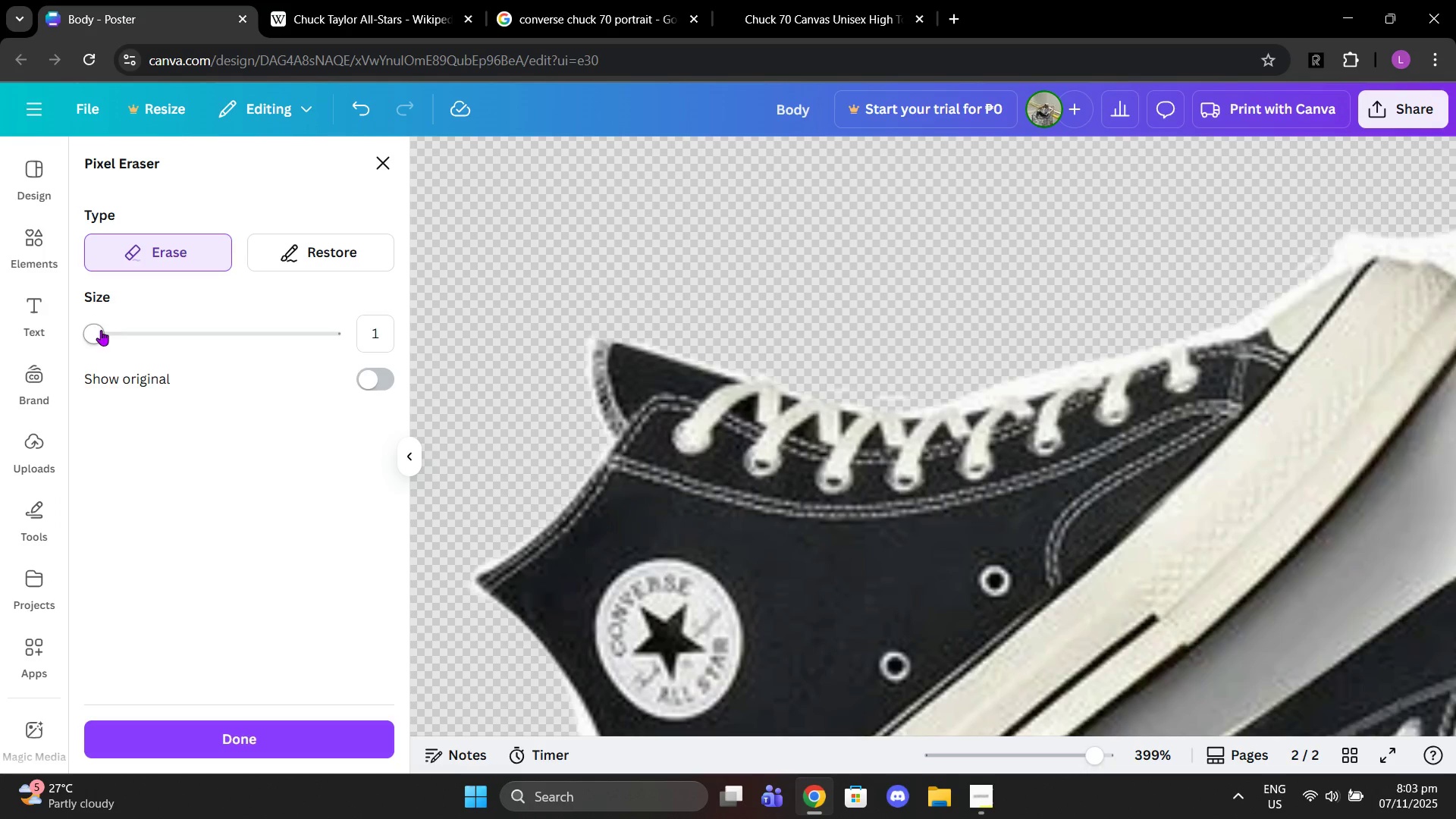 
left_click_drag(start_coordinate=[101, 330], to_coordinate=[122, 330])
 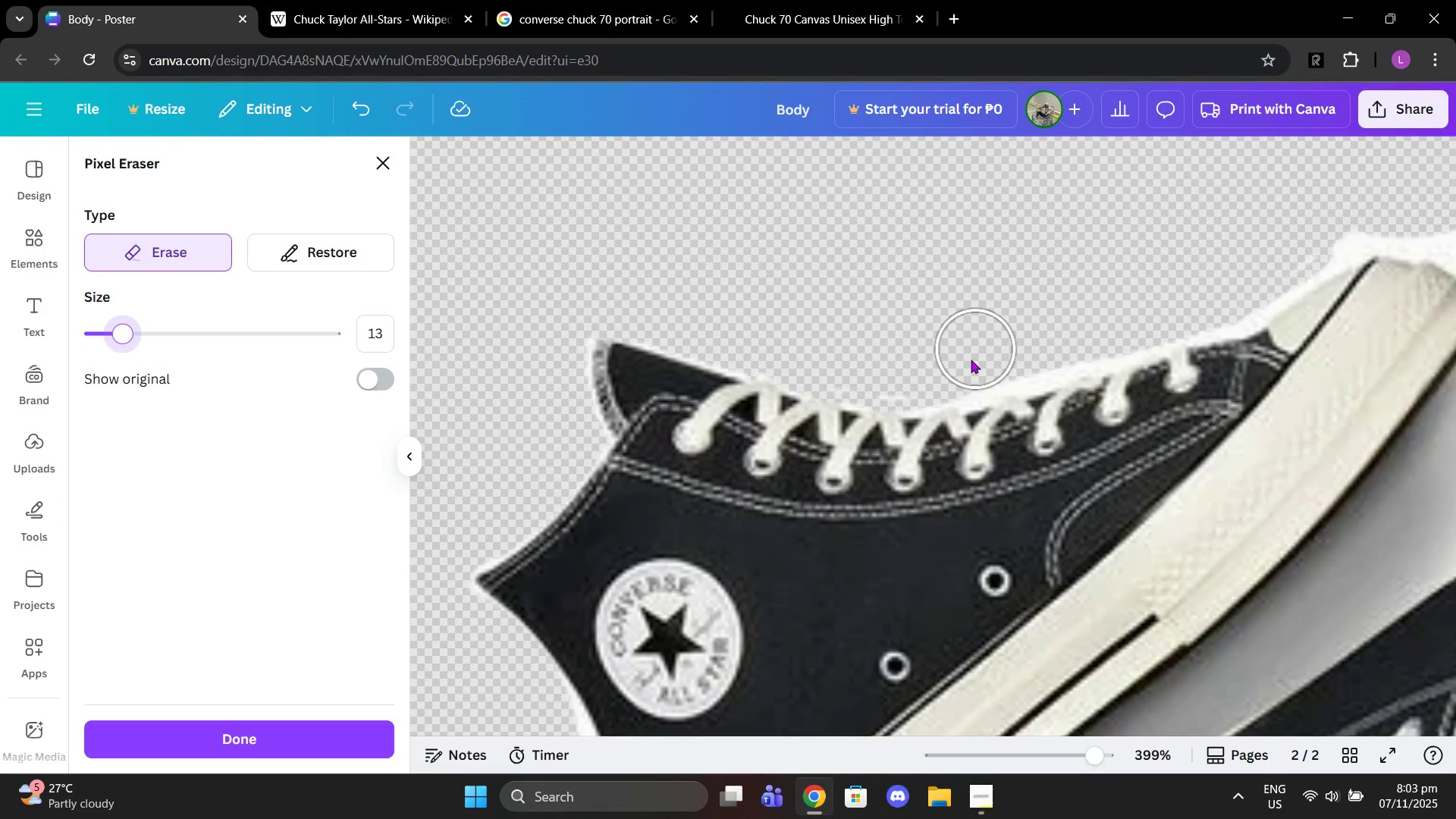 
left_click_drag(start_coordinate=[970, 360], to_coordinate=[908, 363])
 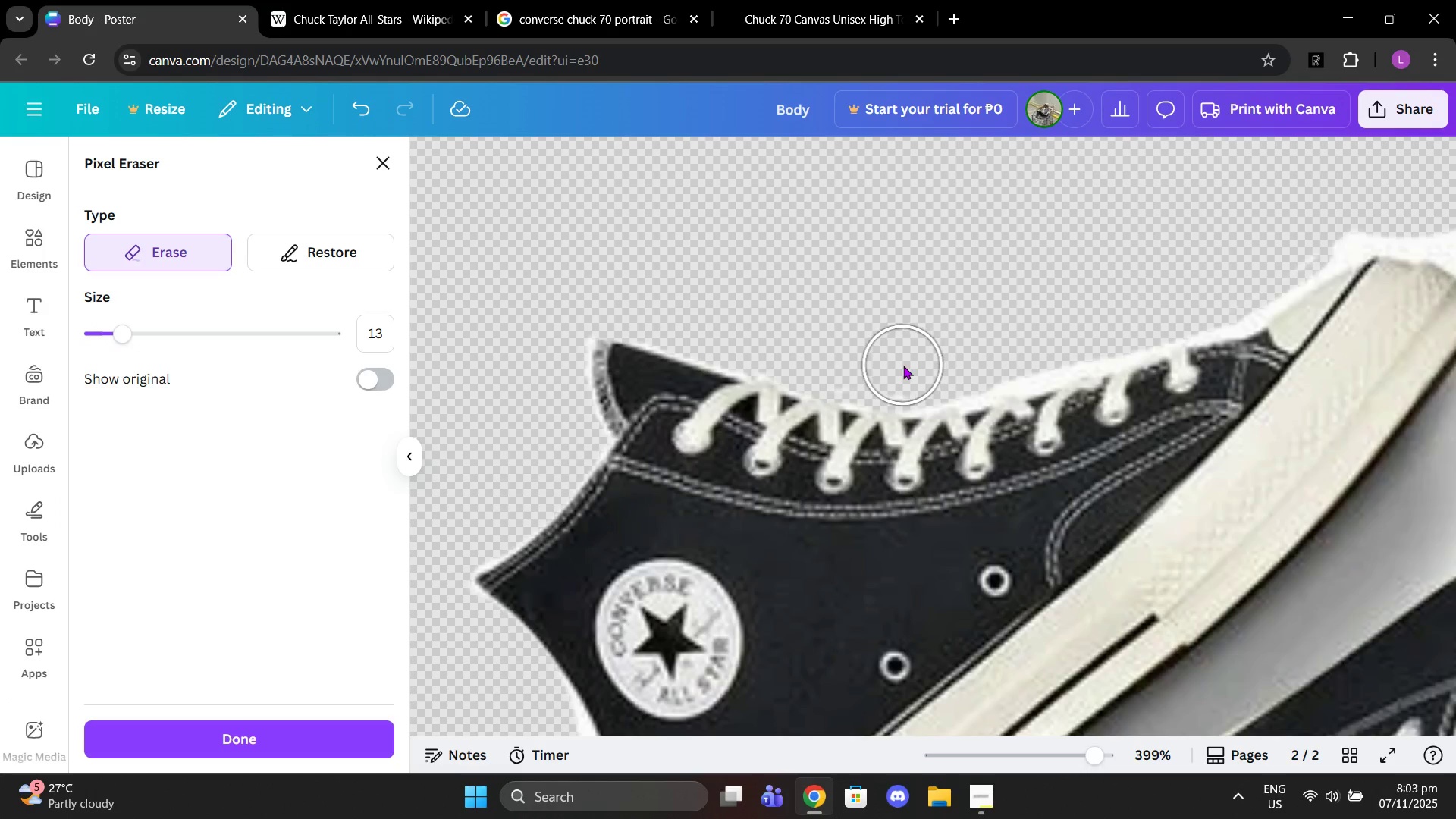 
left_click([903, 366])
 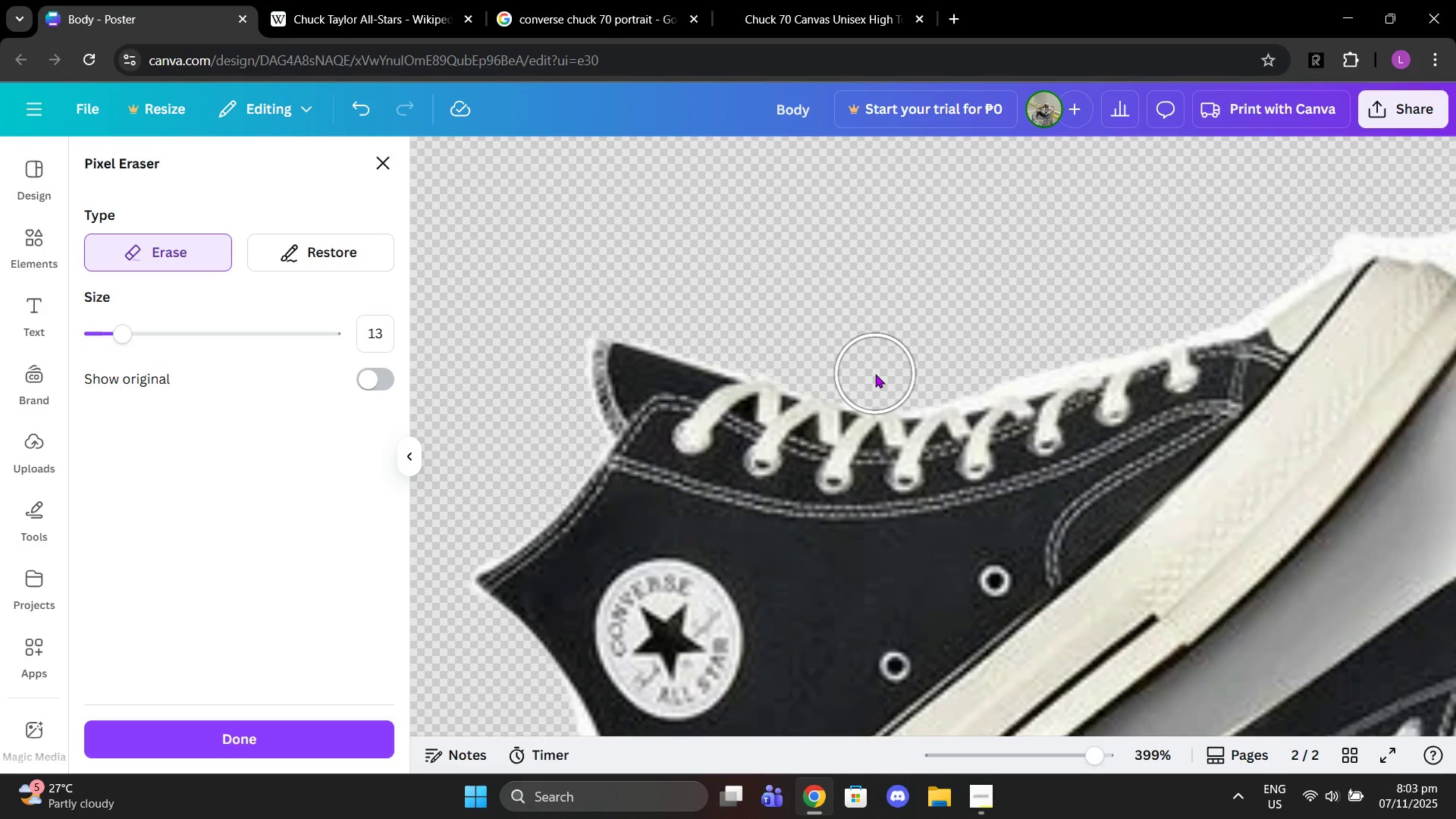 
left_click([875, 374])
 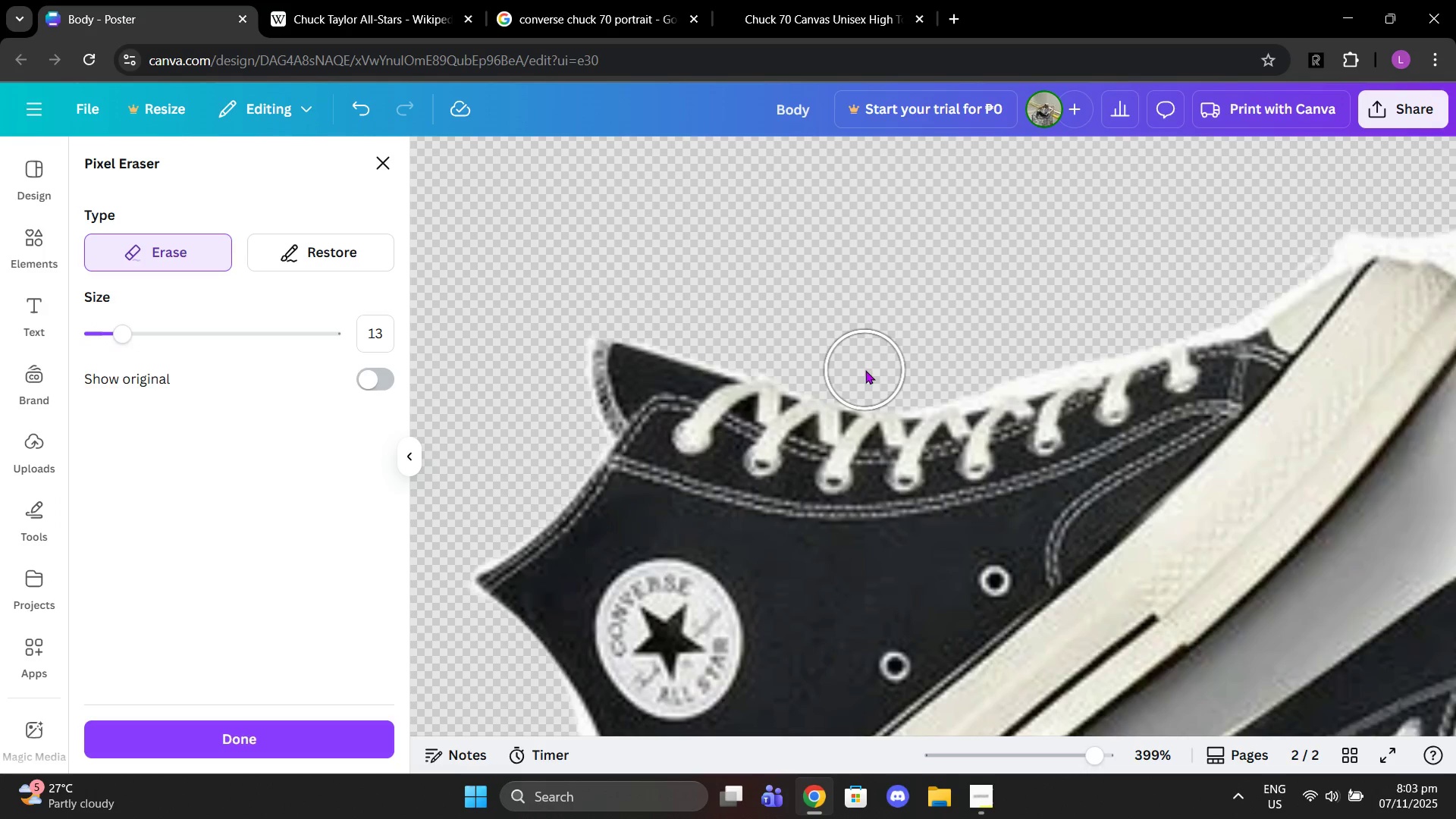 
left_click([865, 370])
 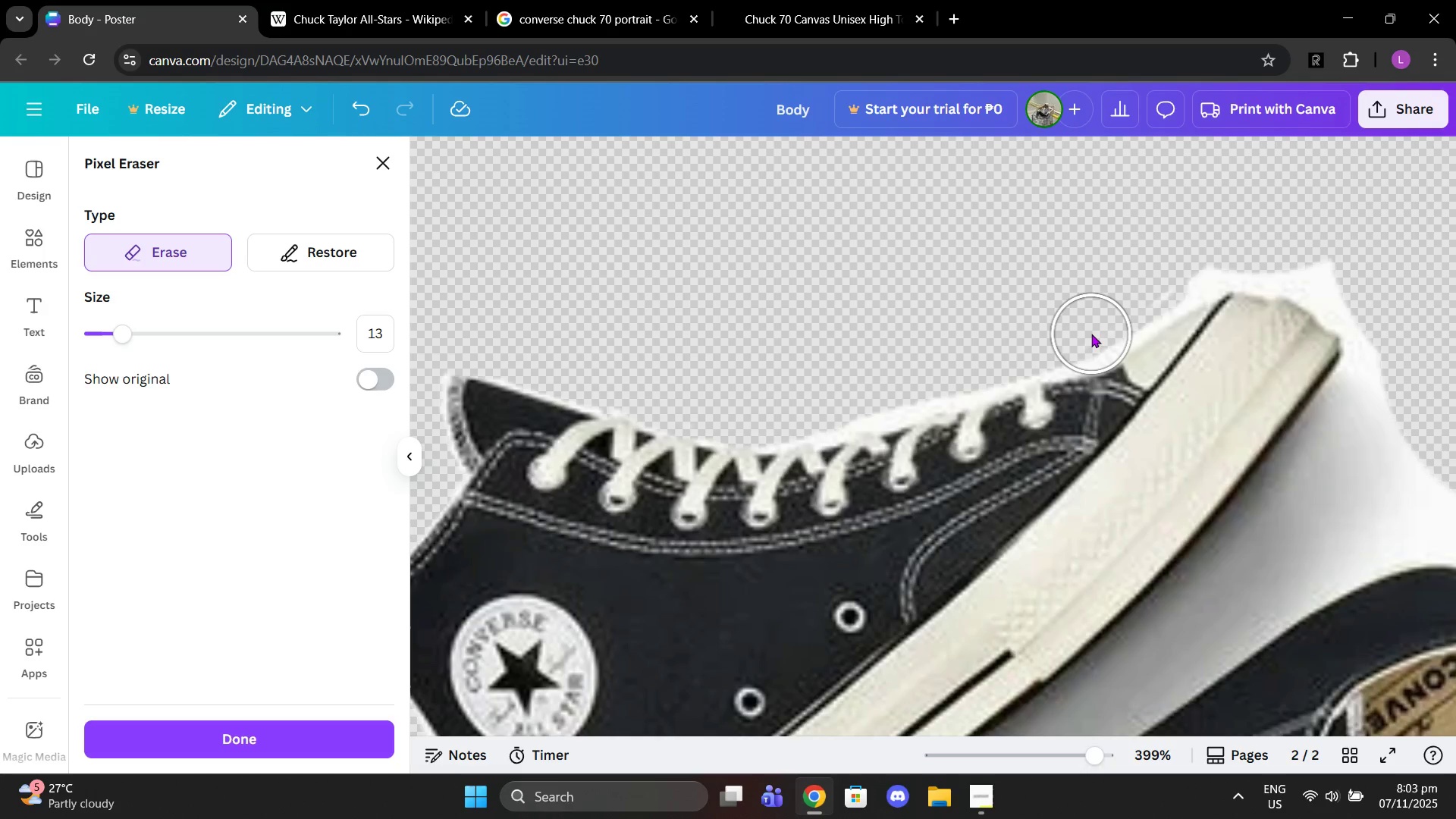 
left_click([1091, 331])
 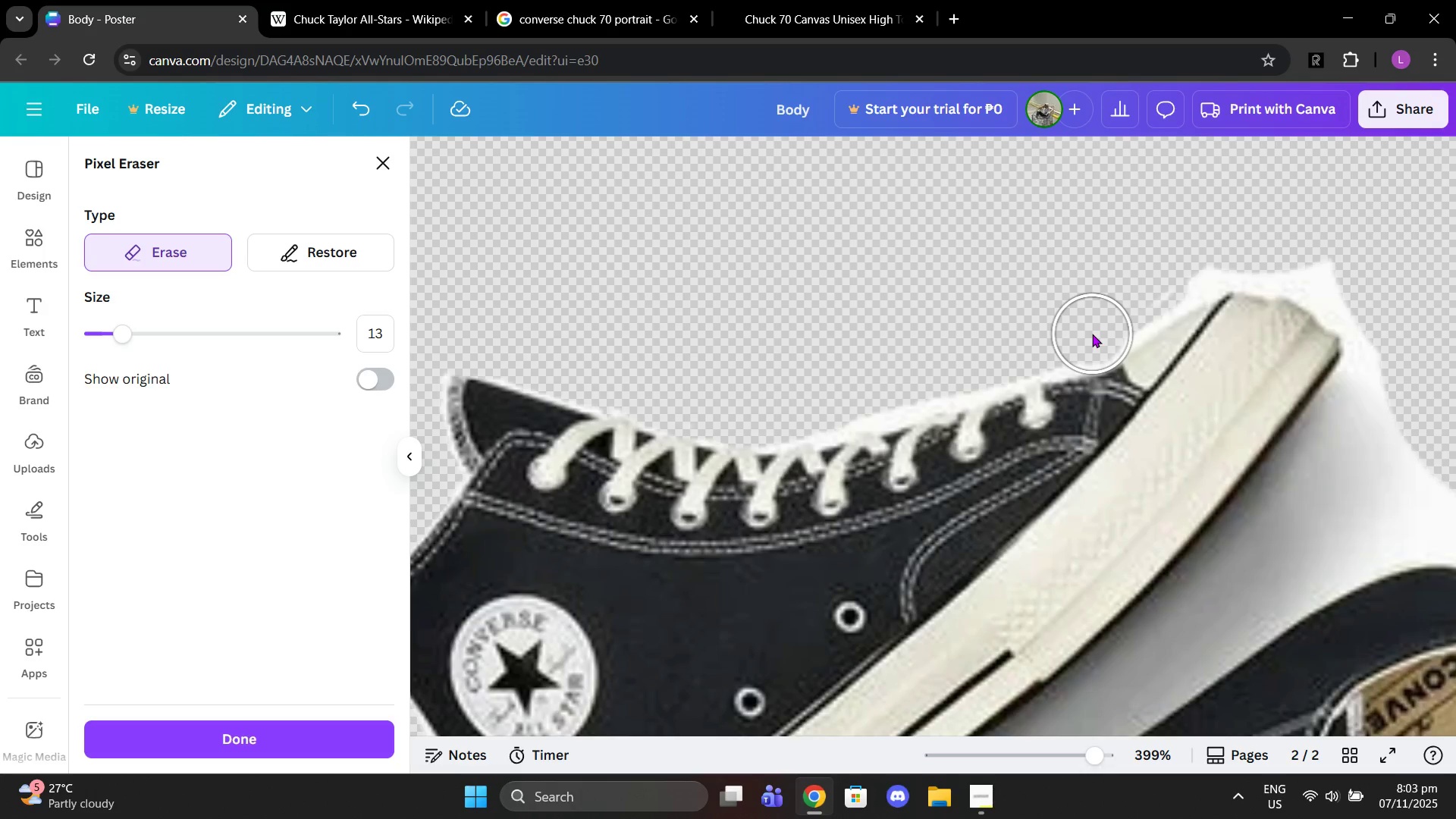 
left_click([1092, 334])
 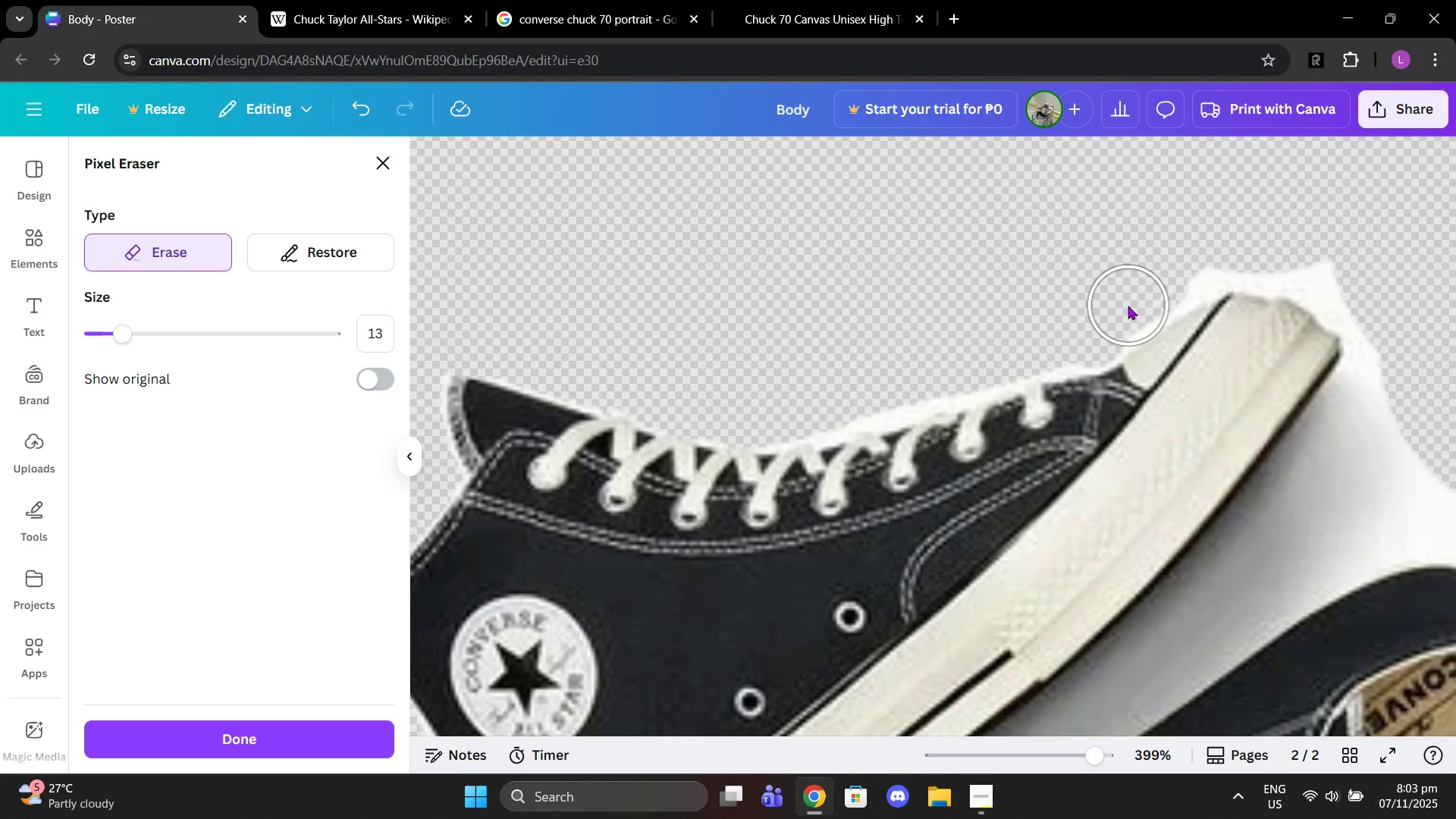 
left_click([1120, 305])
 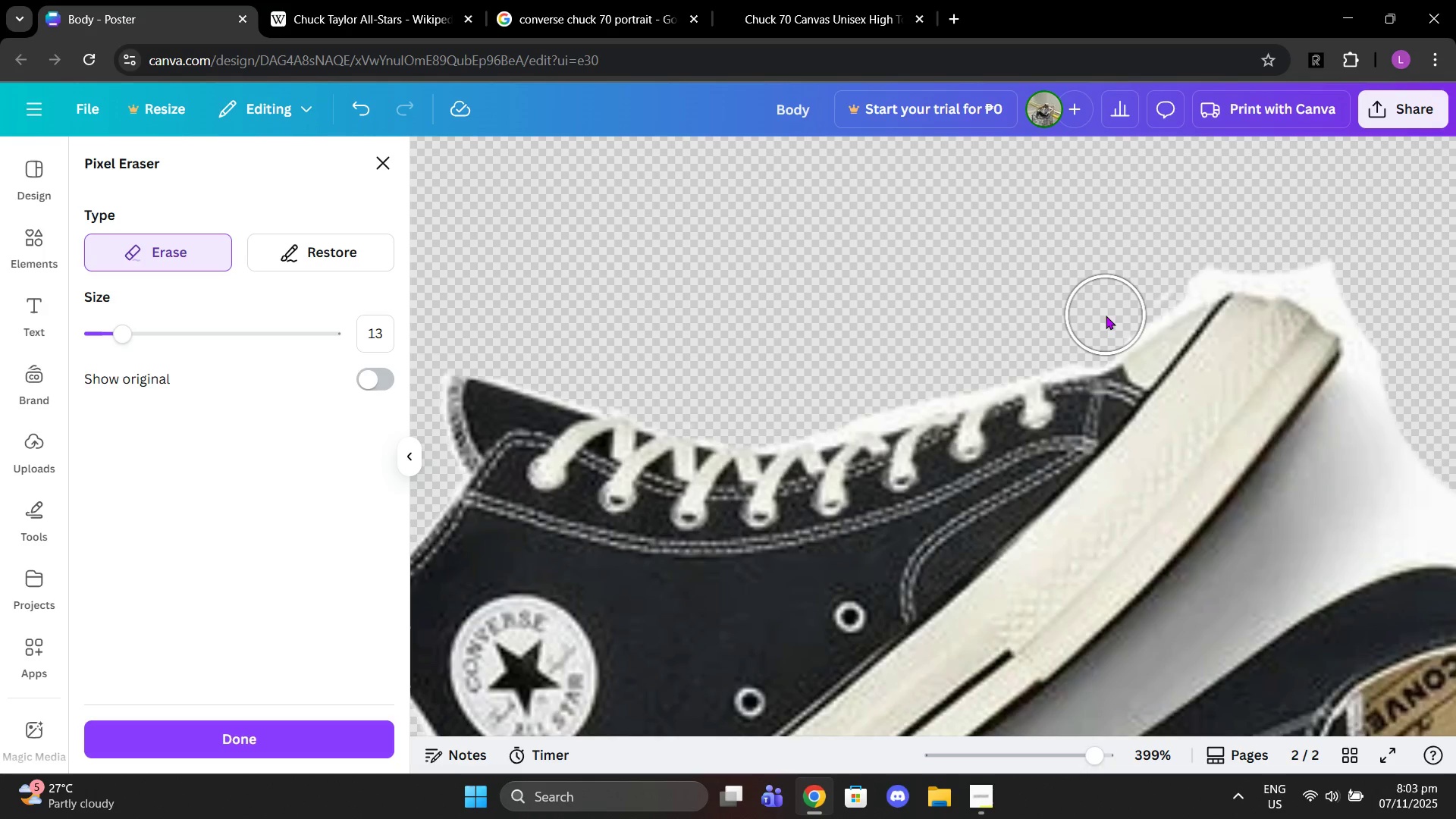 
left_click([1106, 315])
 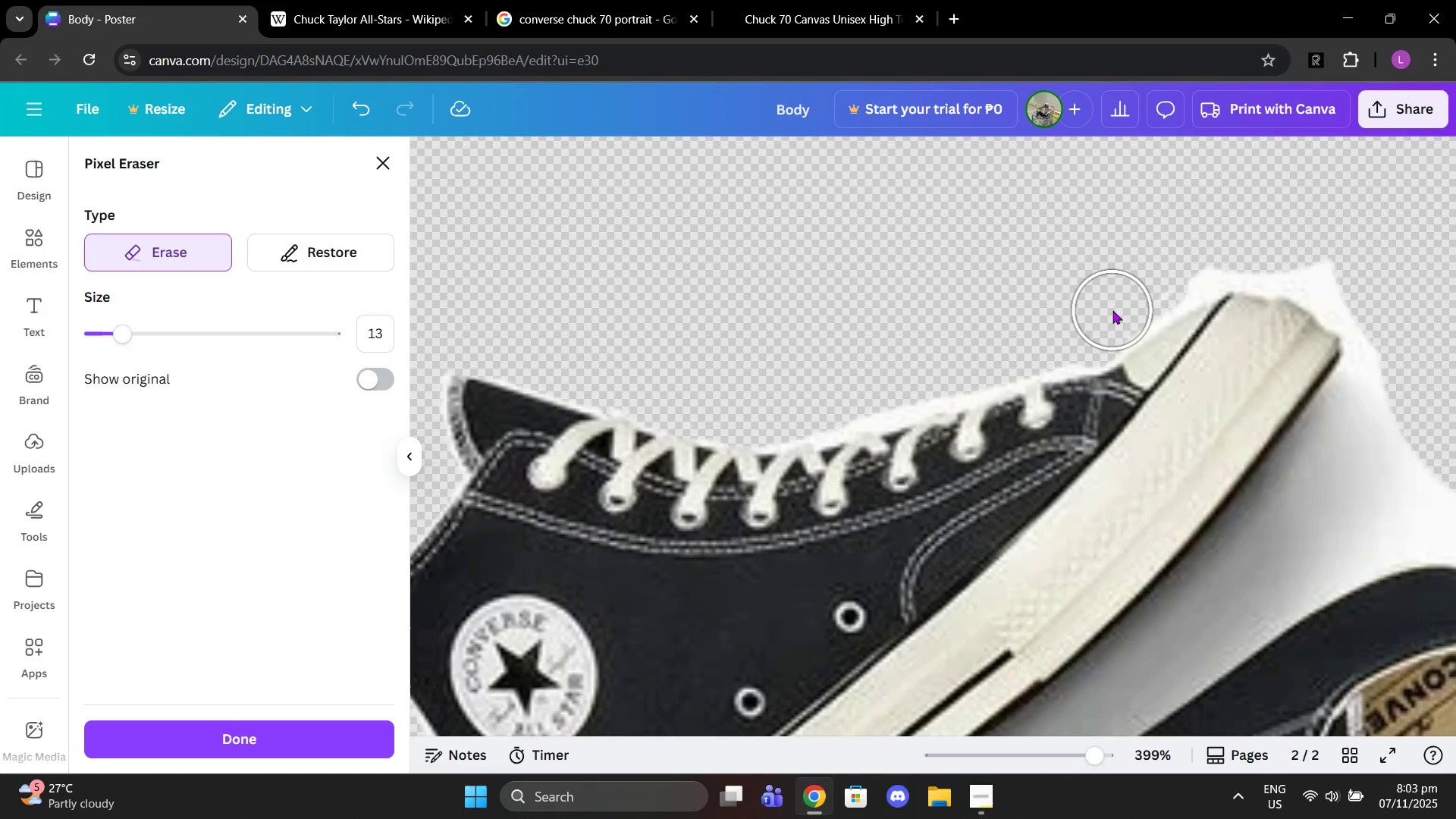 
left_click([1112, 310])
 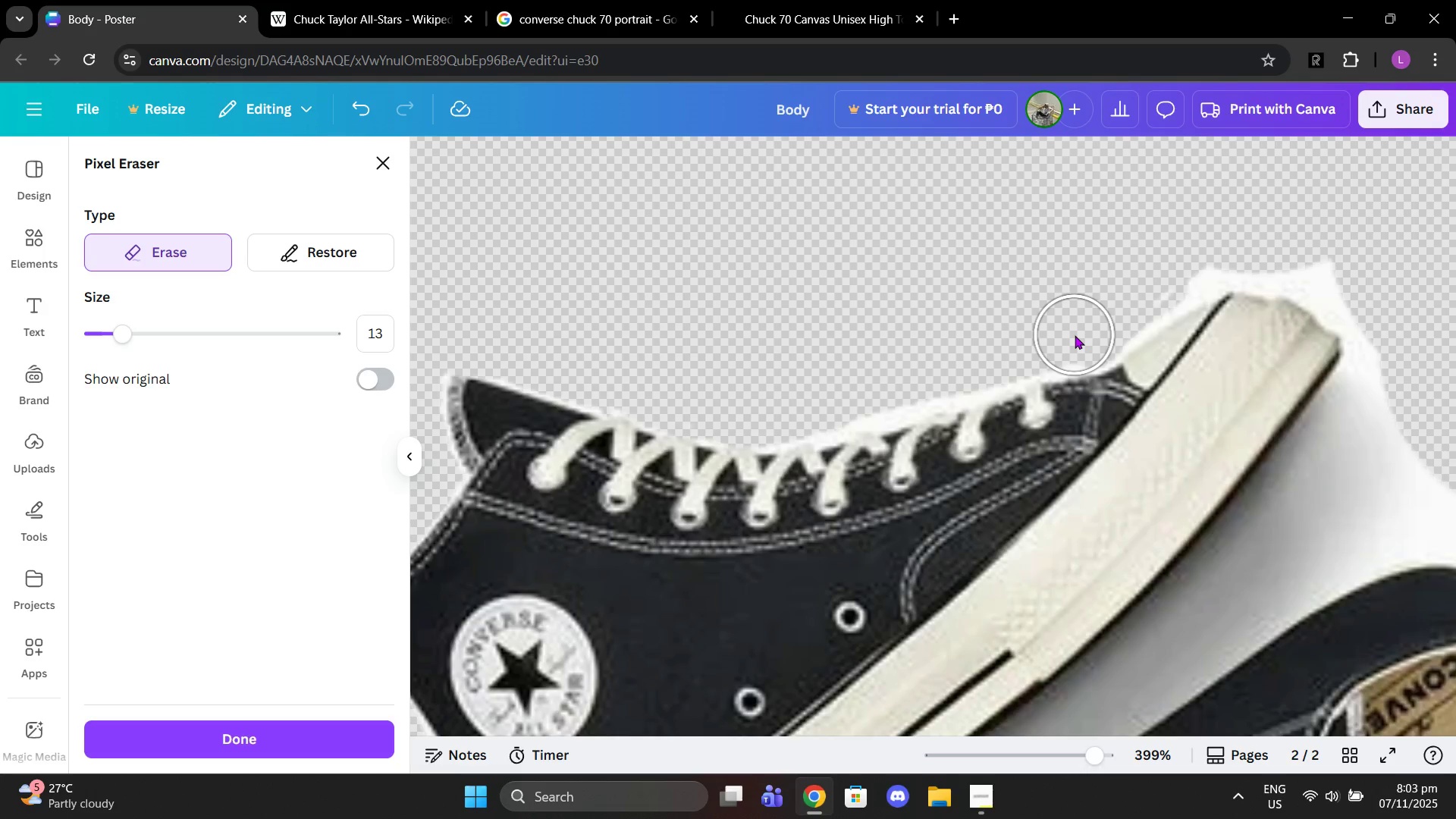 
left_click([1075, 335])
 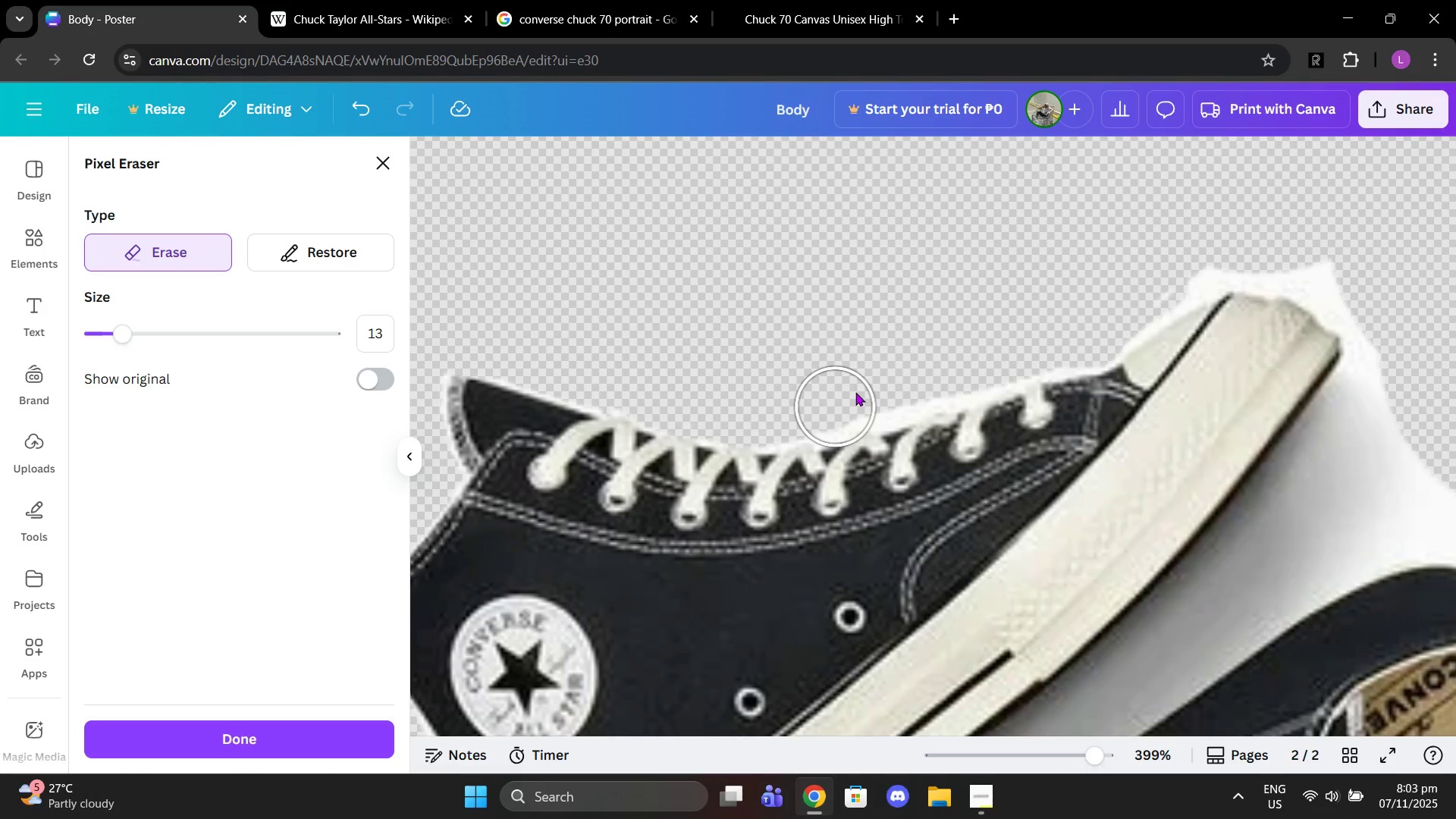 
double_click([886, 387])
 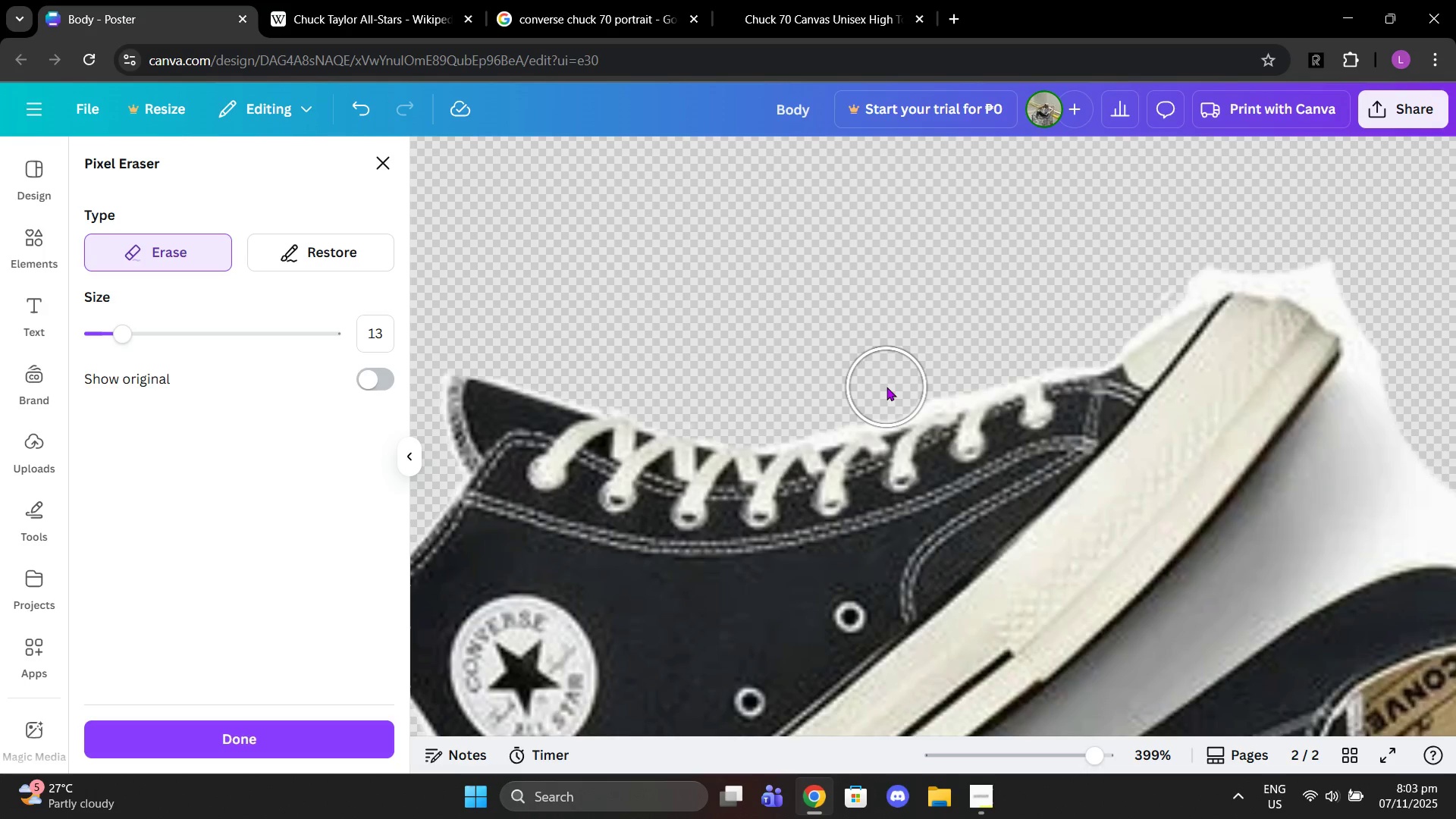 
left_click_drag(start_coordinate=[886, 387], to_coordinate=[846, 392])
 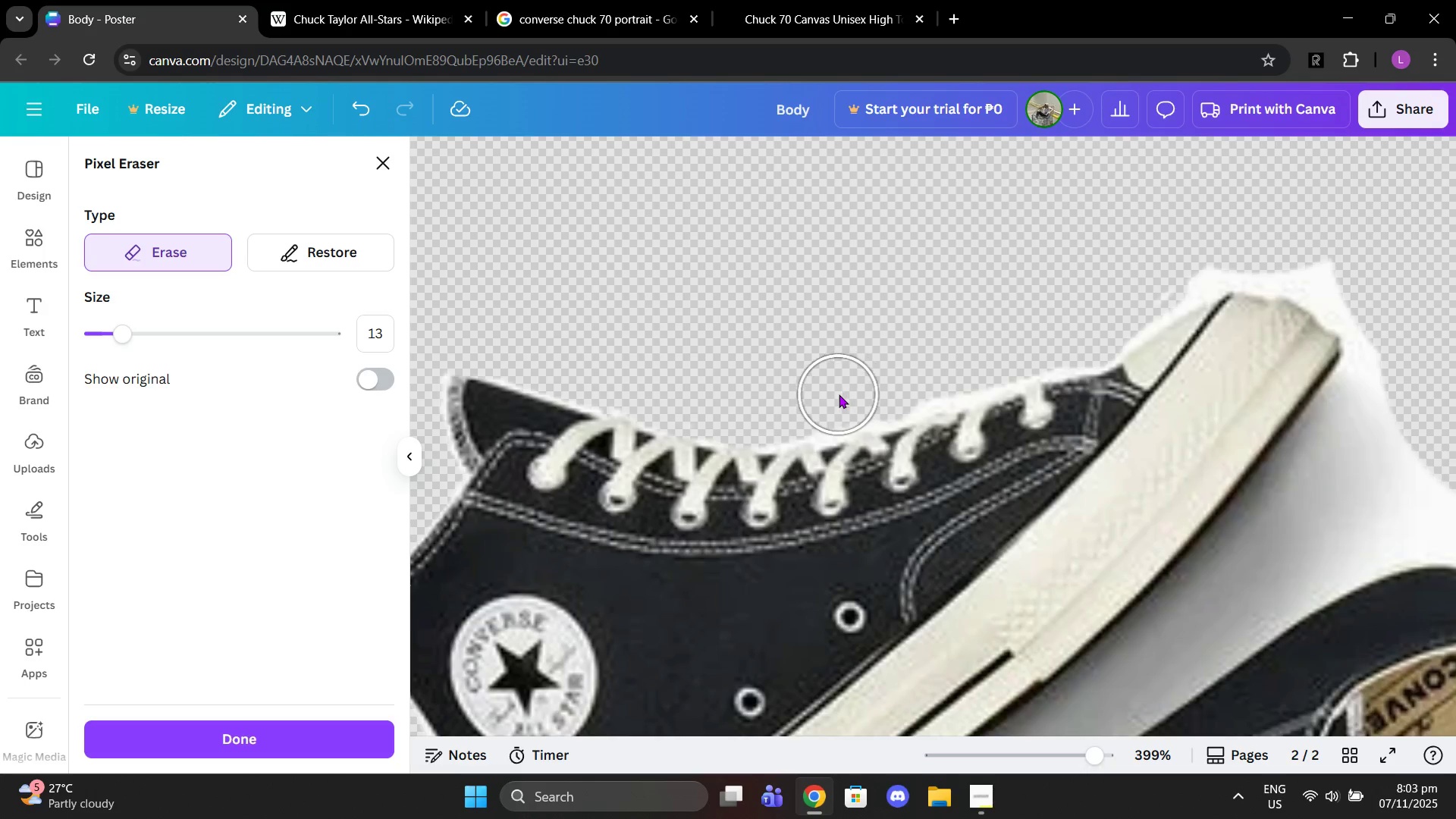 
left_click([839, 394])
 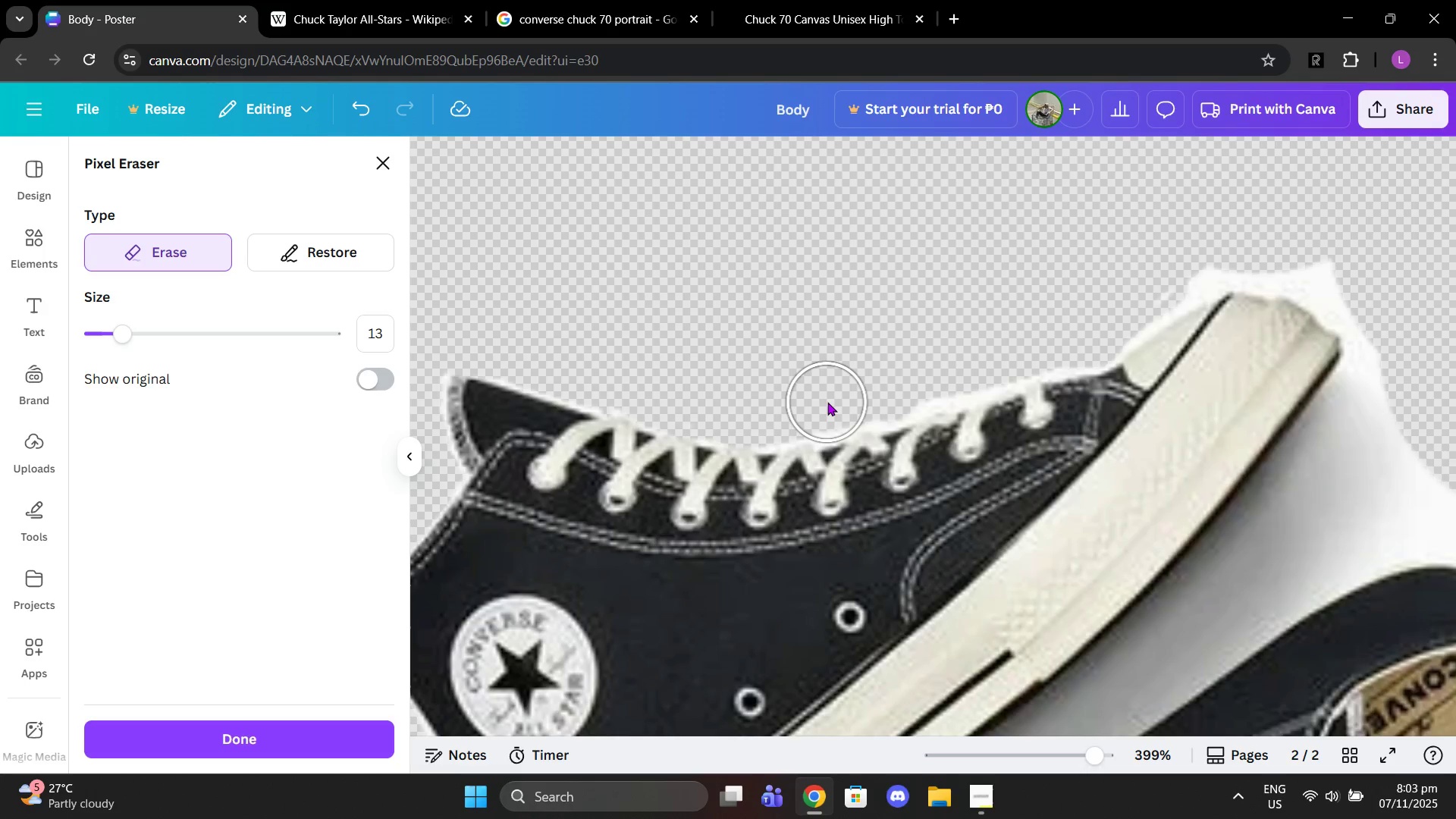 
left_click([827, 402])
 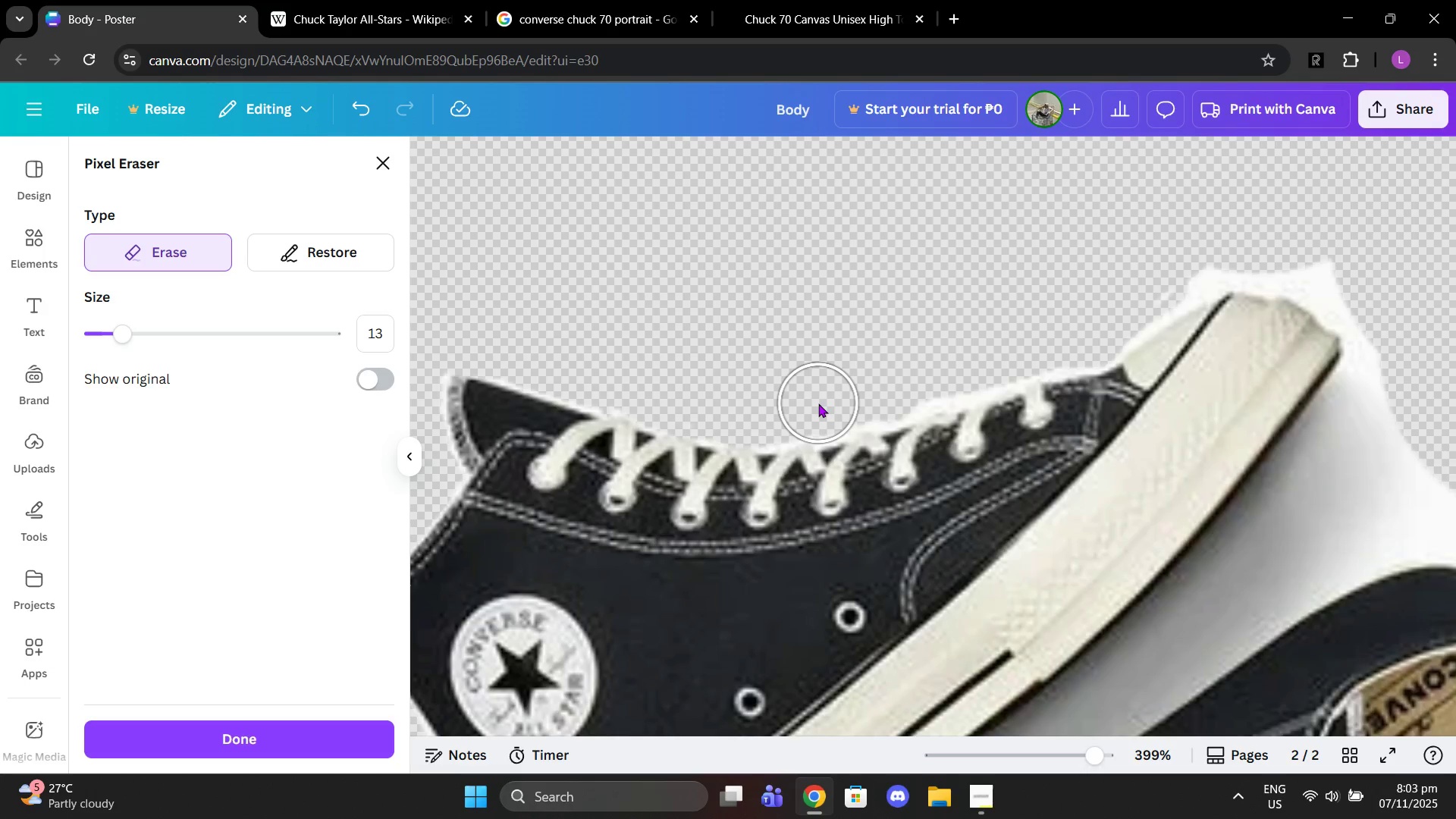 
left_click([818, 403])
 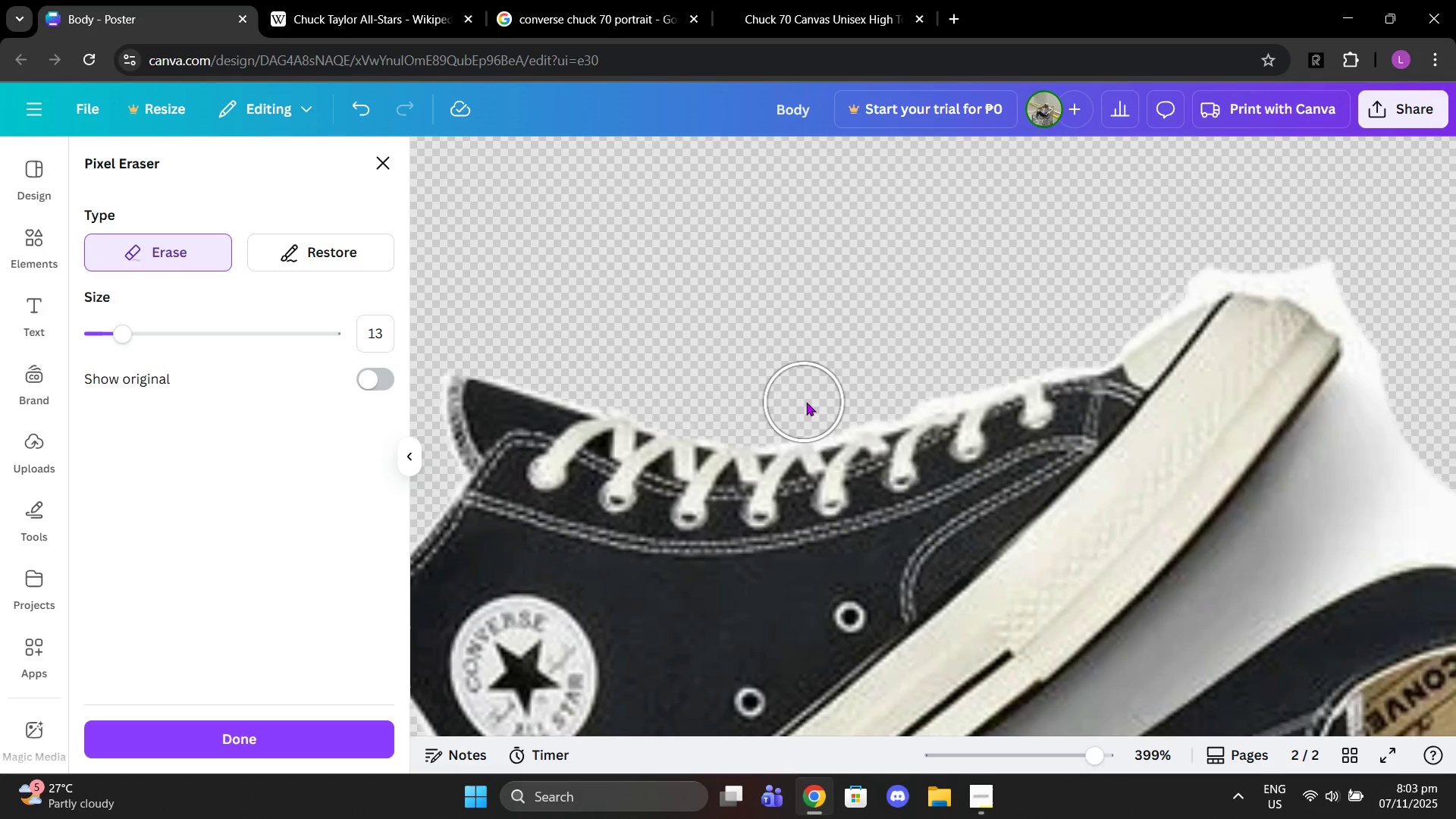 
left_click([807, 402])
 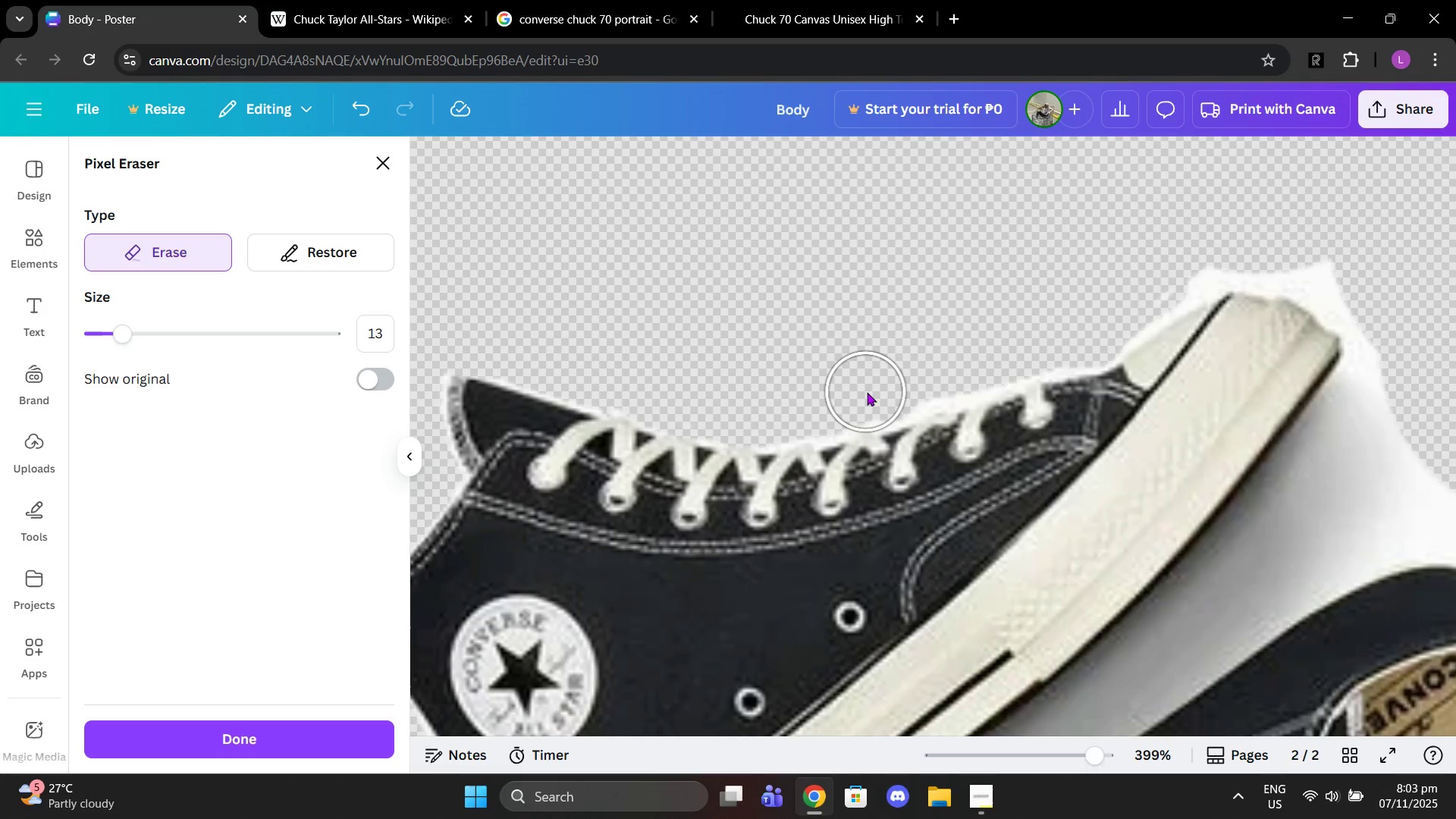 
left_click([867, 392])
 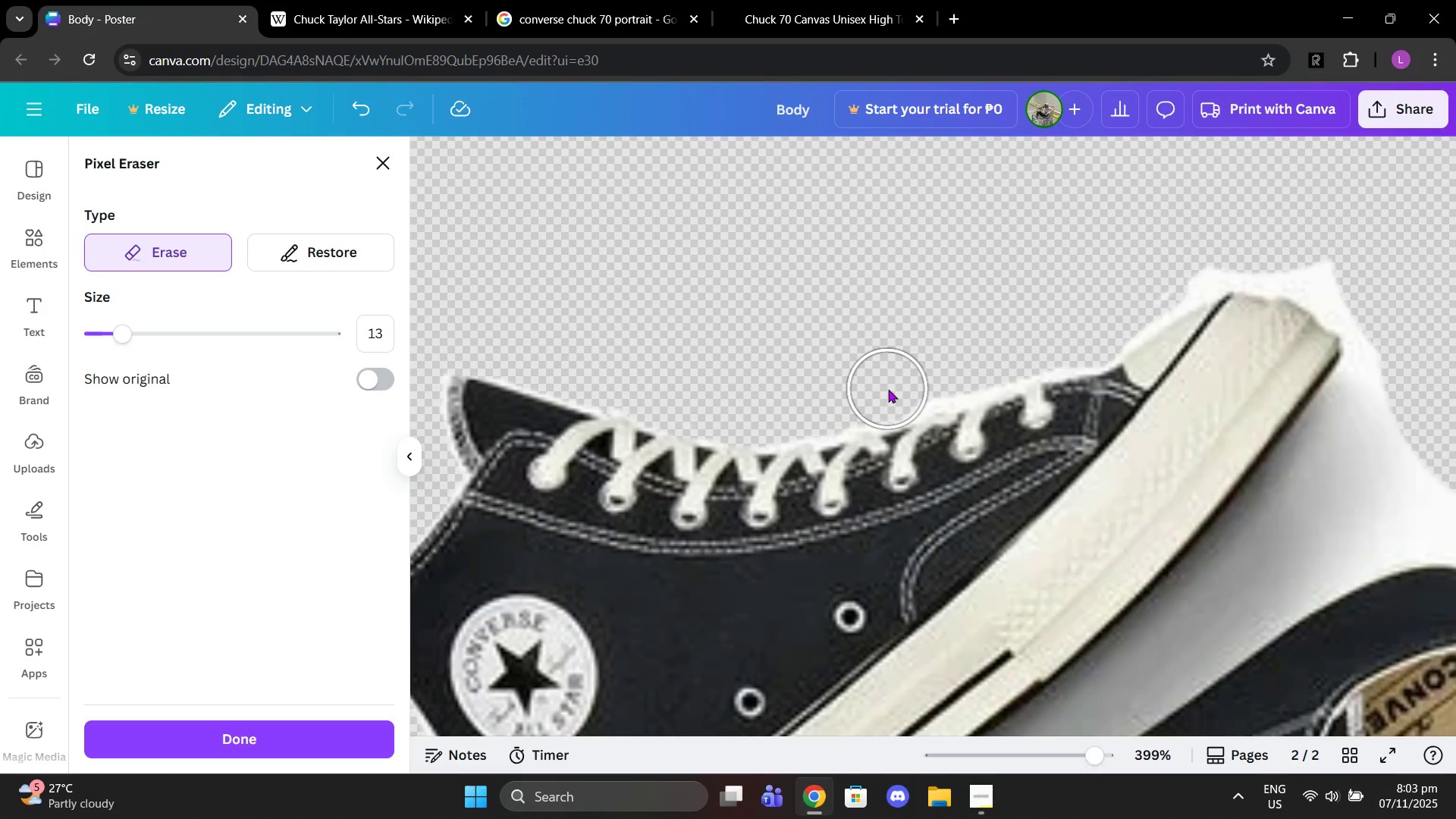 
left_click([888, 389])
 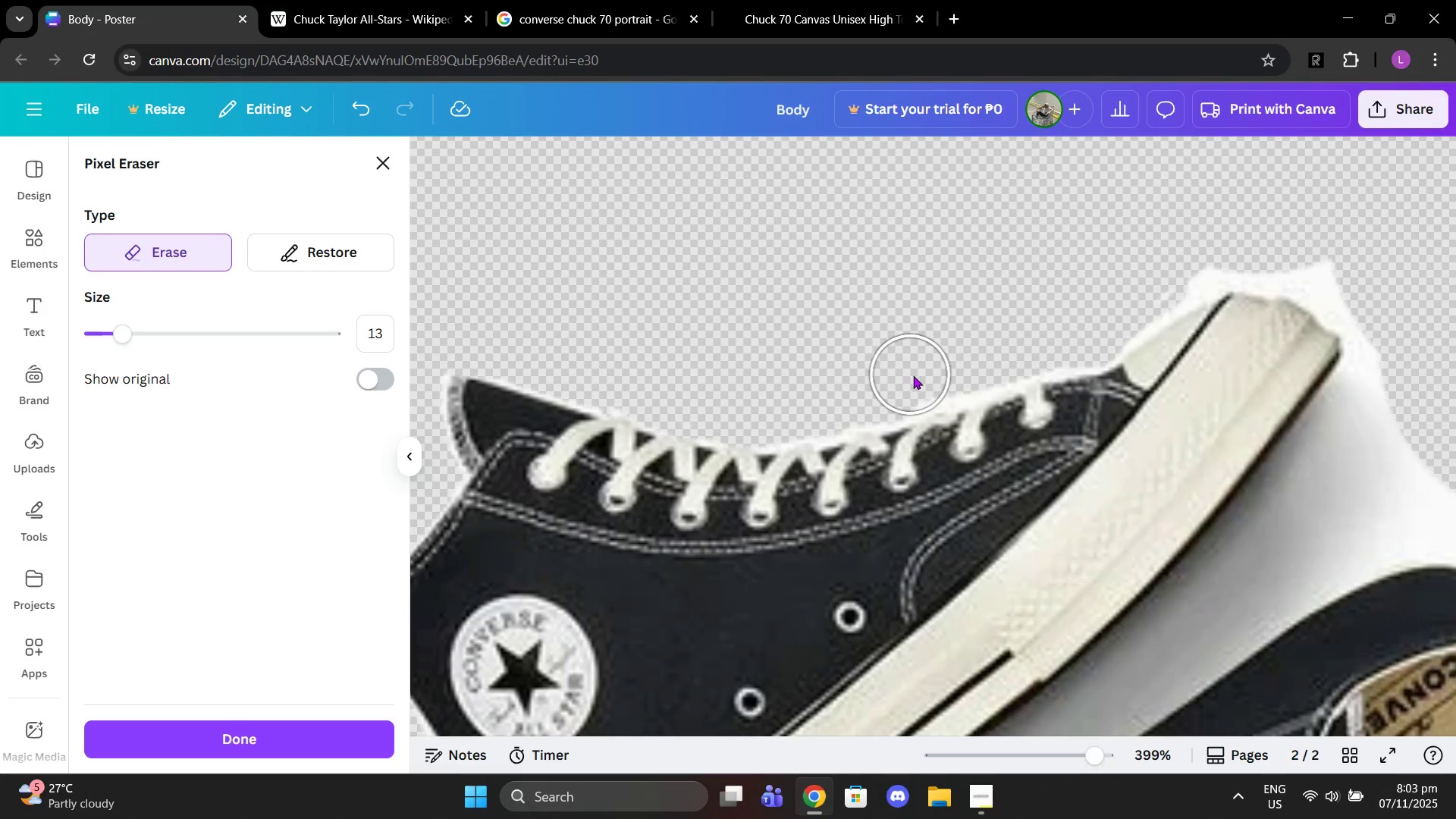 
left_click([913, 375])
 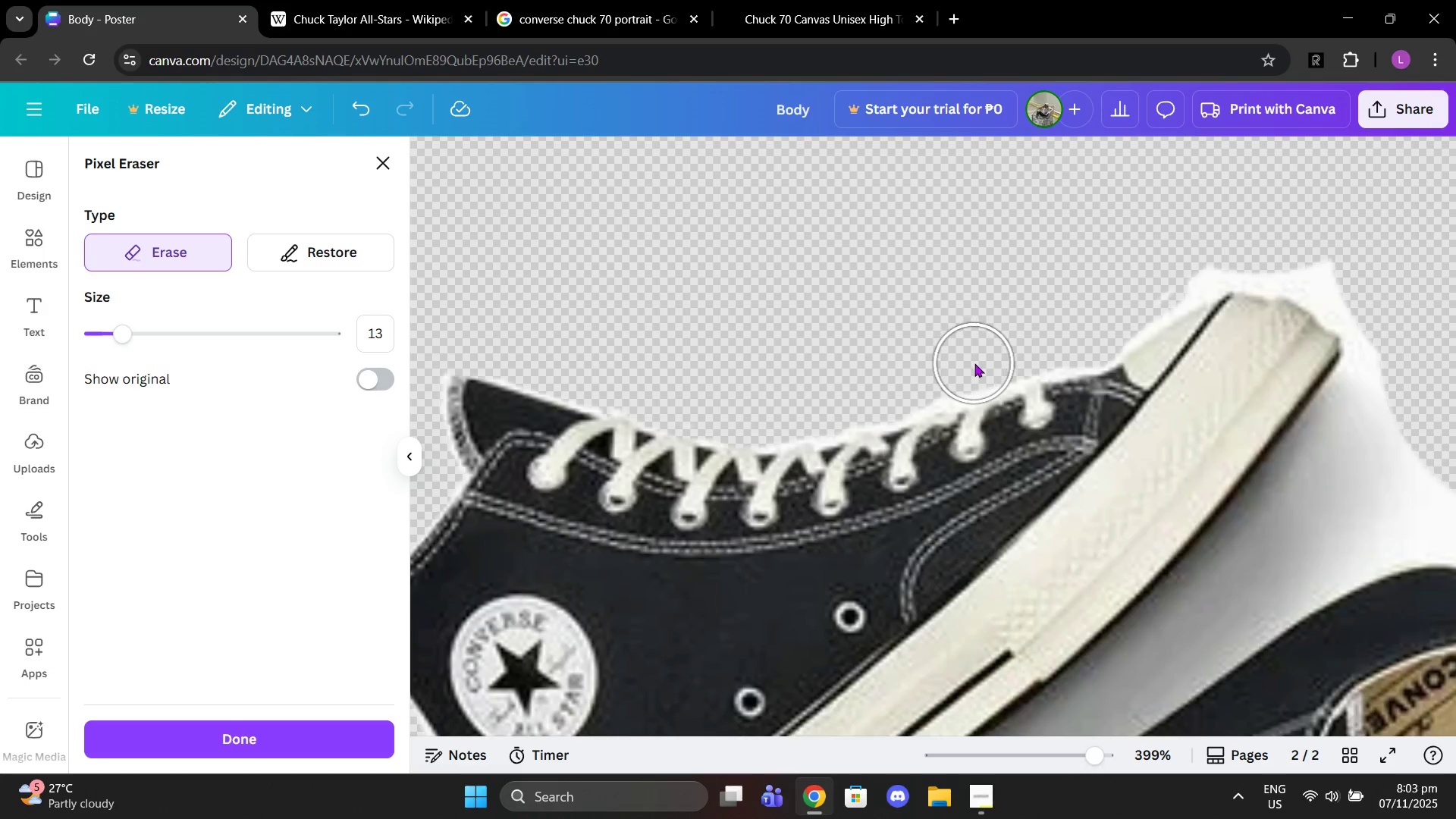 
left_click([975, 363])
 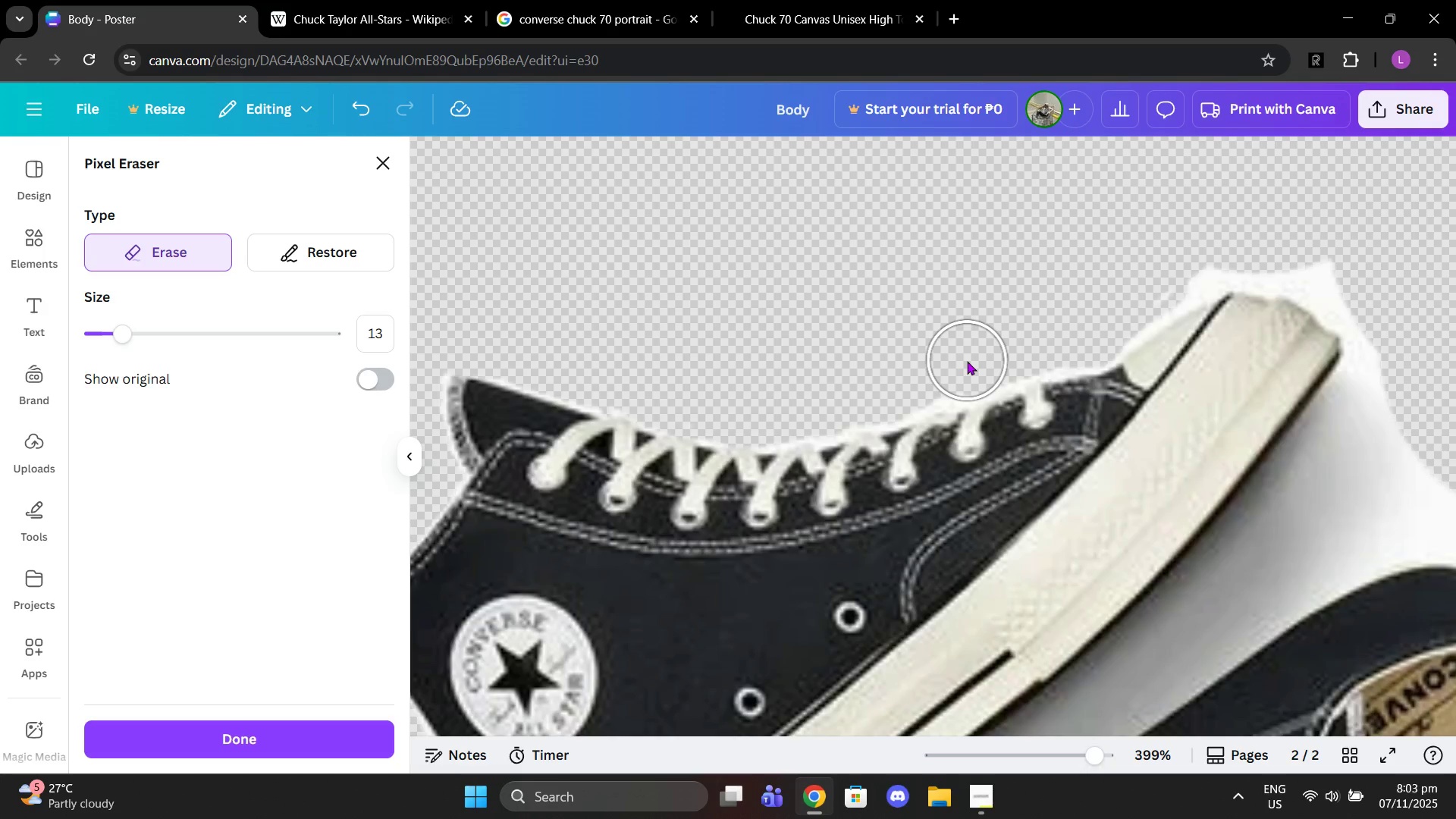 
left_click_drag(start_coordinate=[967, 361], to_coordinate=[925, 369])
 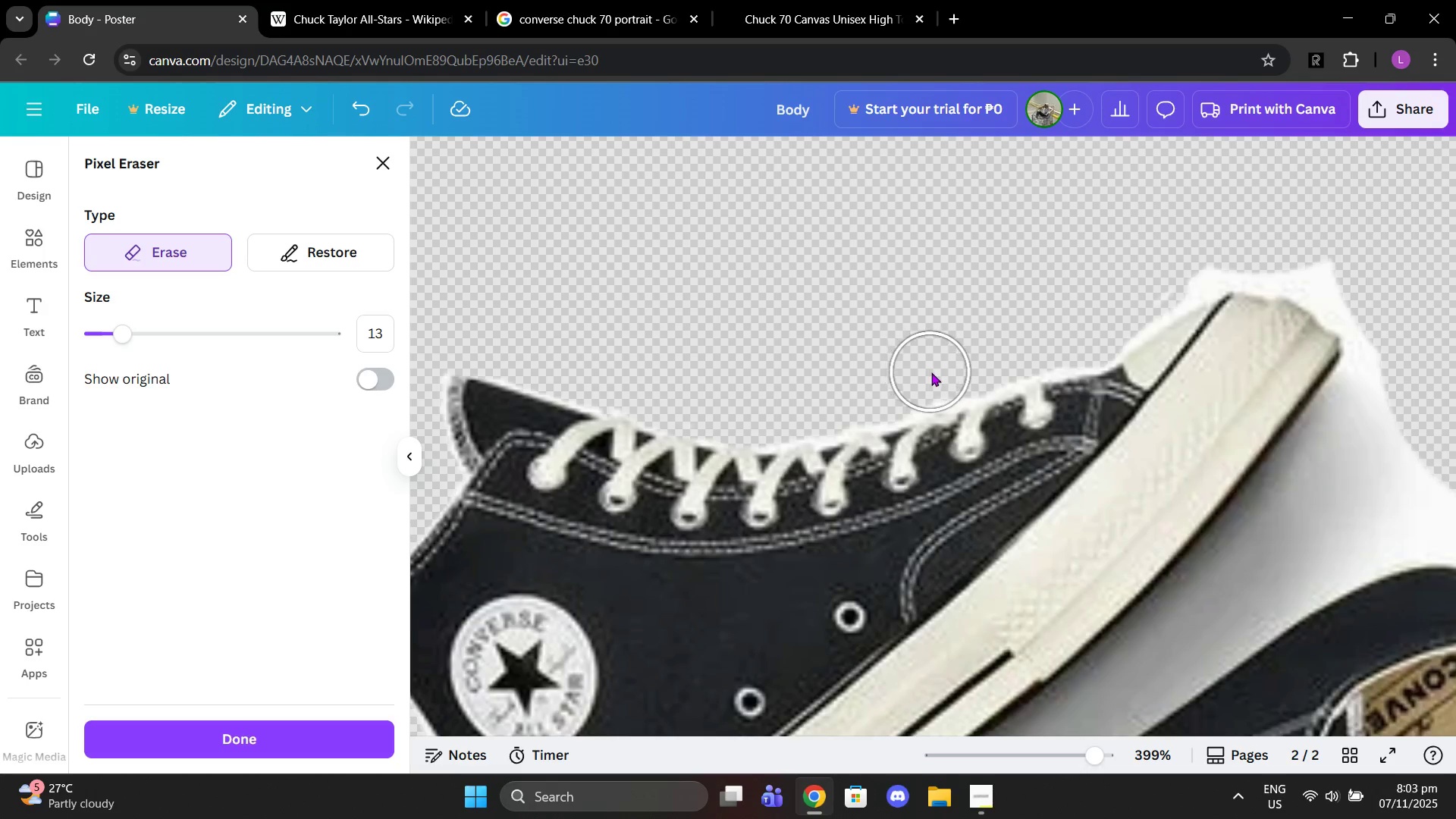 
left_click([931, 372])
 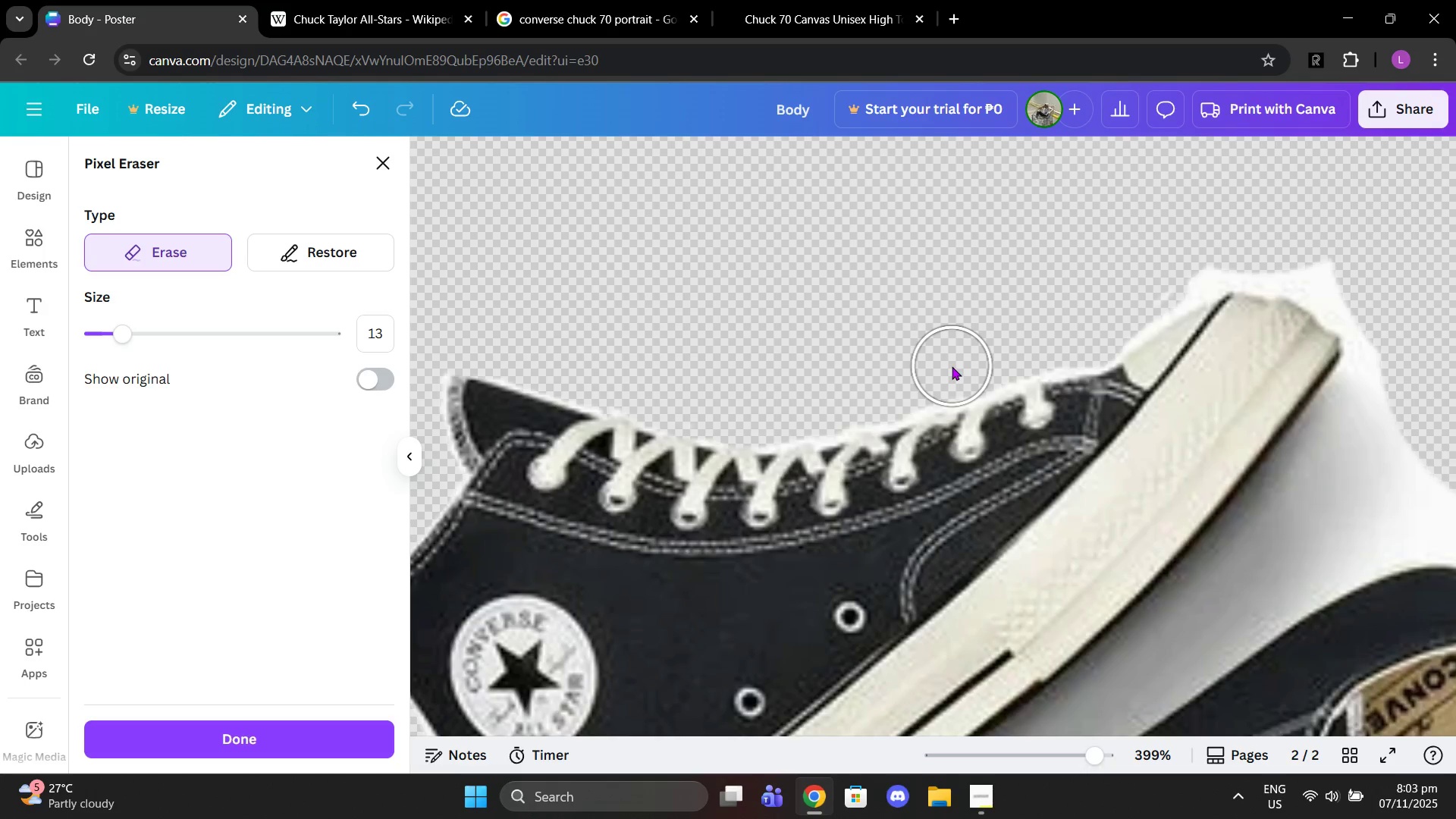 
left_click([952, 366])
 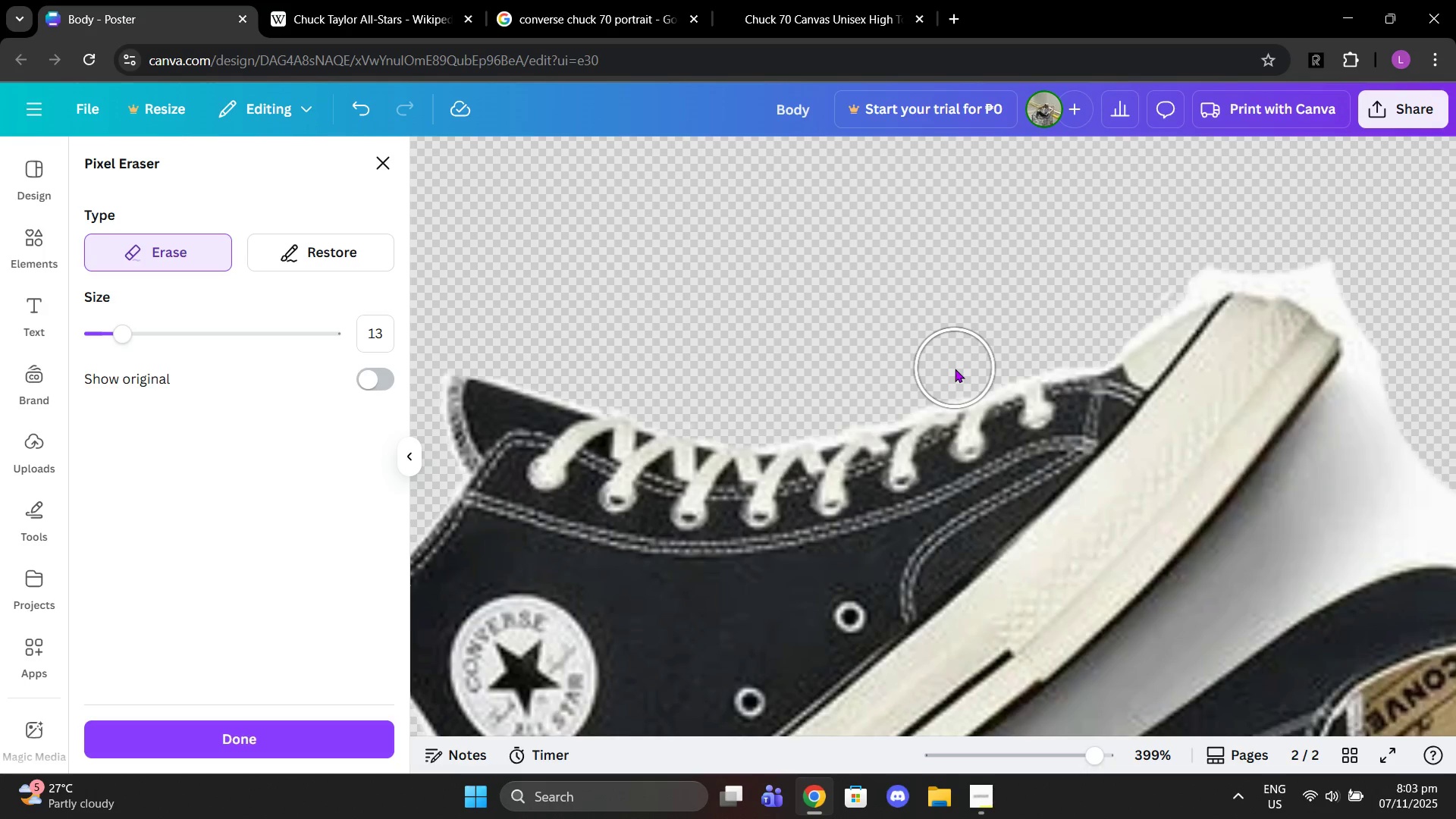 
left_click([955, 369])
 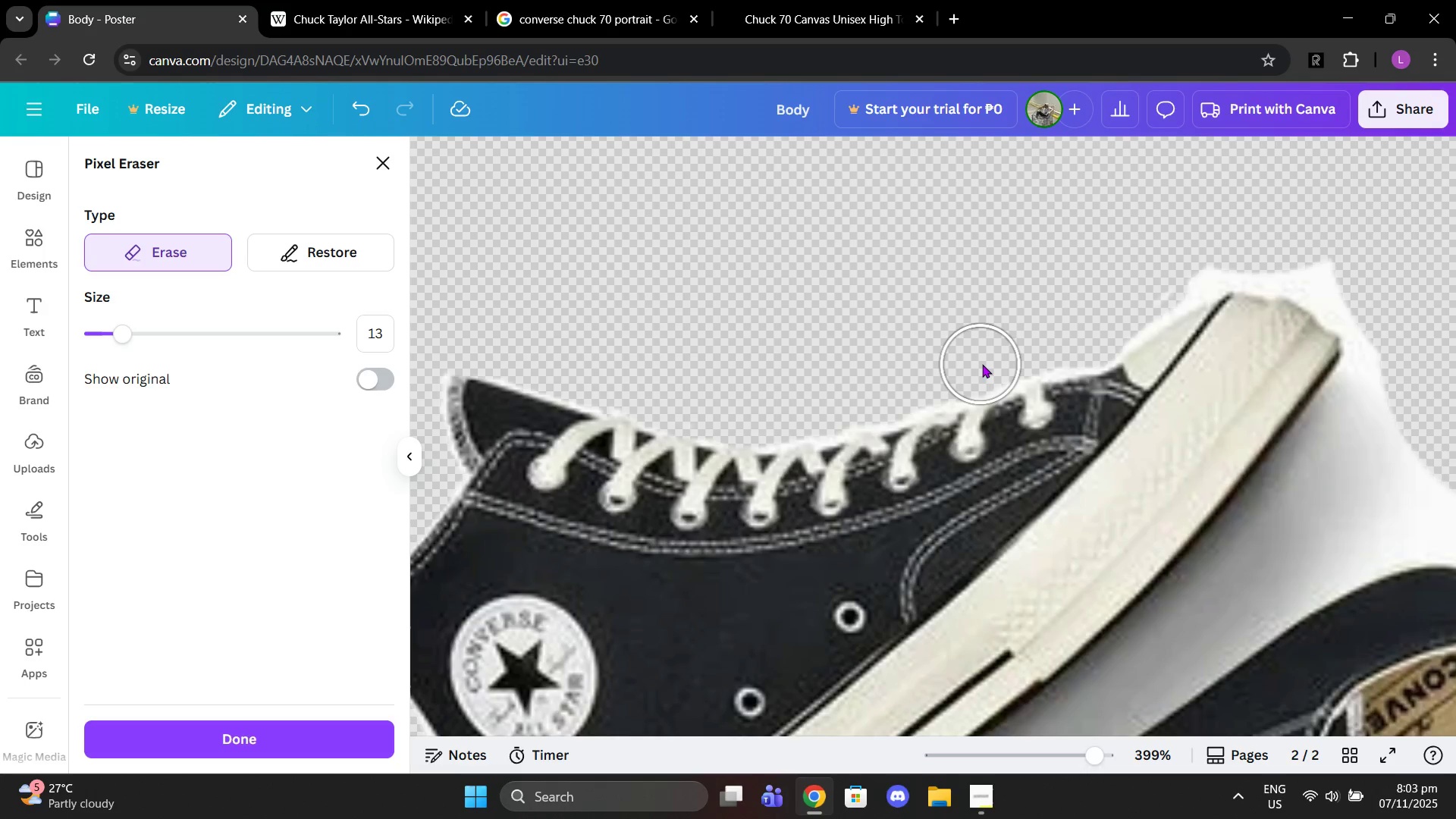 
left_click([984, 363])
 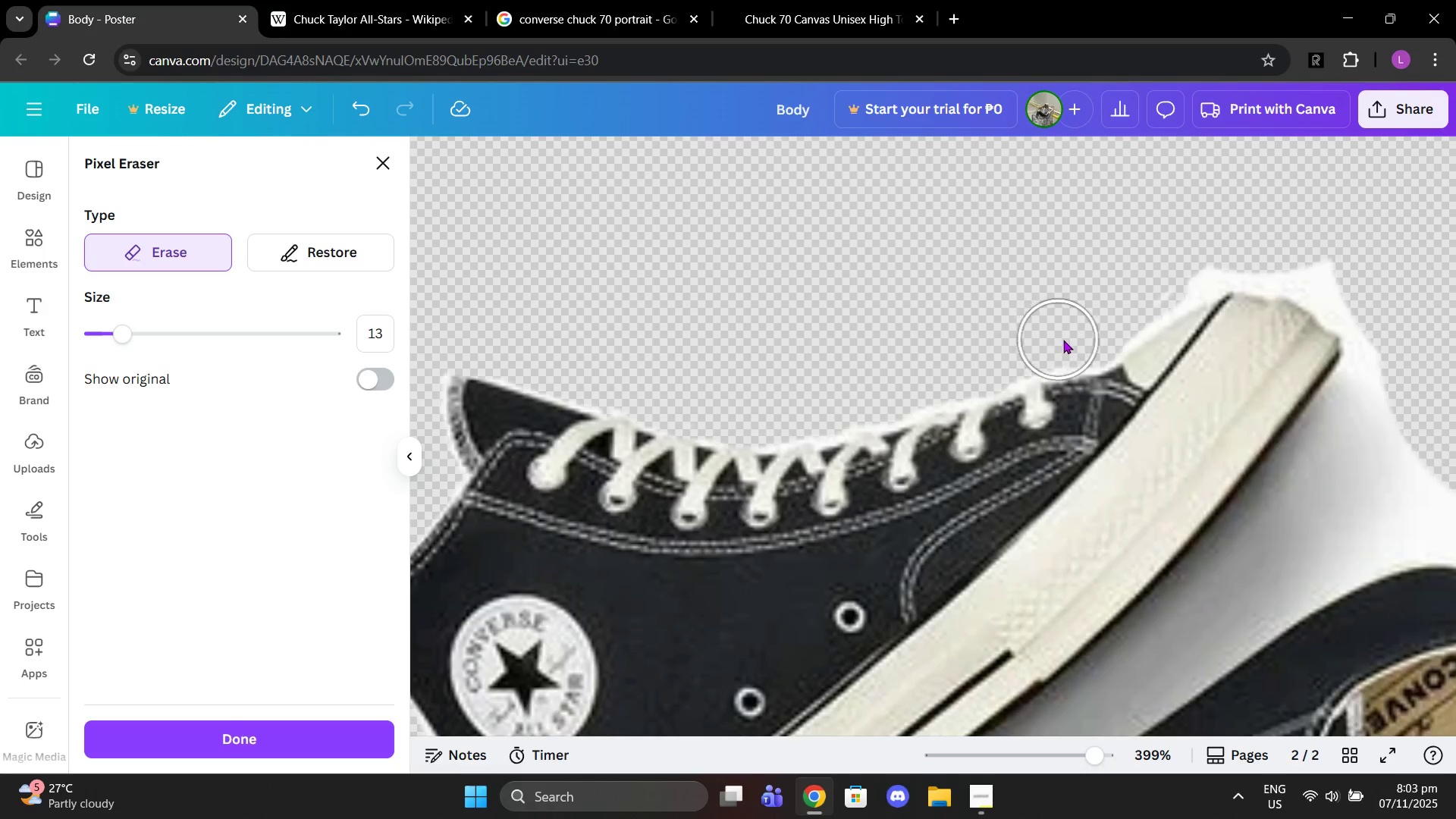 
left_click([1066, 340])
 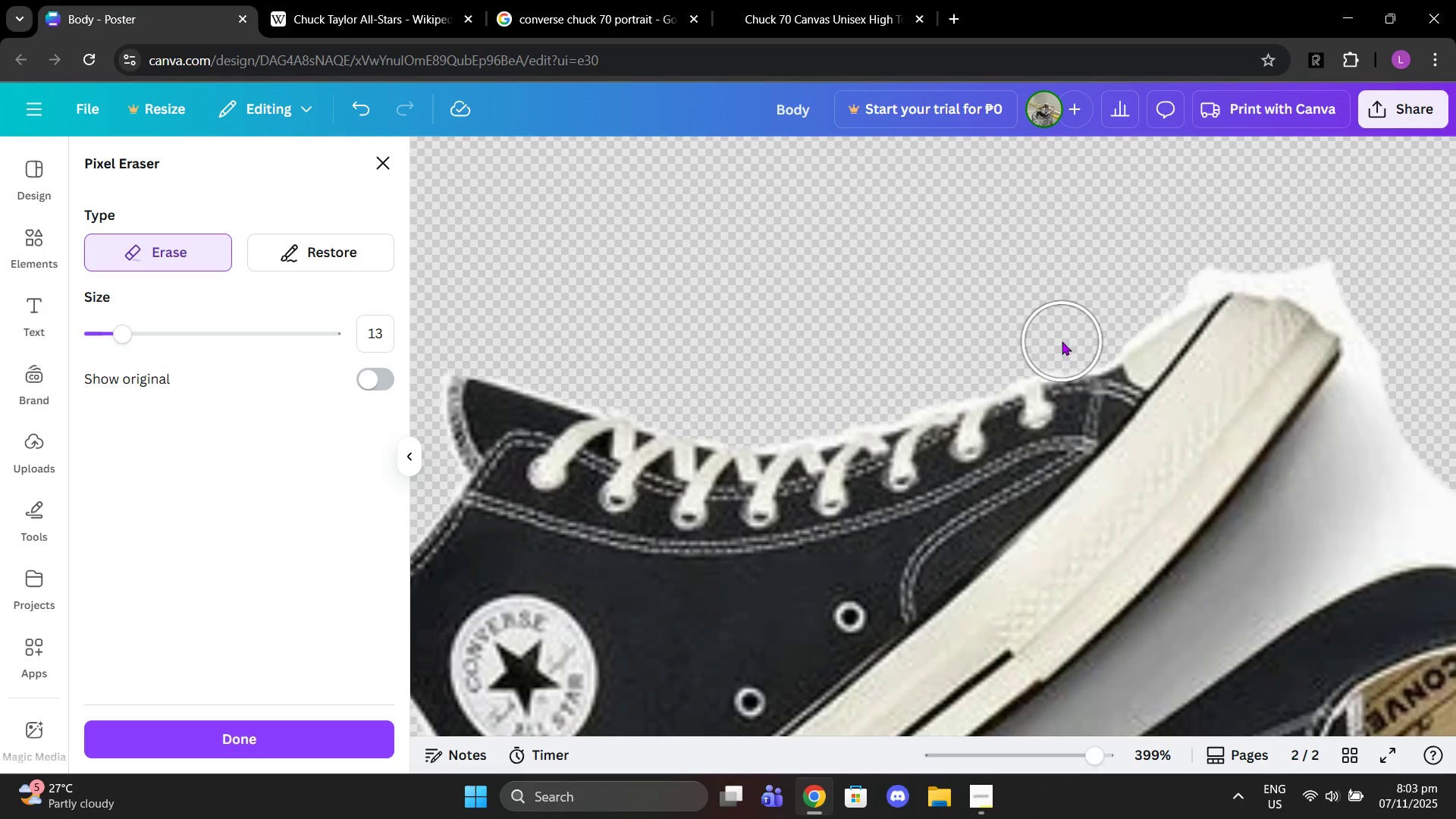 
left_click([1062, 341])
 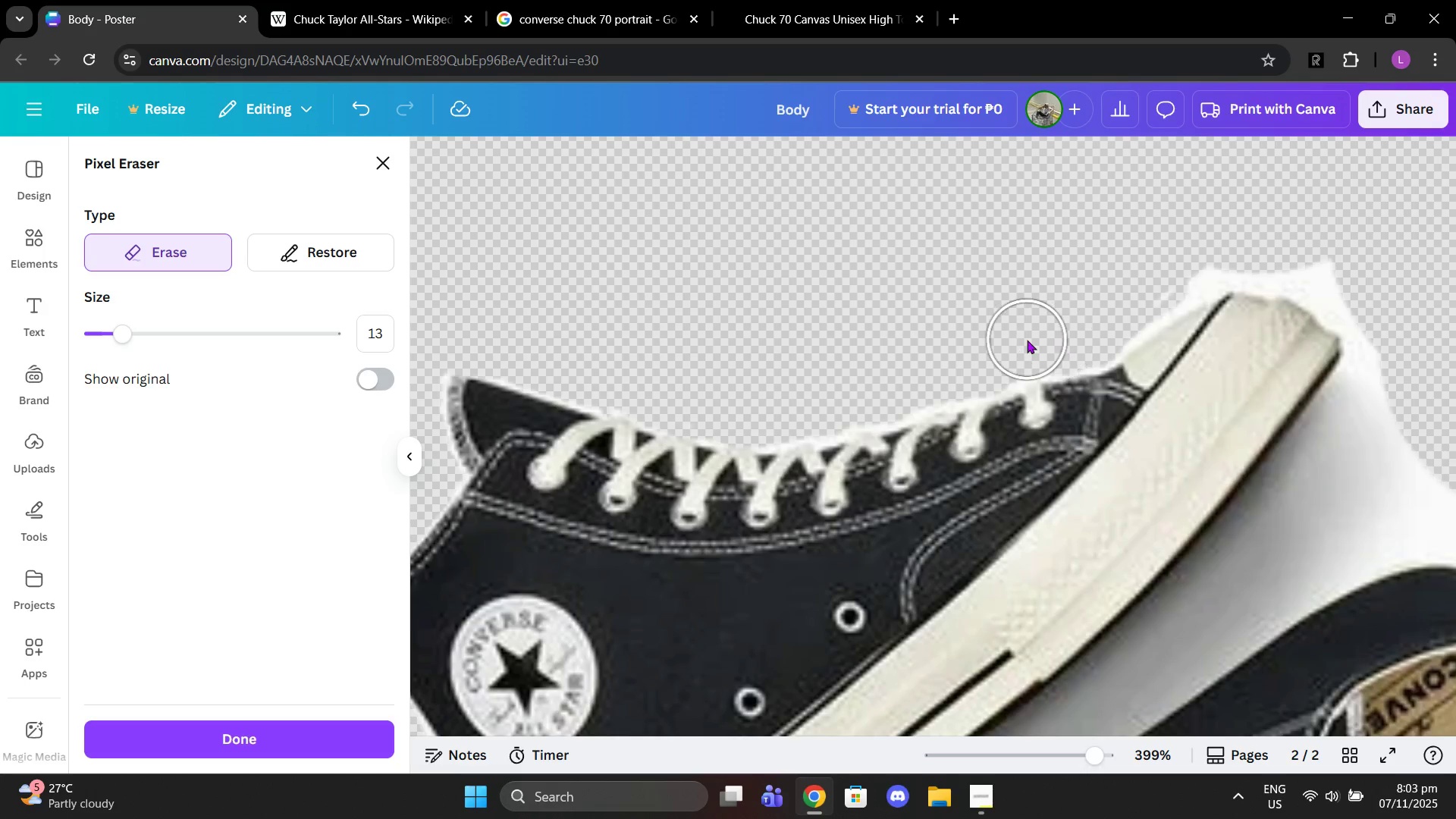 
left_click([1027, 340])
 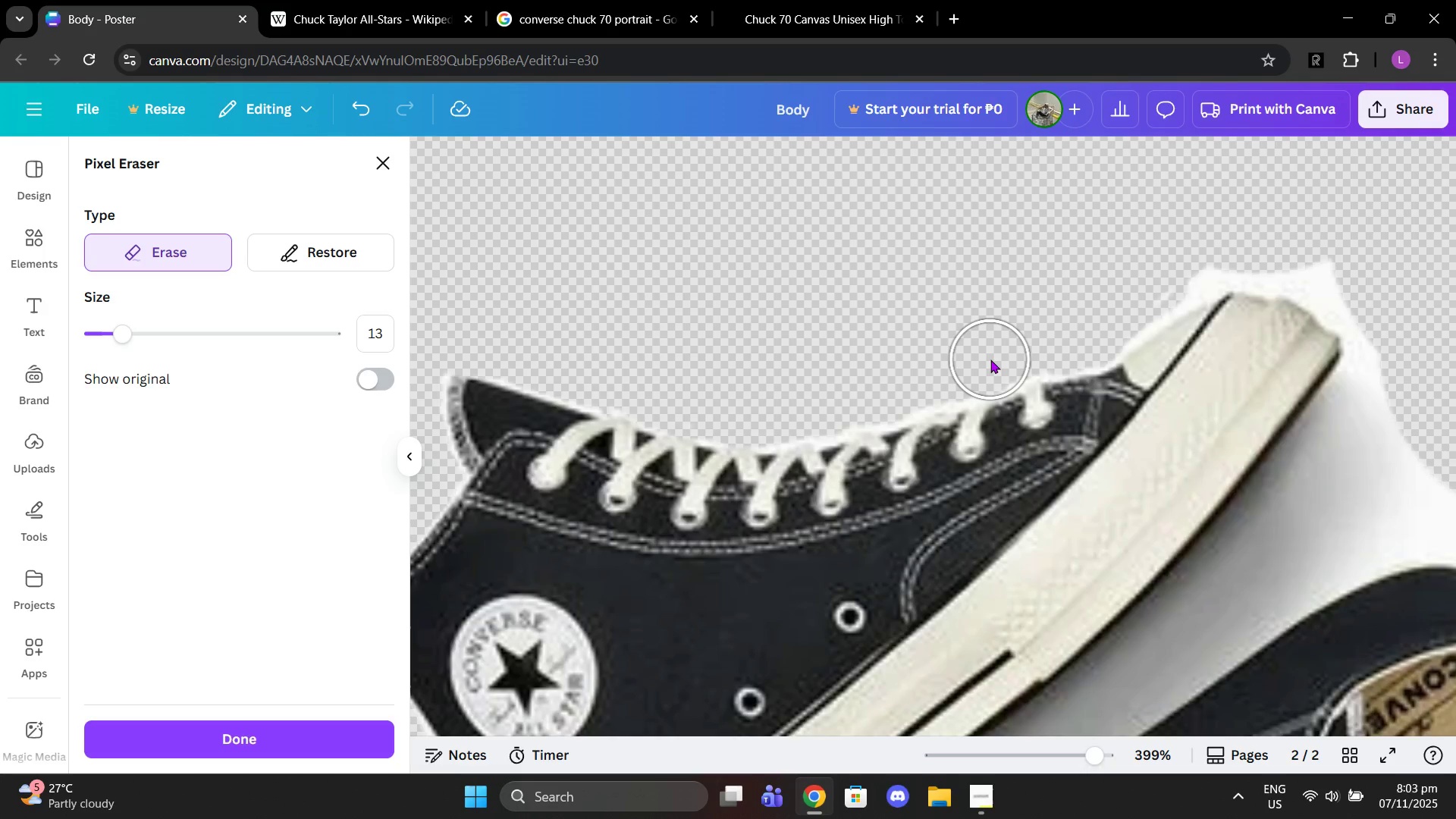 
left_click([990, 359])
 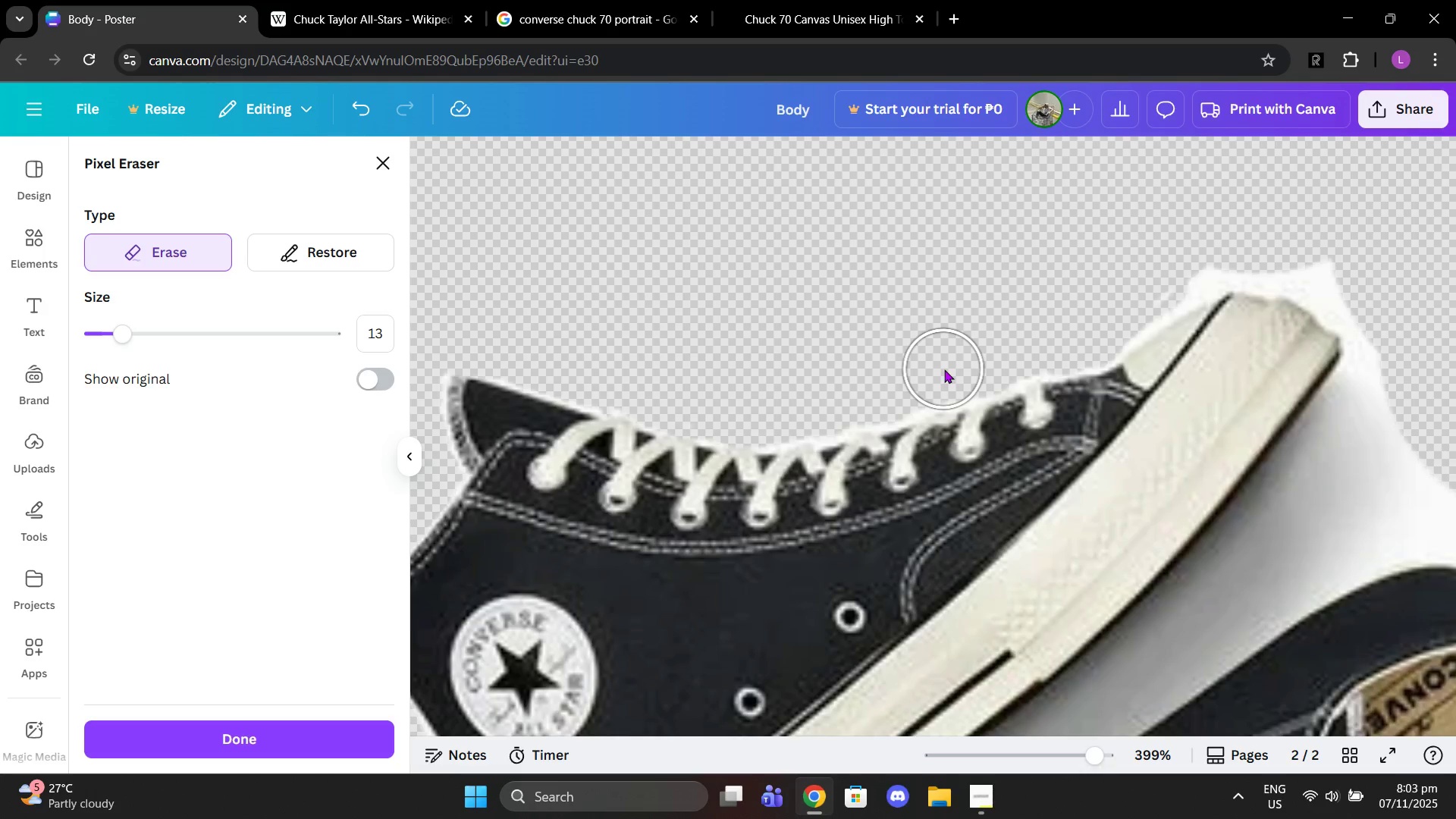 
left_click([946, 370])
 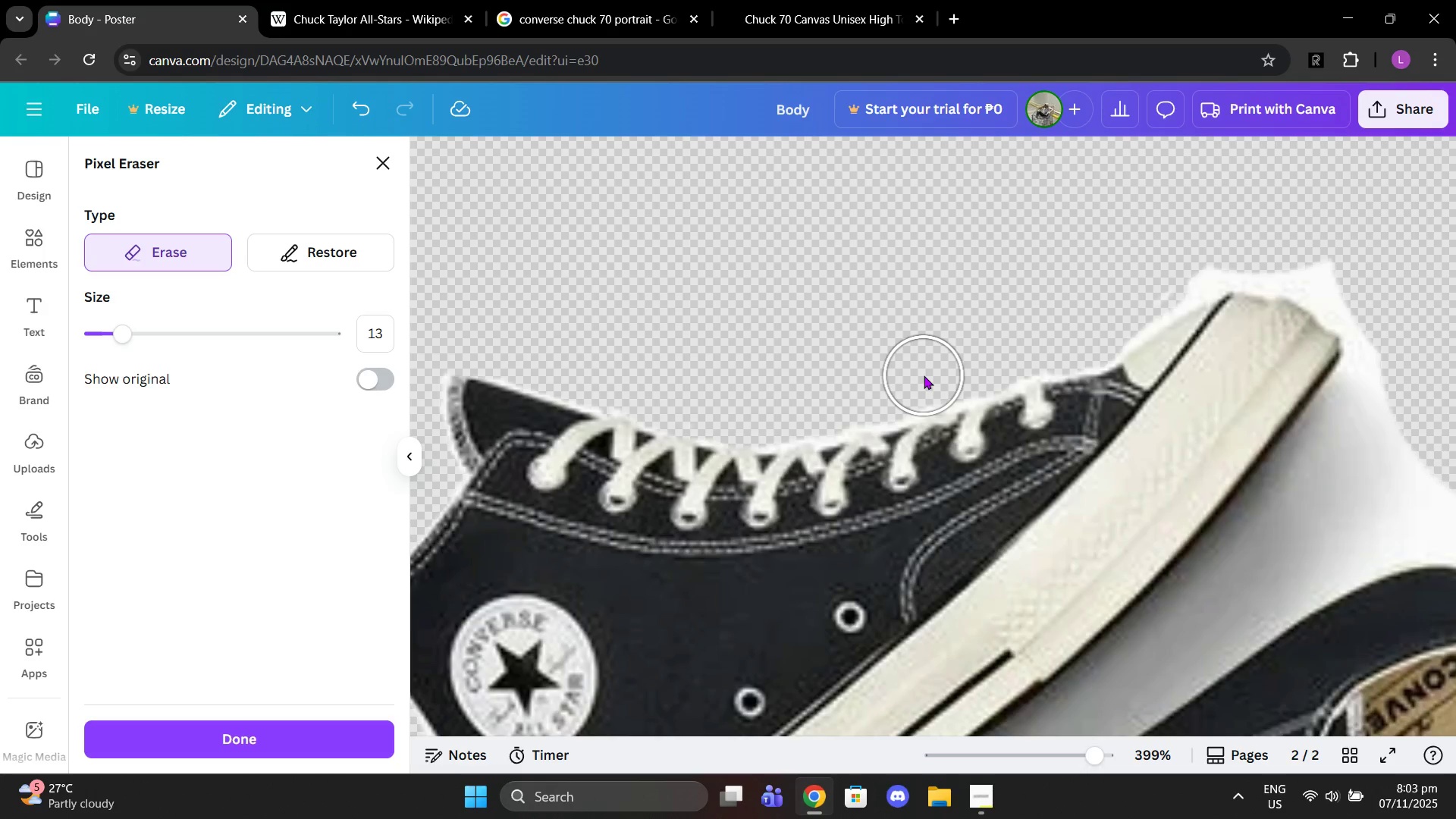 
left_click([924, 375])
 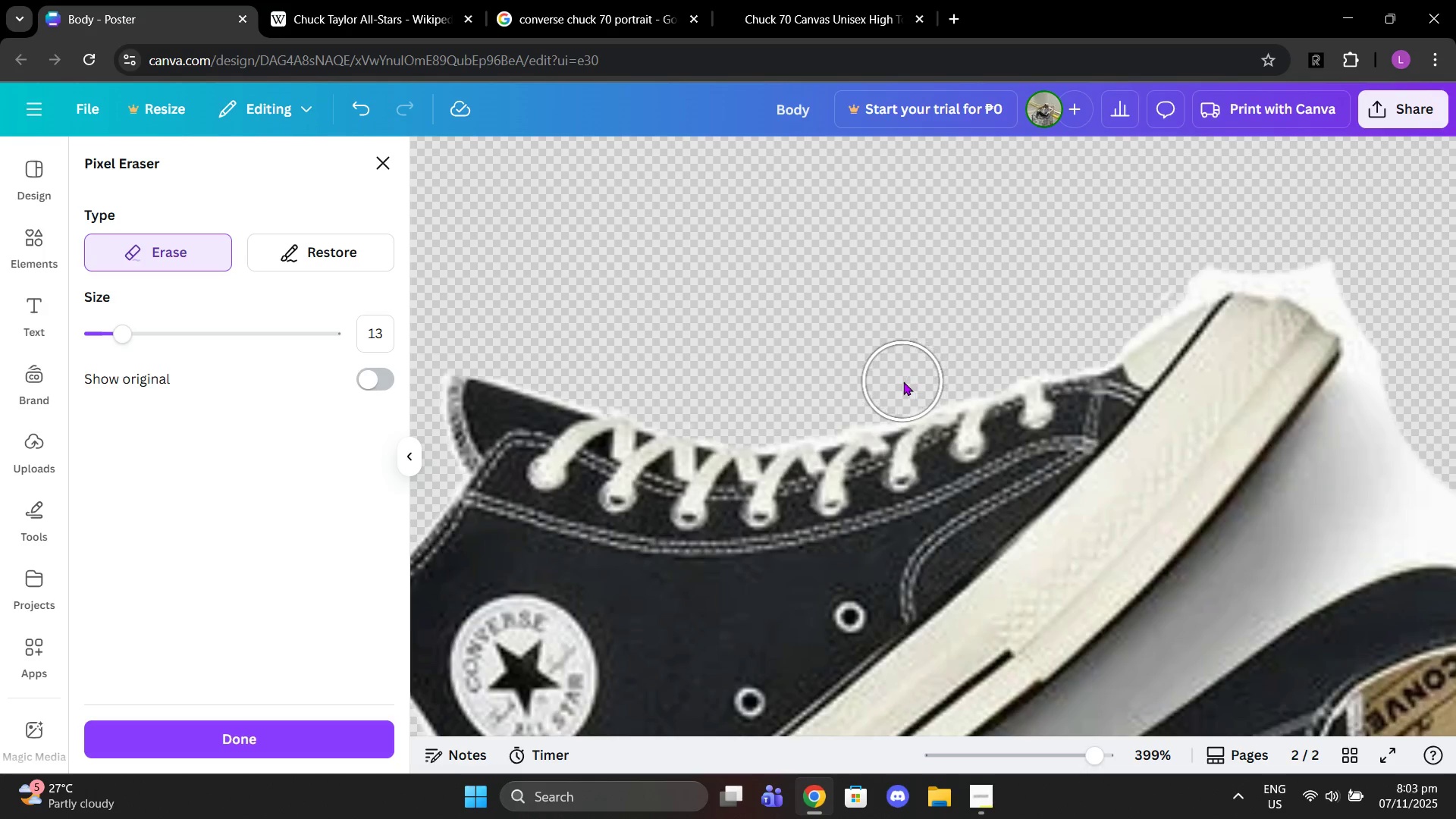 
left_click([903, 381])
 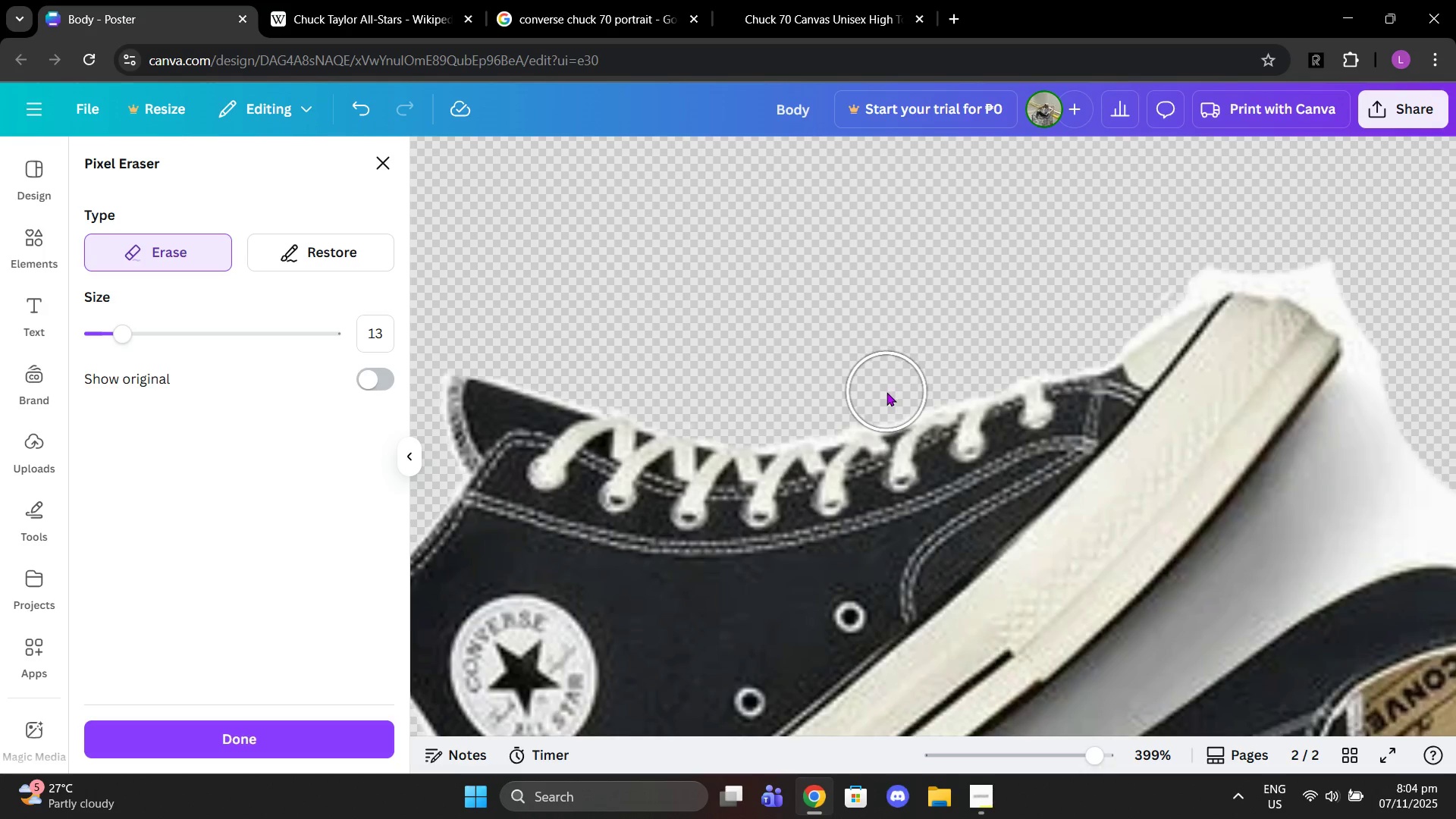 
left_click([885, 393])
 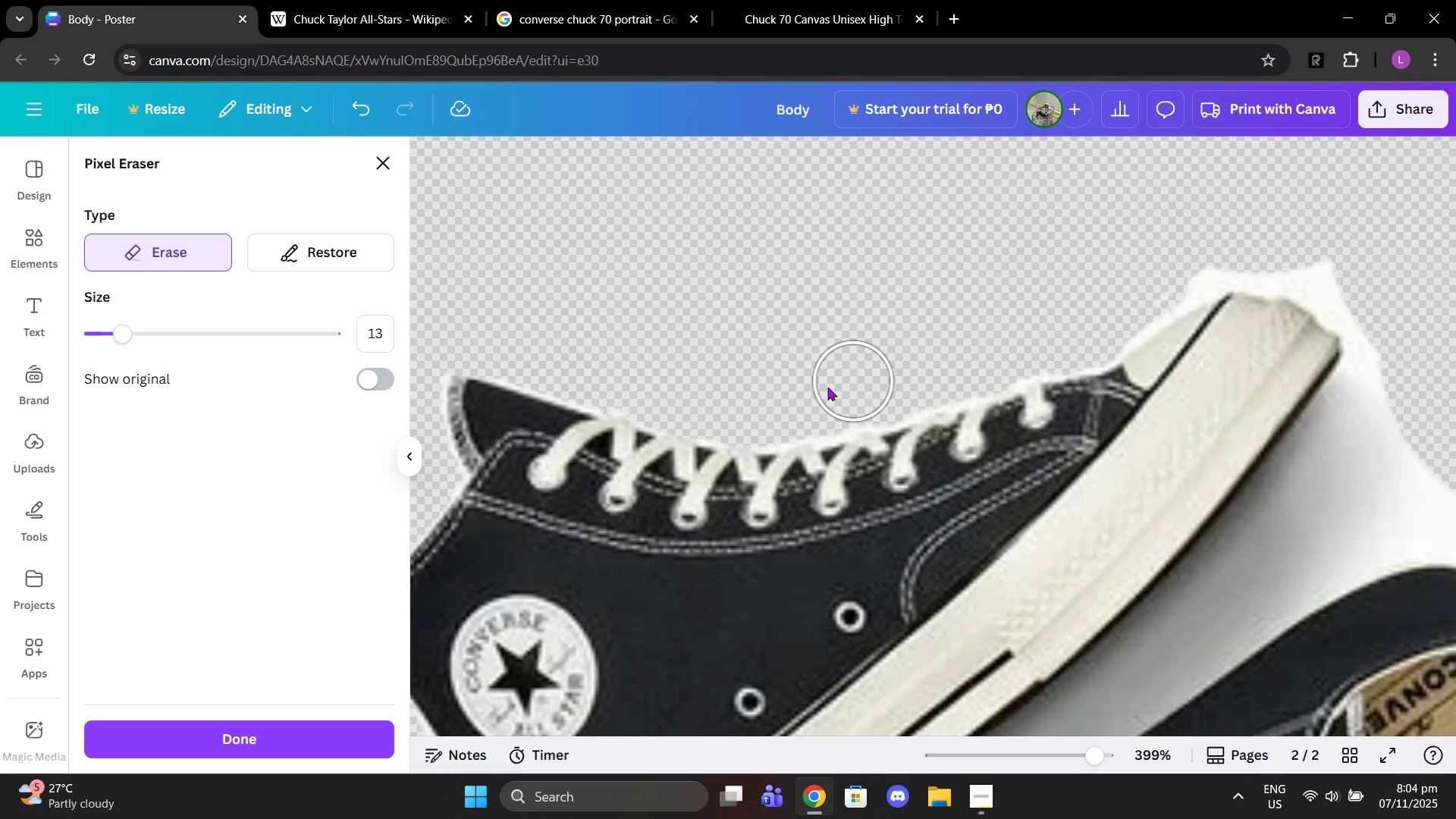 
left_click([824, 408])
 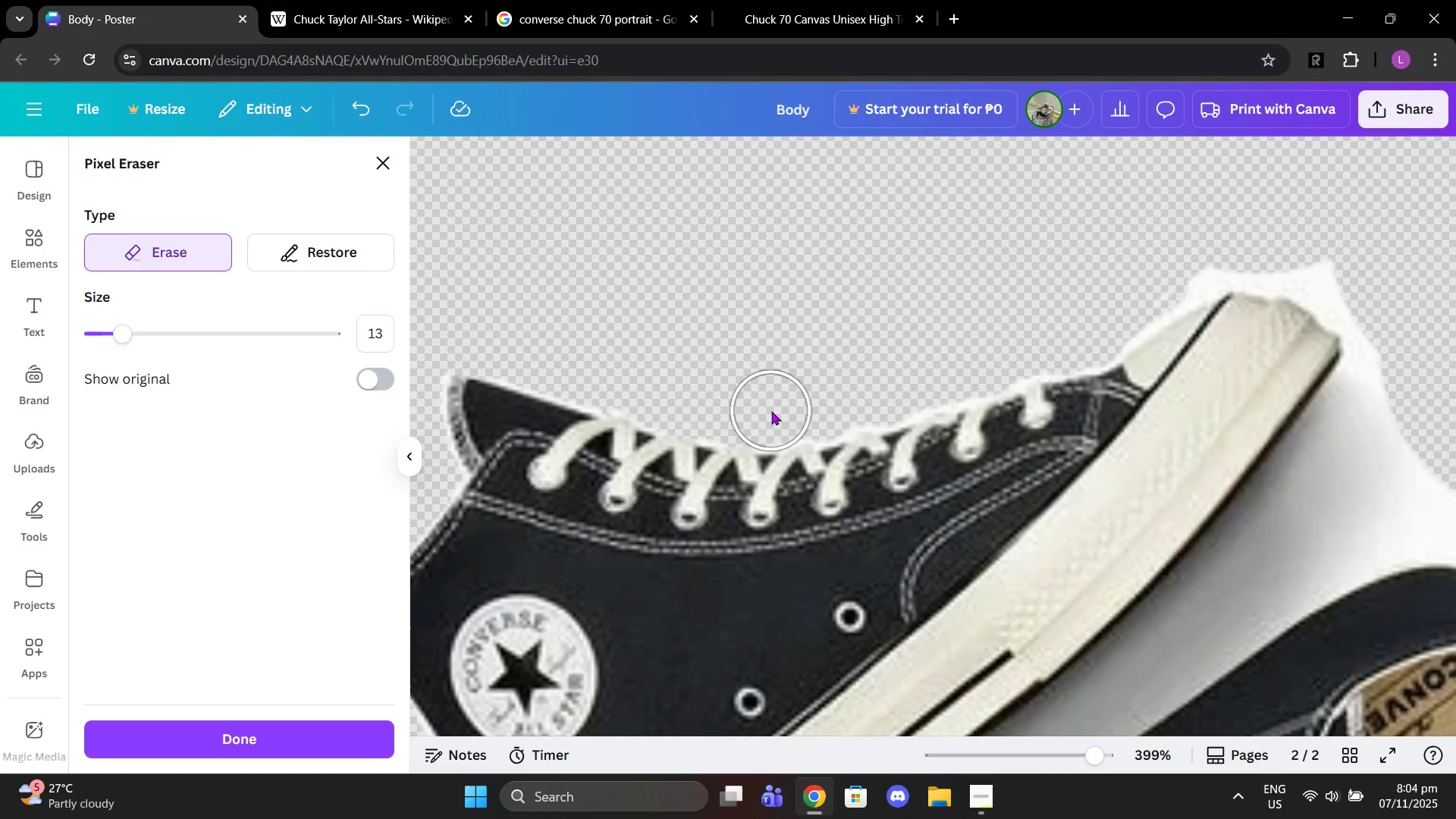 
left_click([771, 414])
 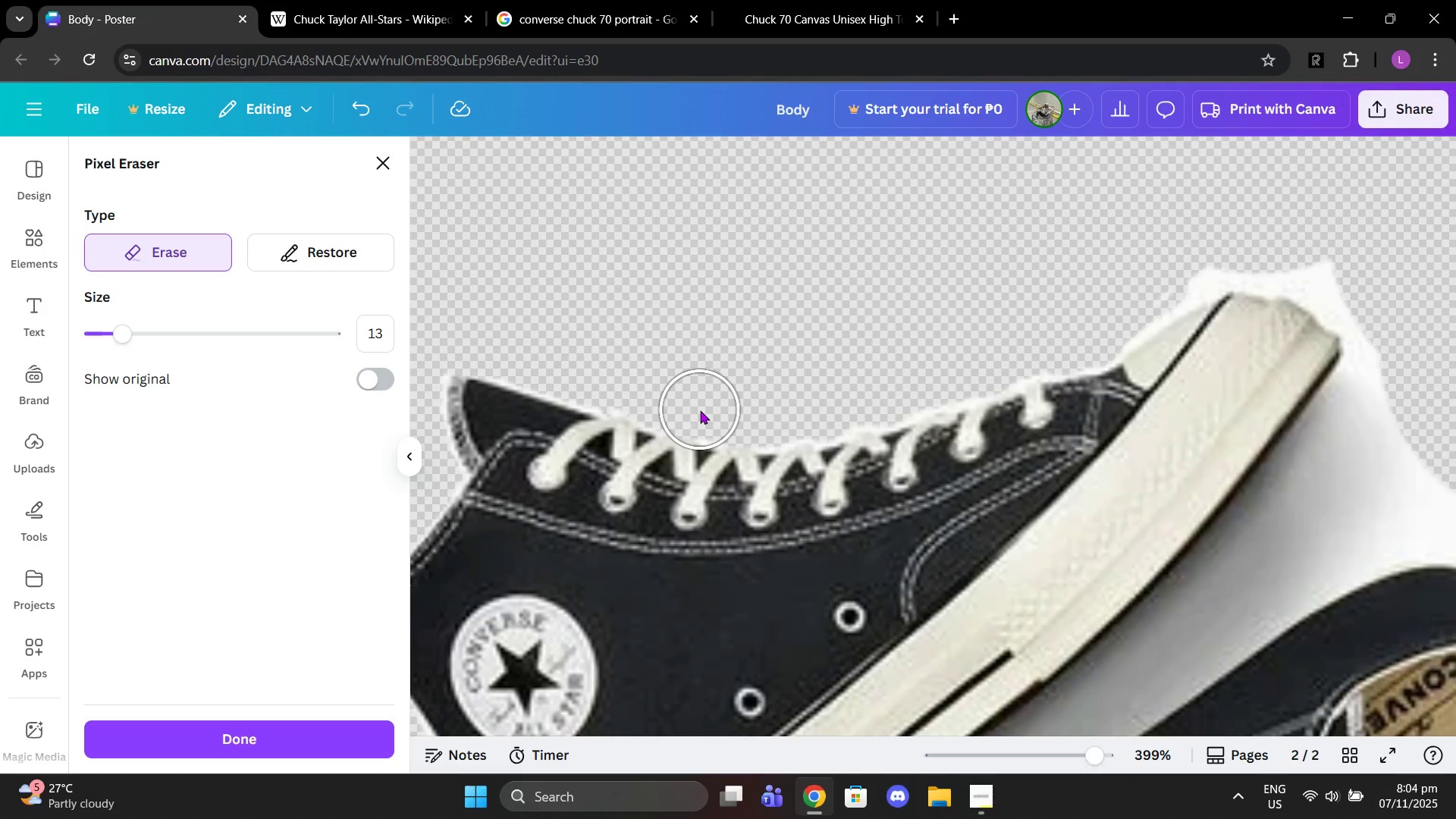 
left_click([700, 410])
 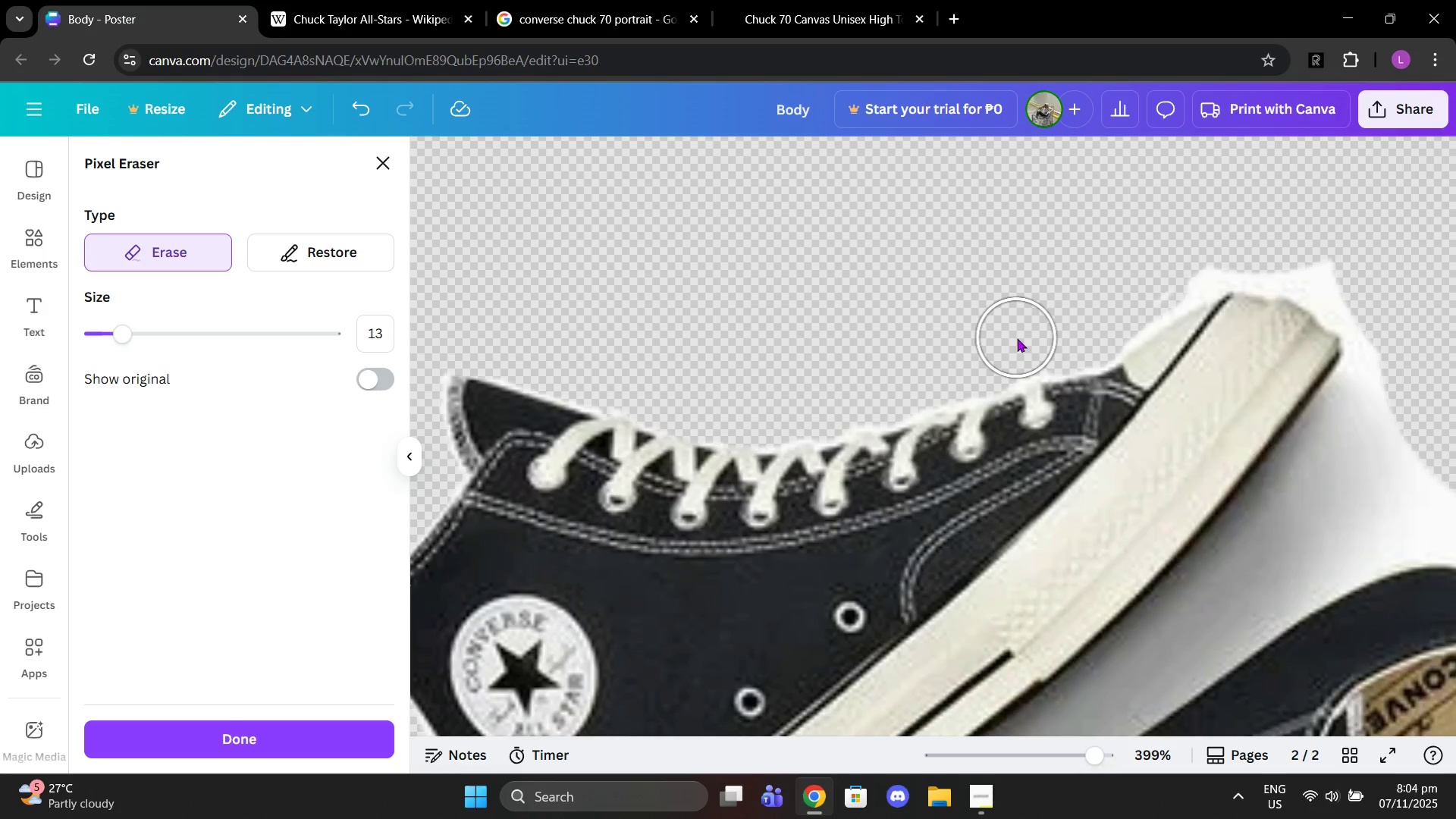 
scroll: coordinate [1102, 284], scroll_direction: down, amount: 1.0
 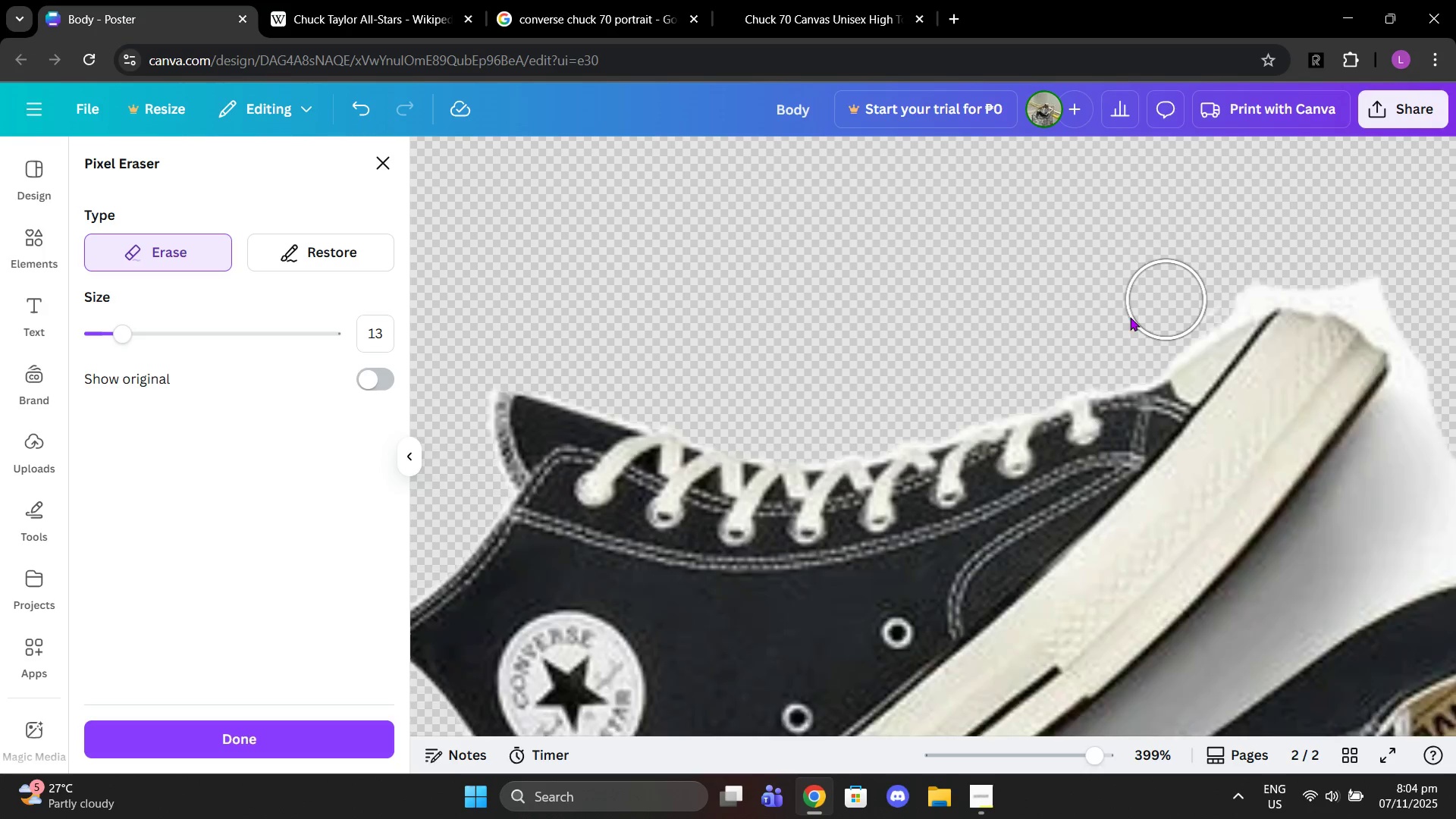 
left_click_drag(start_coordinate=[1031, 358], to_coordinate=[991, 385])
 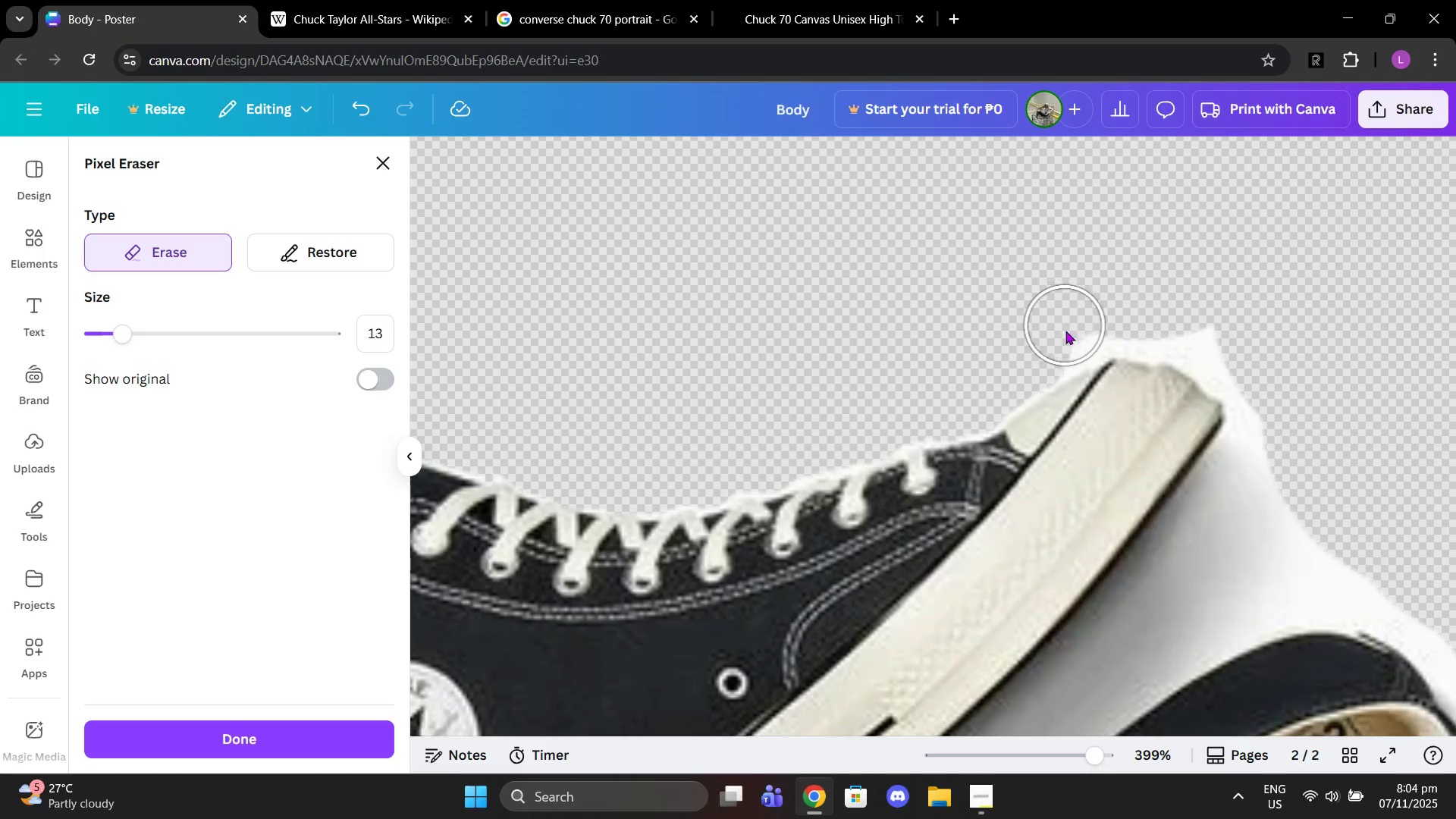 
left_click([1065, 331])
 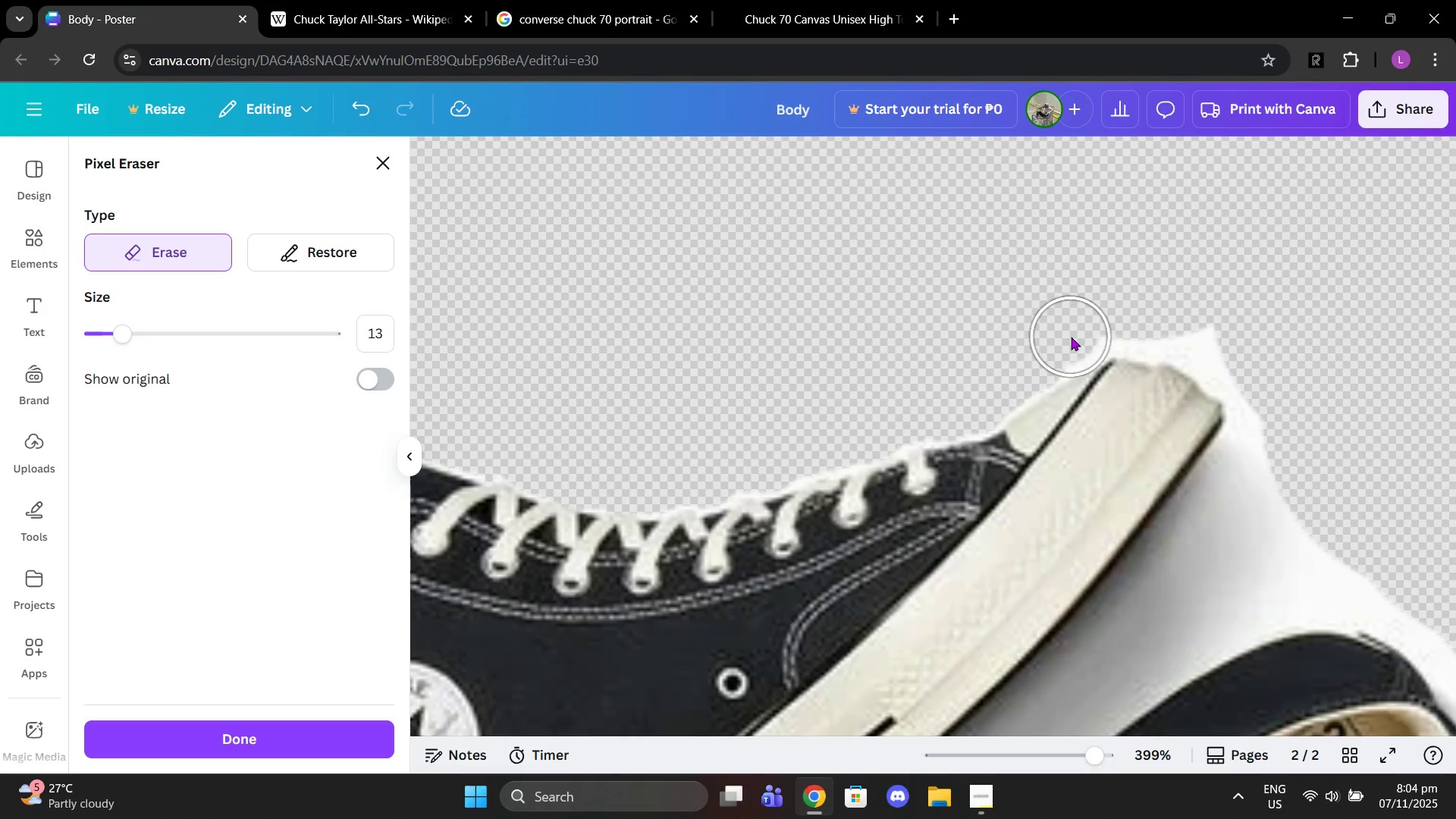 
left_click([1071, 337])
 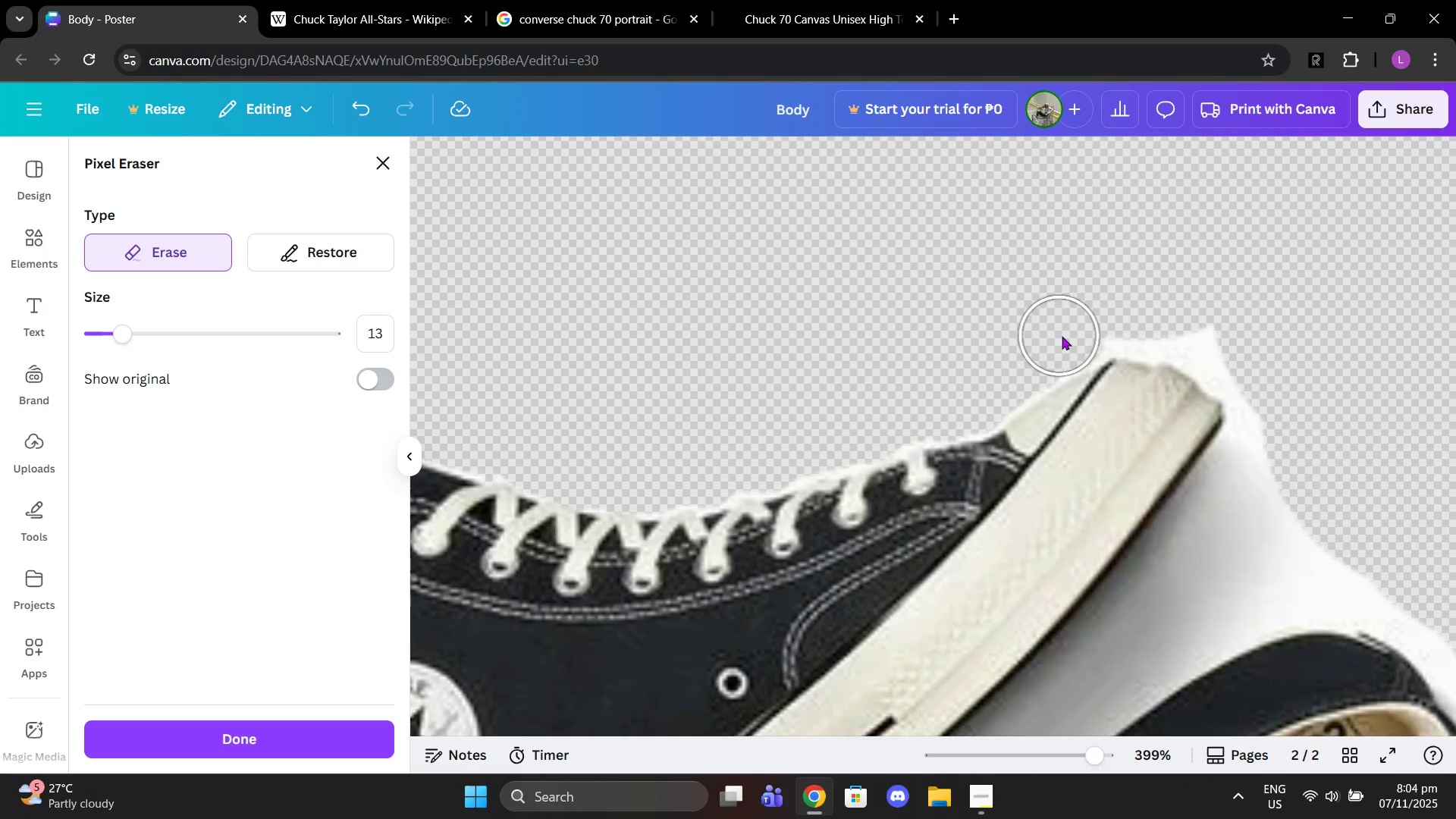 
left_click_drag(start_coordinate=[1062, 336], to_coordinate=[992, 378])
 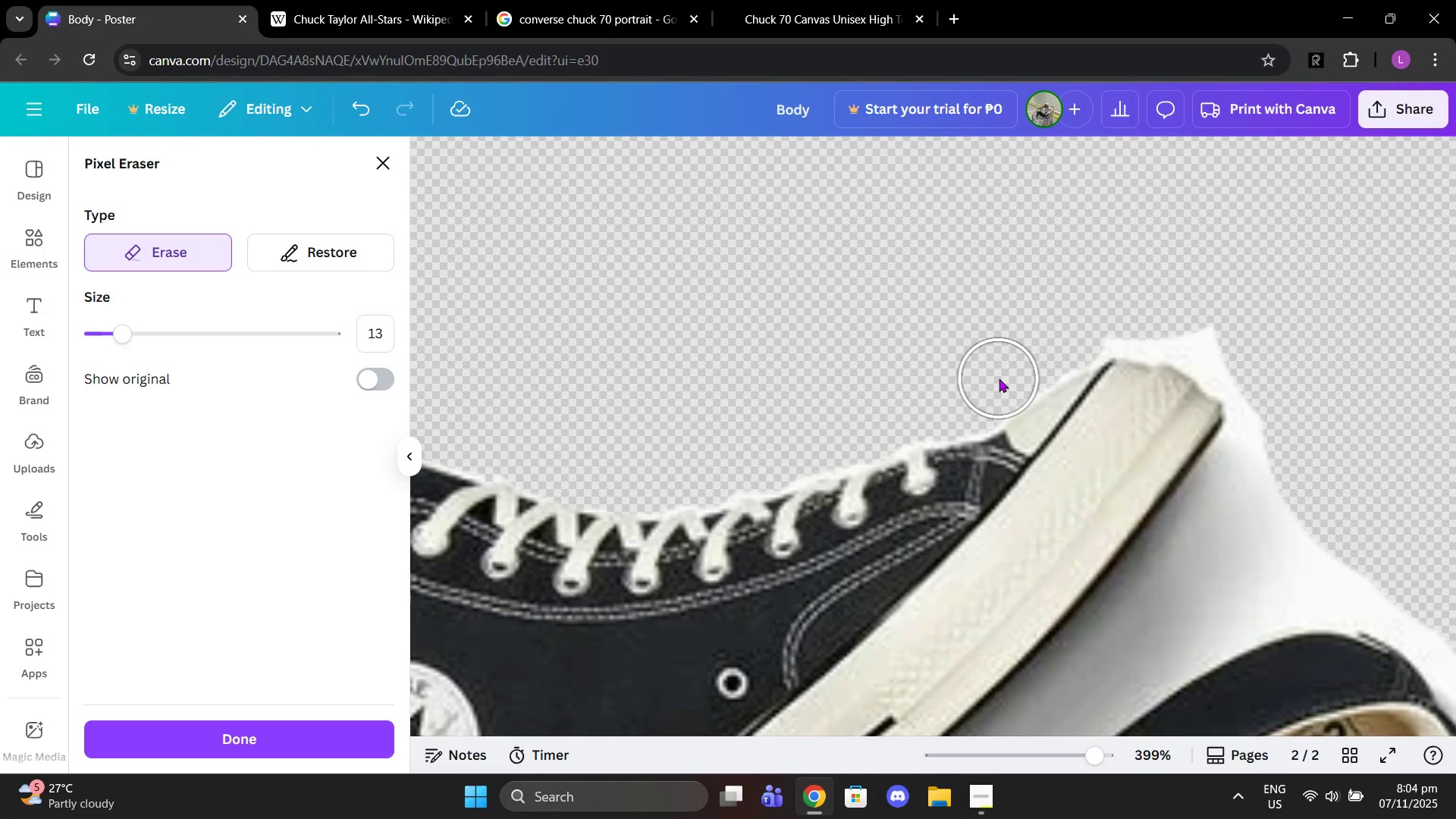 
left_click([999, 378])
 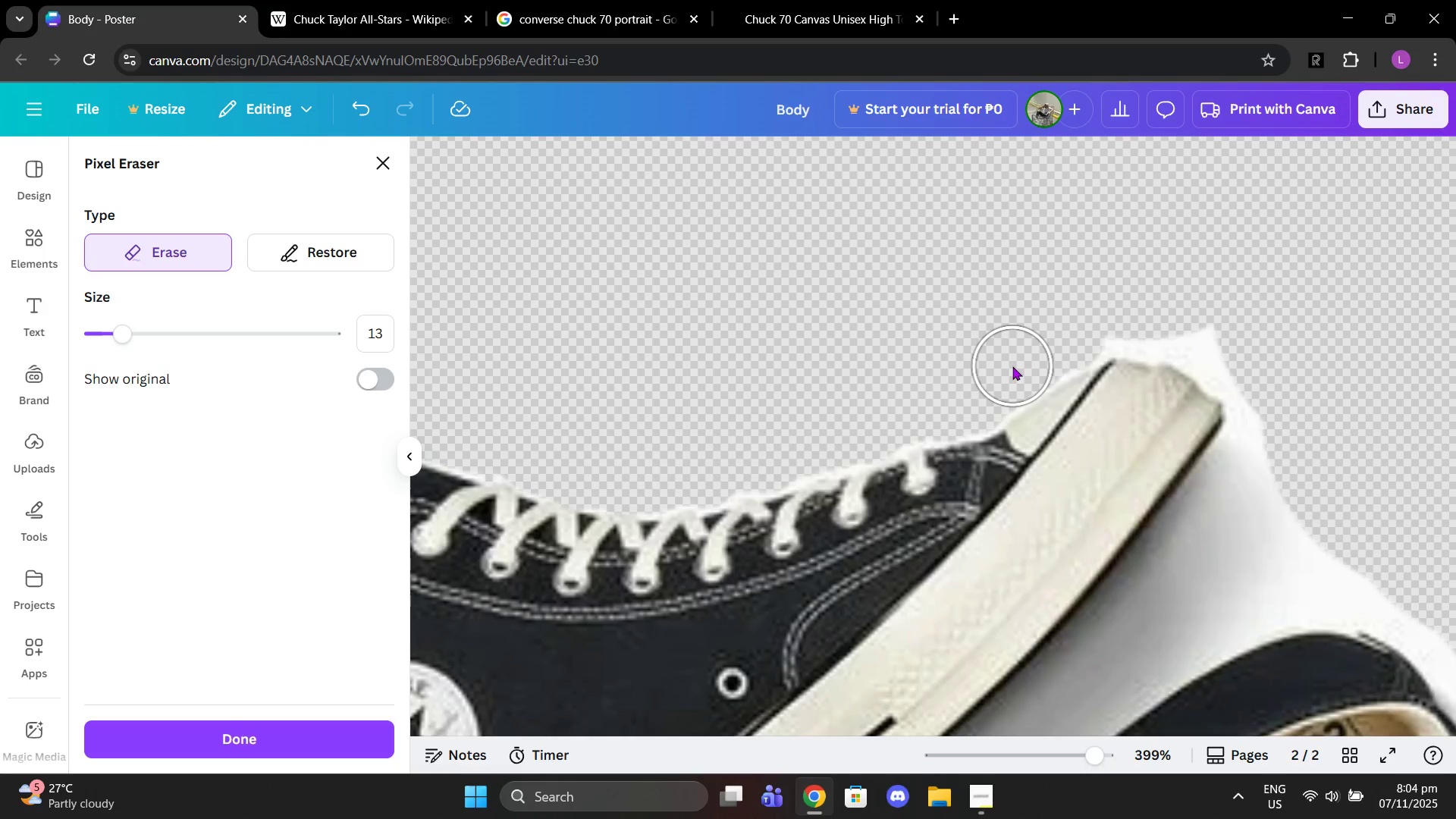 
left_click([1012, 366])
 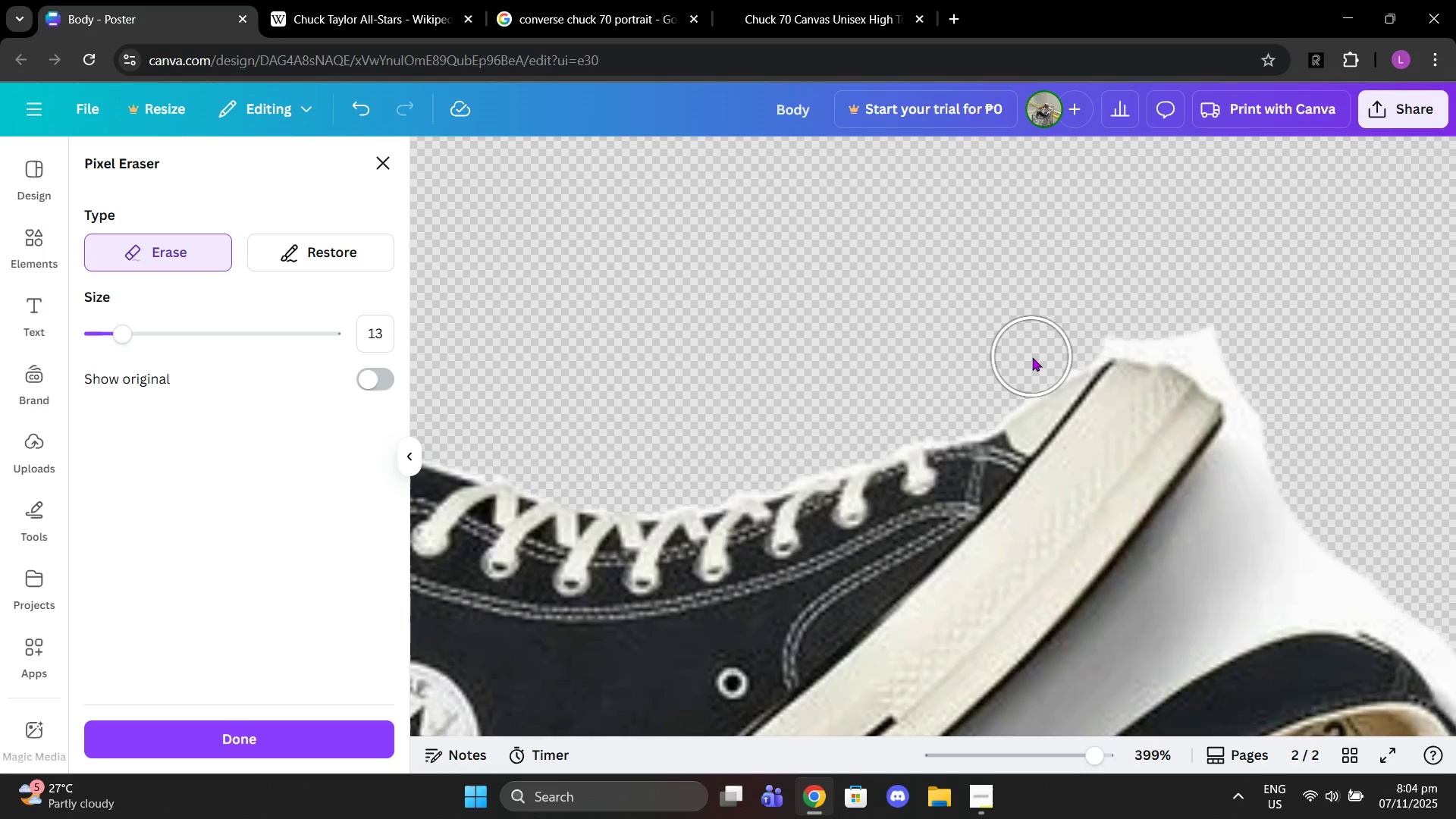 
left_click([1032, 357])
 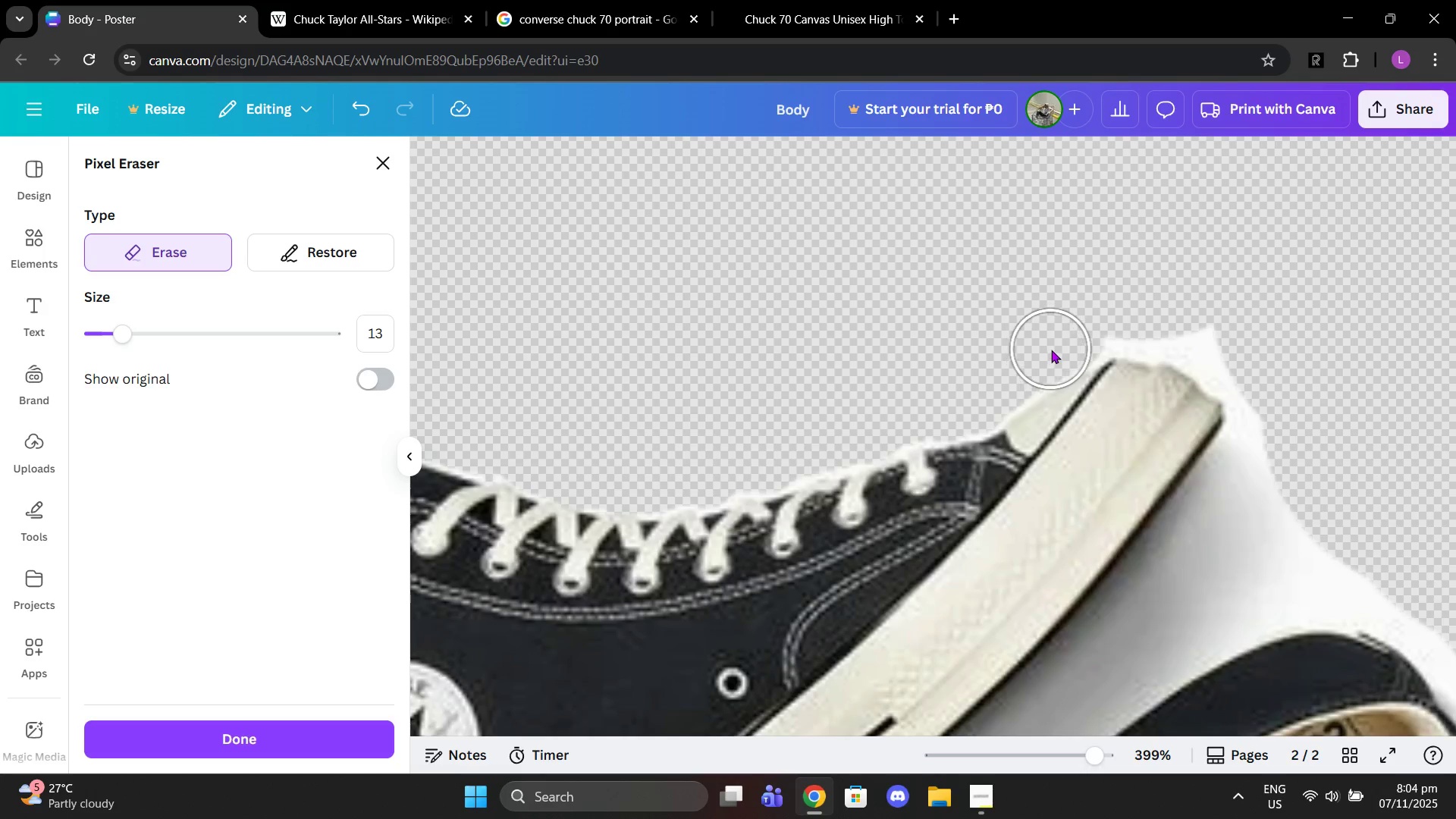 
left_click([1051, 350])
 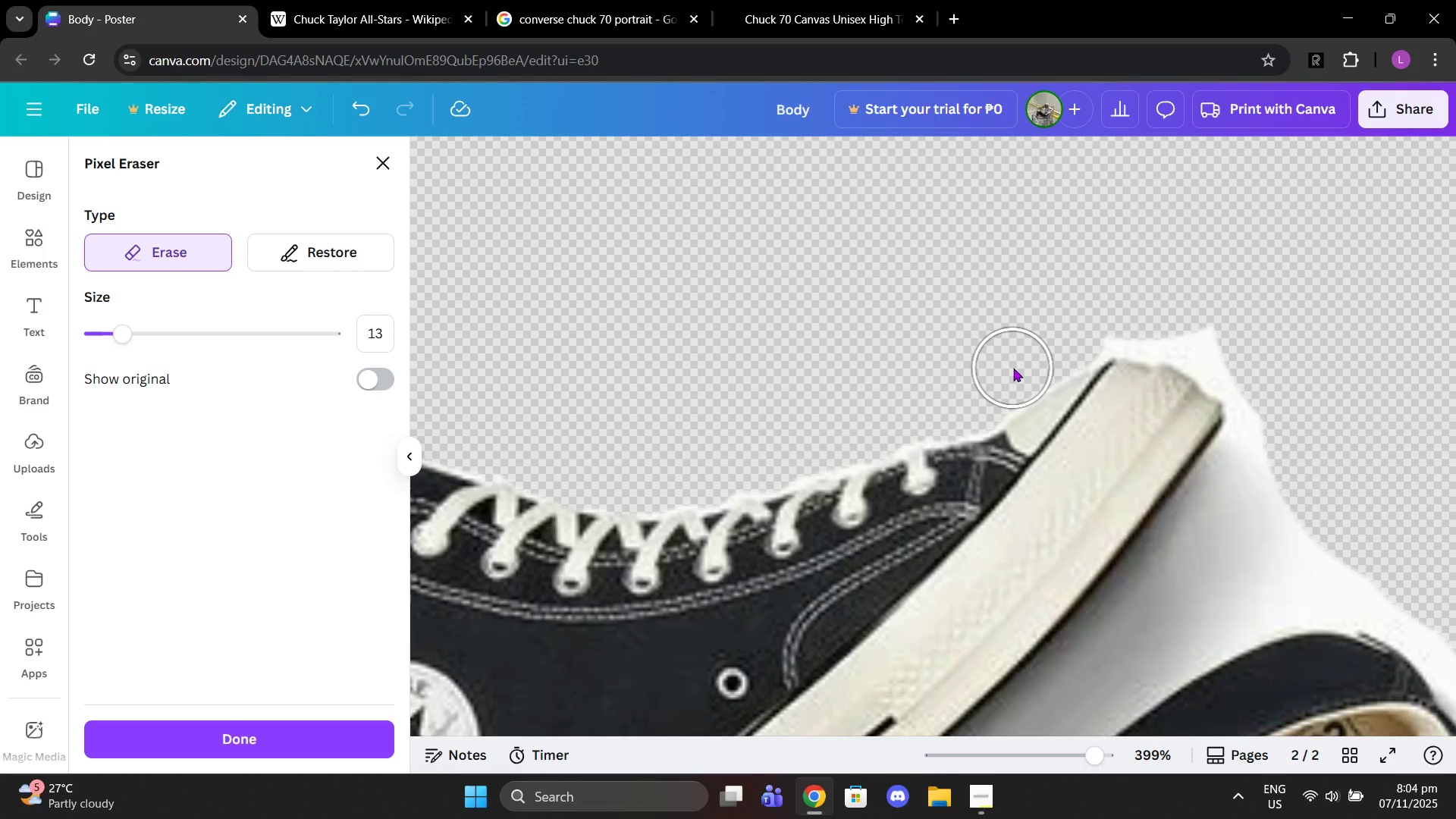 
left_click([1017, 369])
 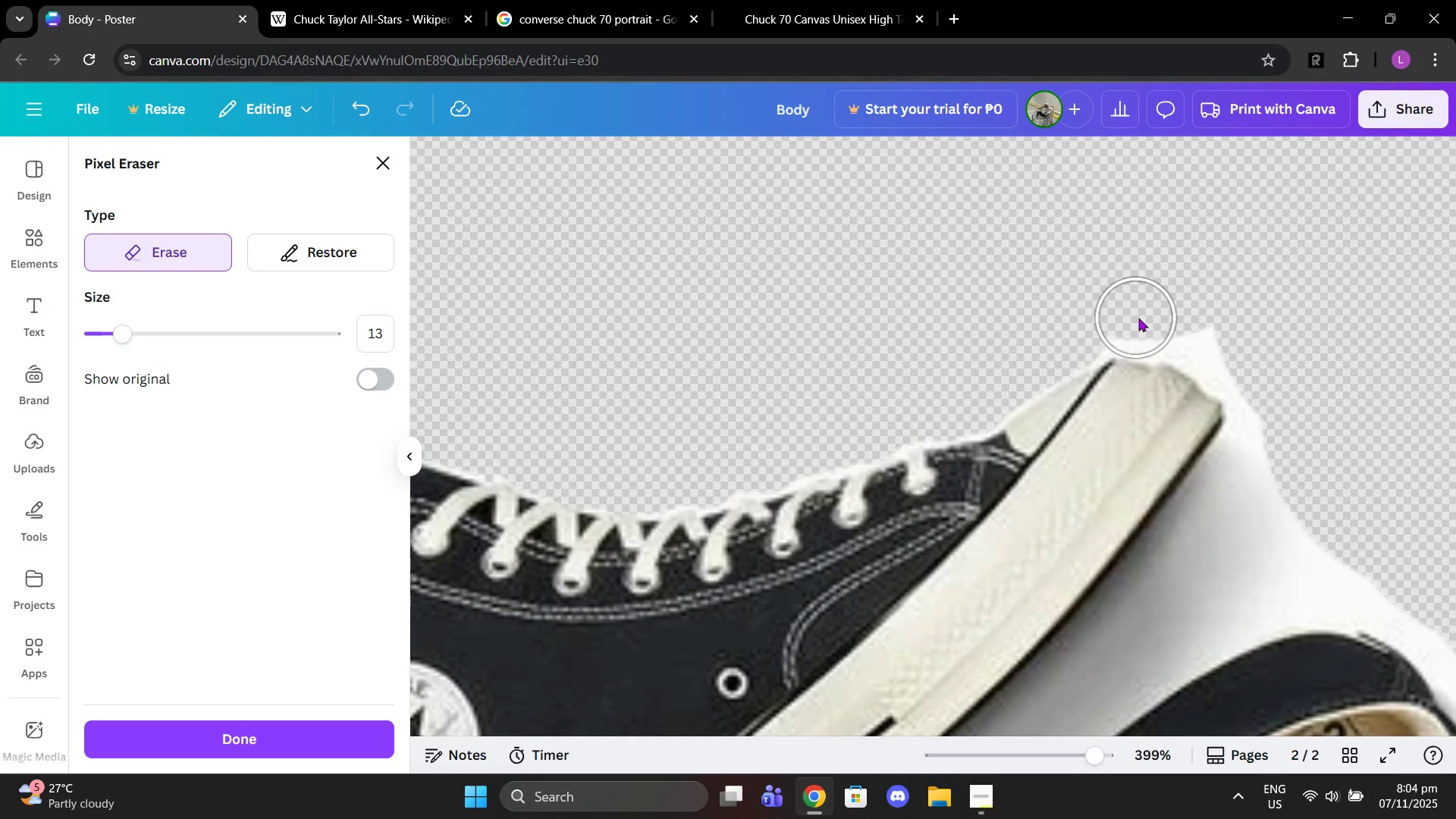 
left_click([1146, 324])
 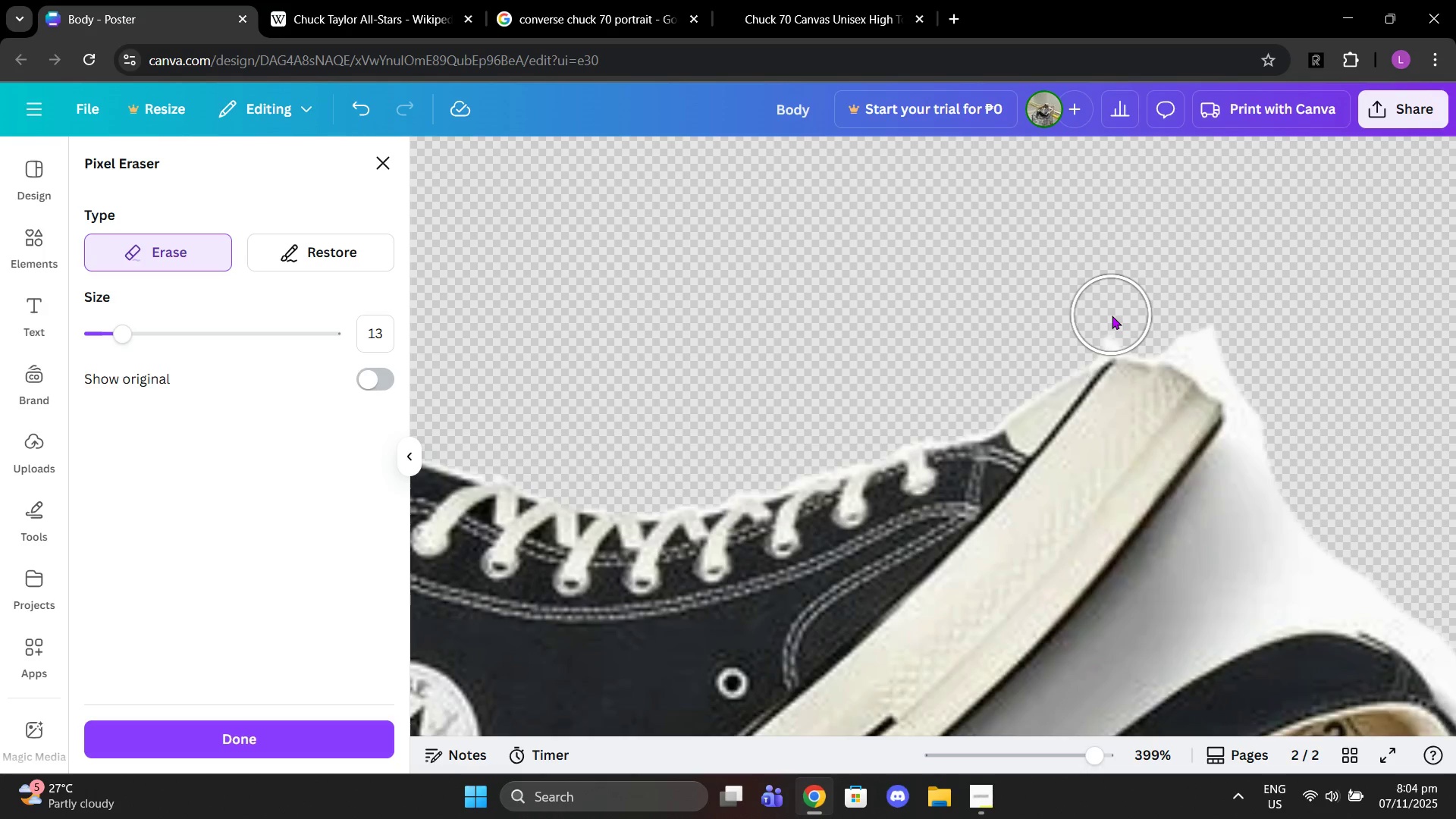 
left_click([1112, 315])
 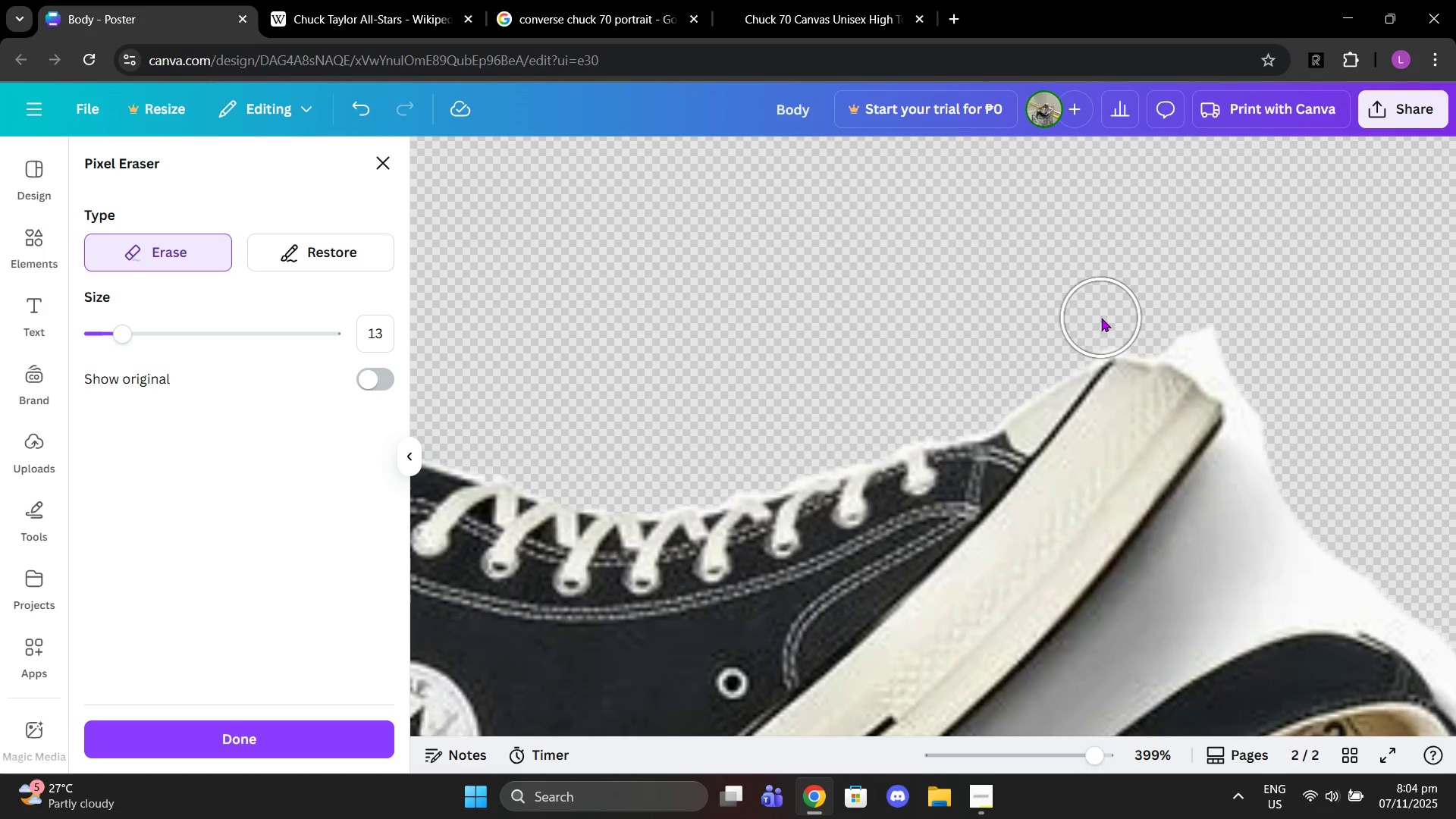 
left_click([1101, 318])
 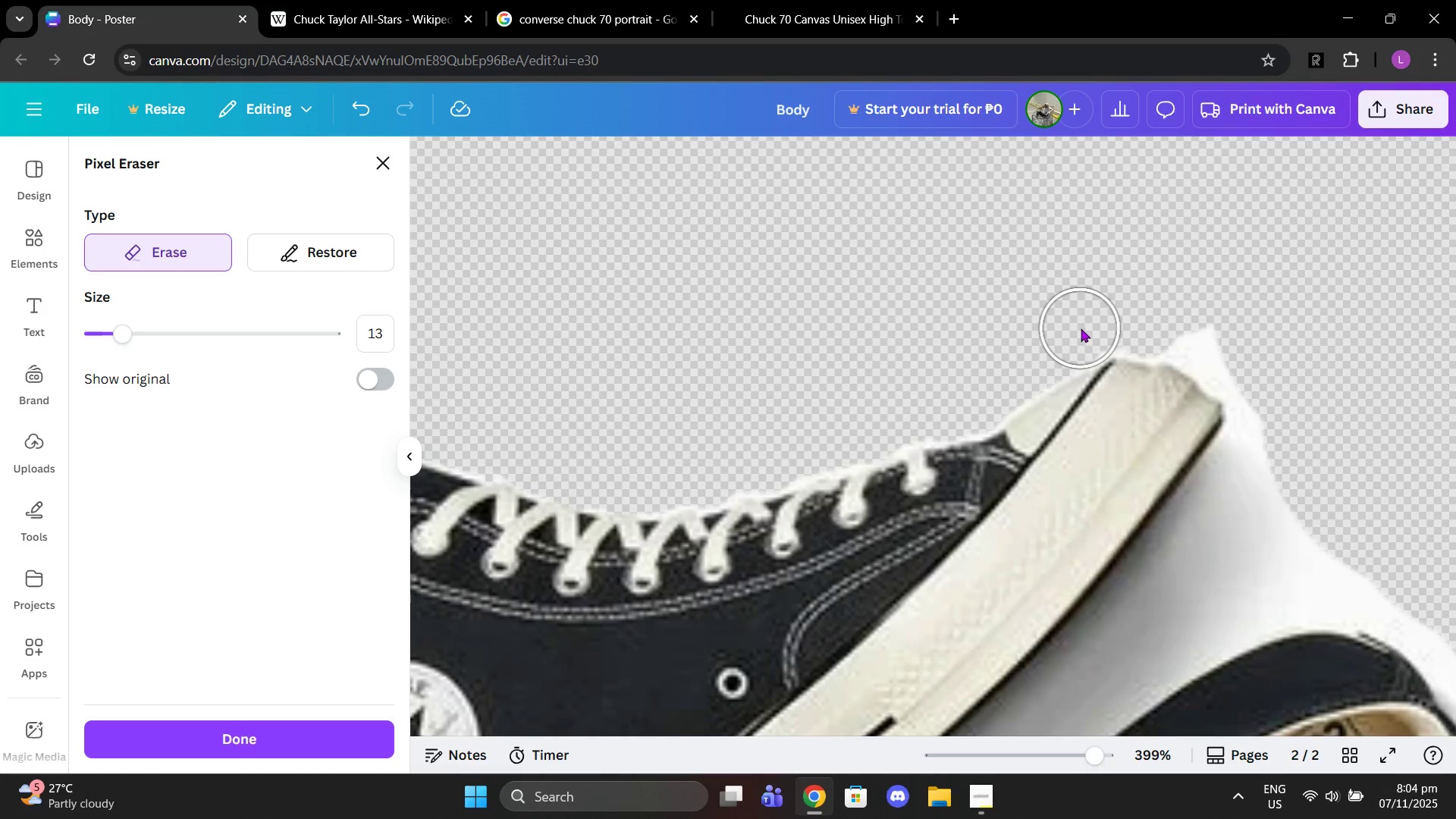 
left_click([1082, 329])
 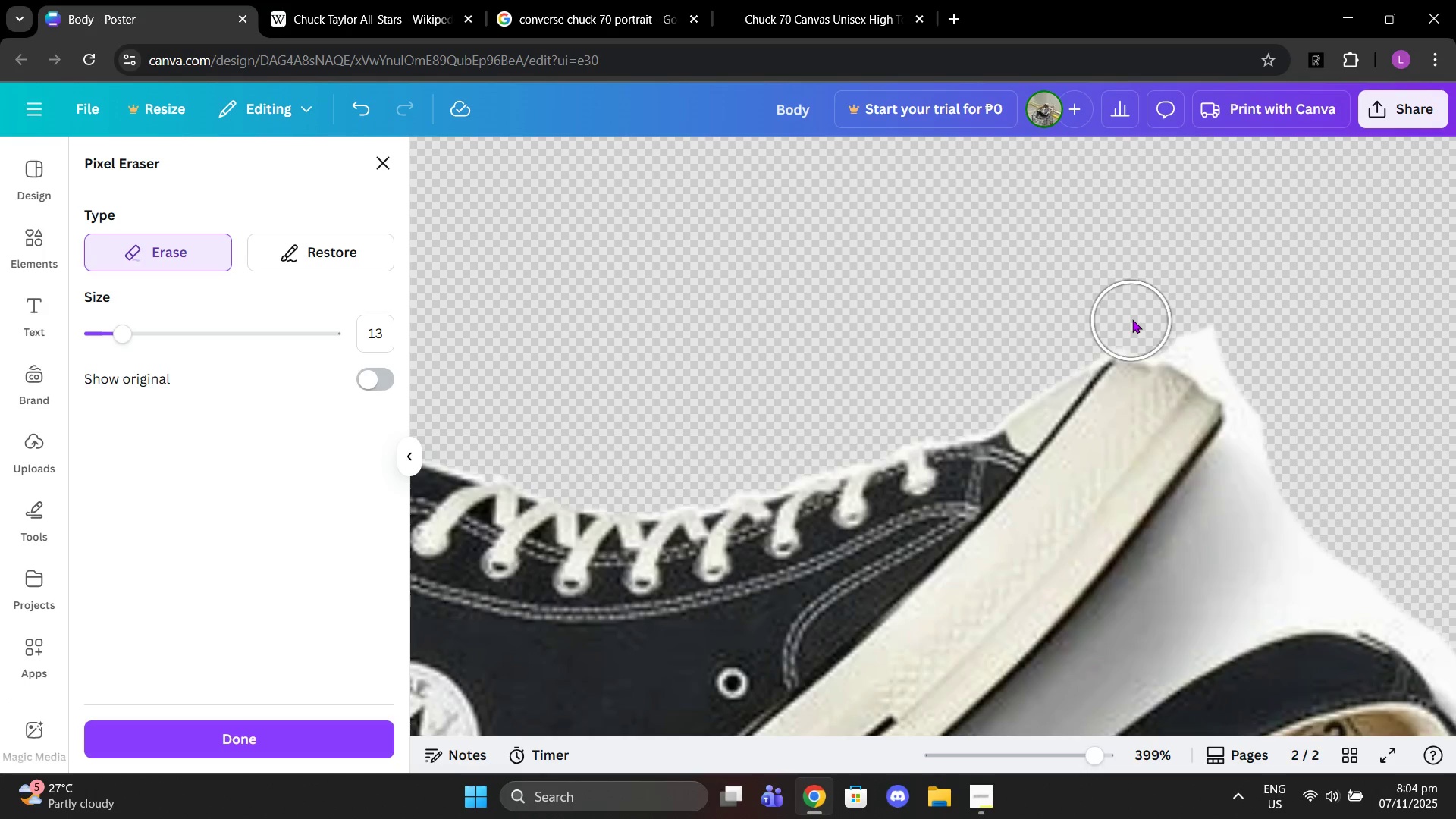 
left_click([1132, 319])
 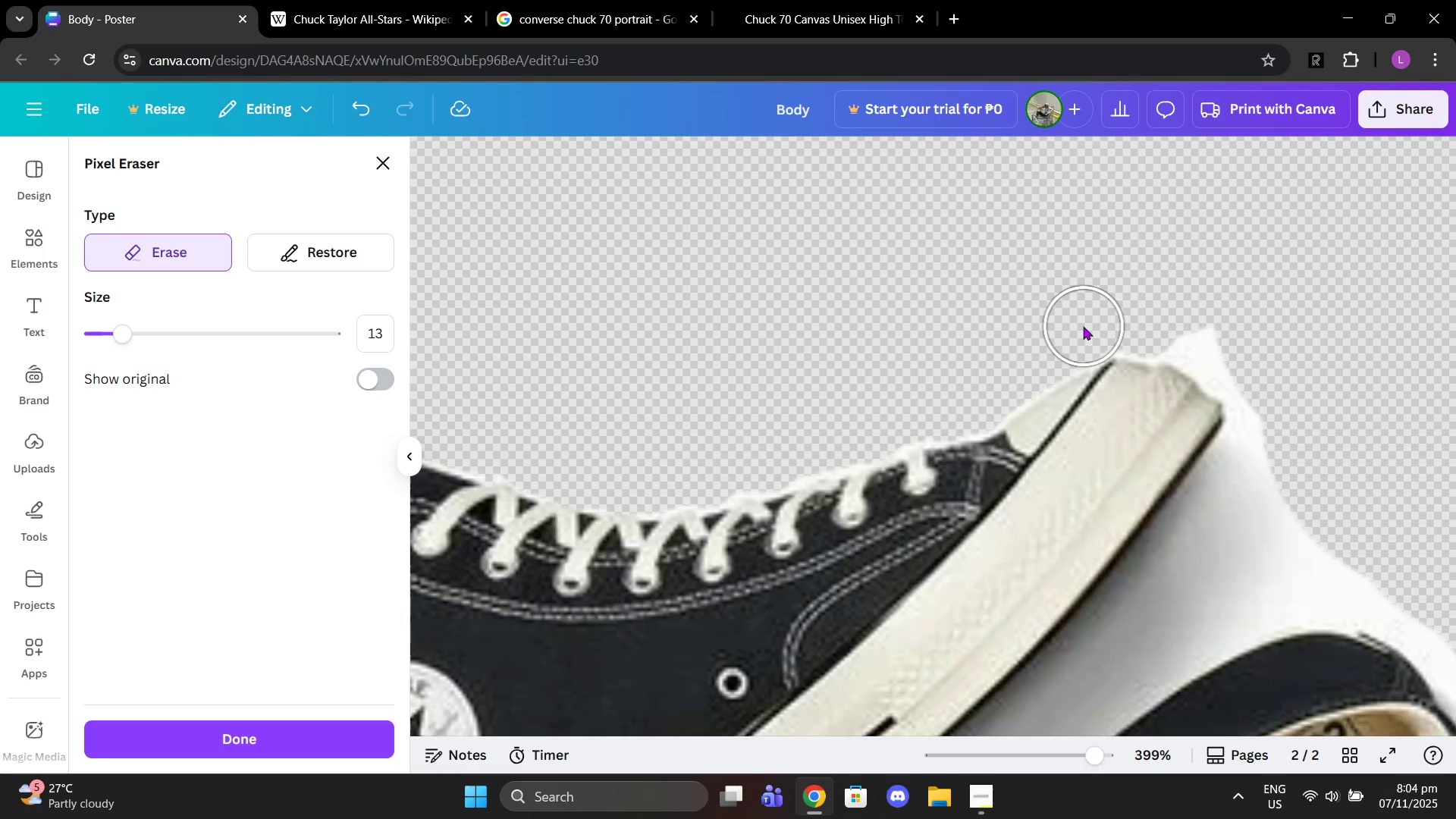 
left_click([1083, 326])
 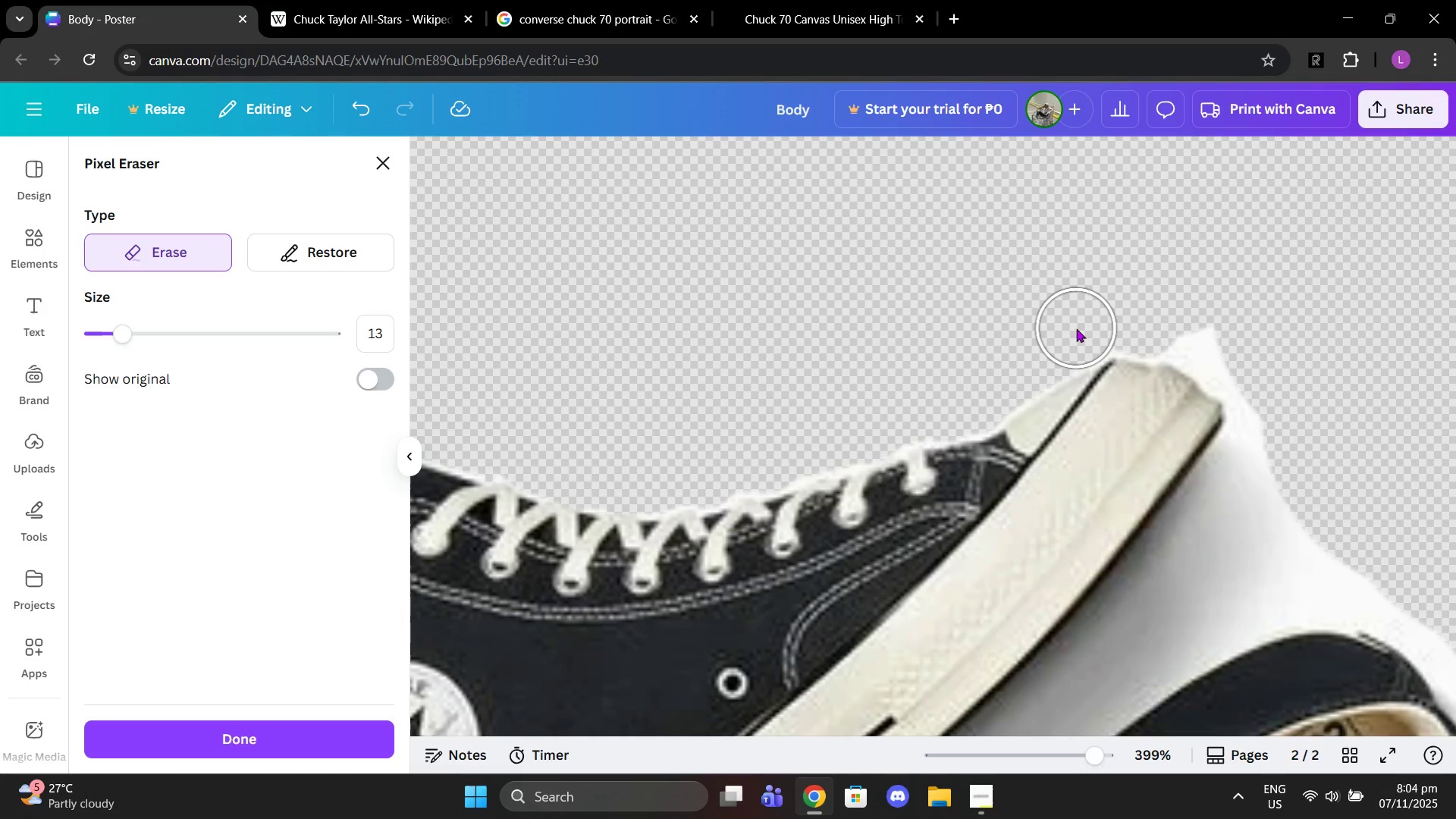 
left_click([1076, 328])
 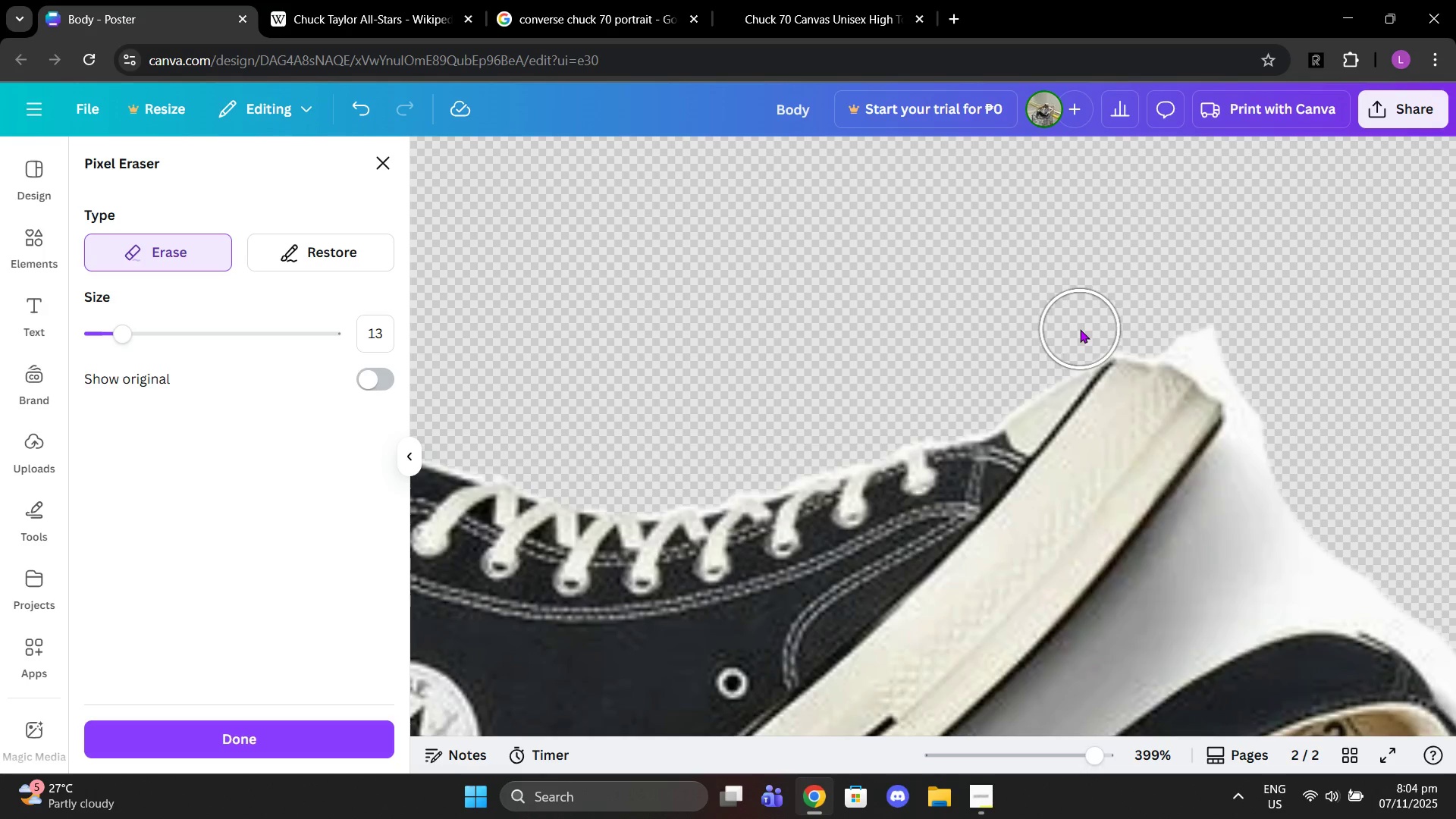 
left_click([1080, 329])
 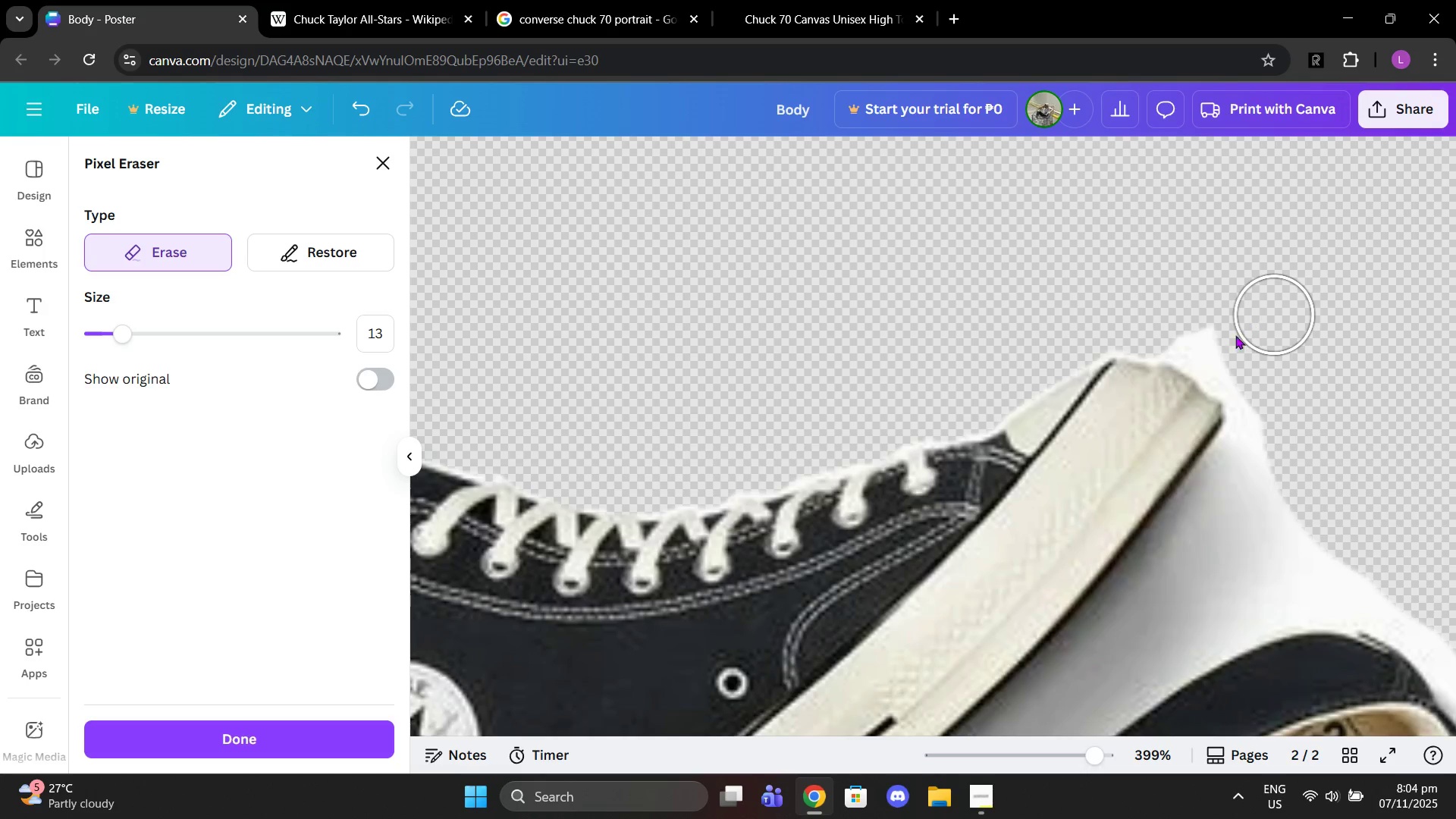 
left_click([1225, 356])
 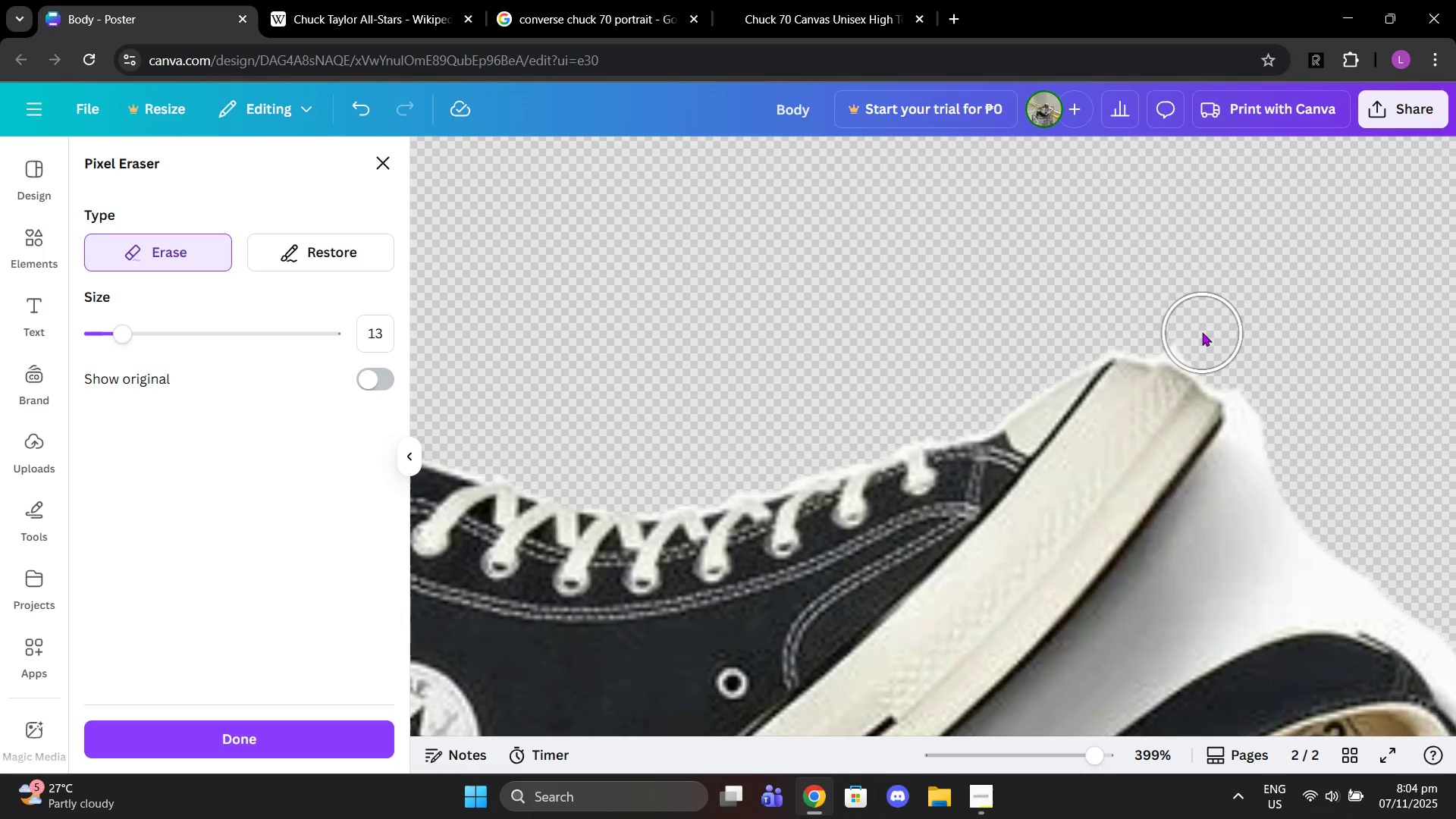 
double_click([1202, 332])
 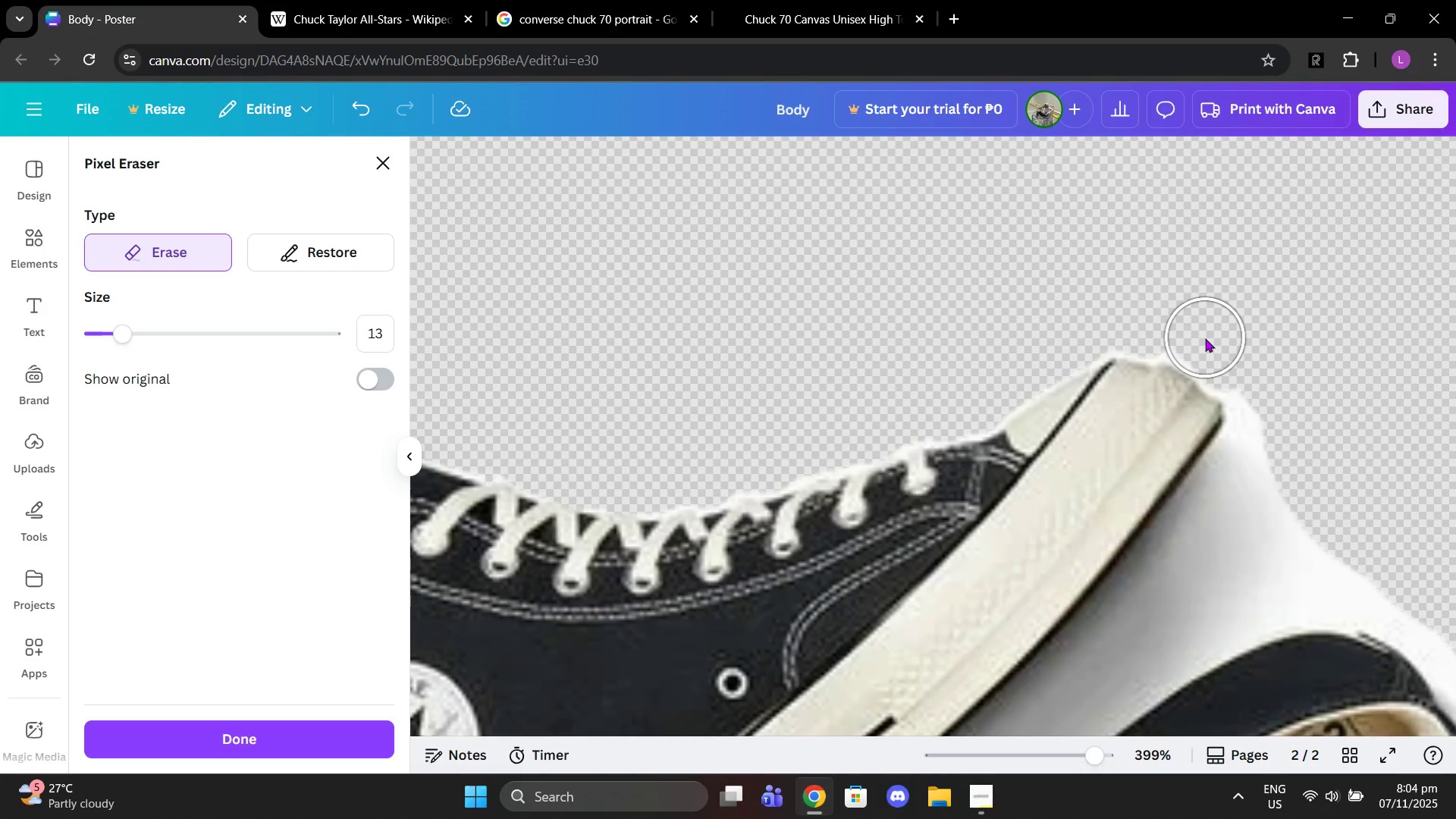 
left_click([1205, 338])
 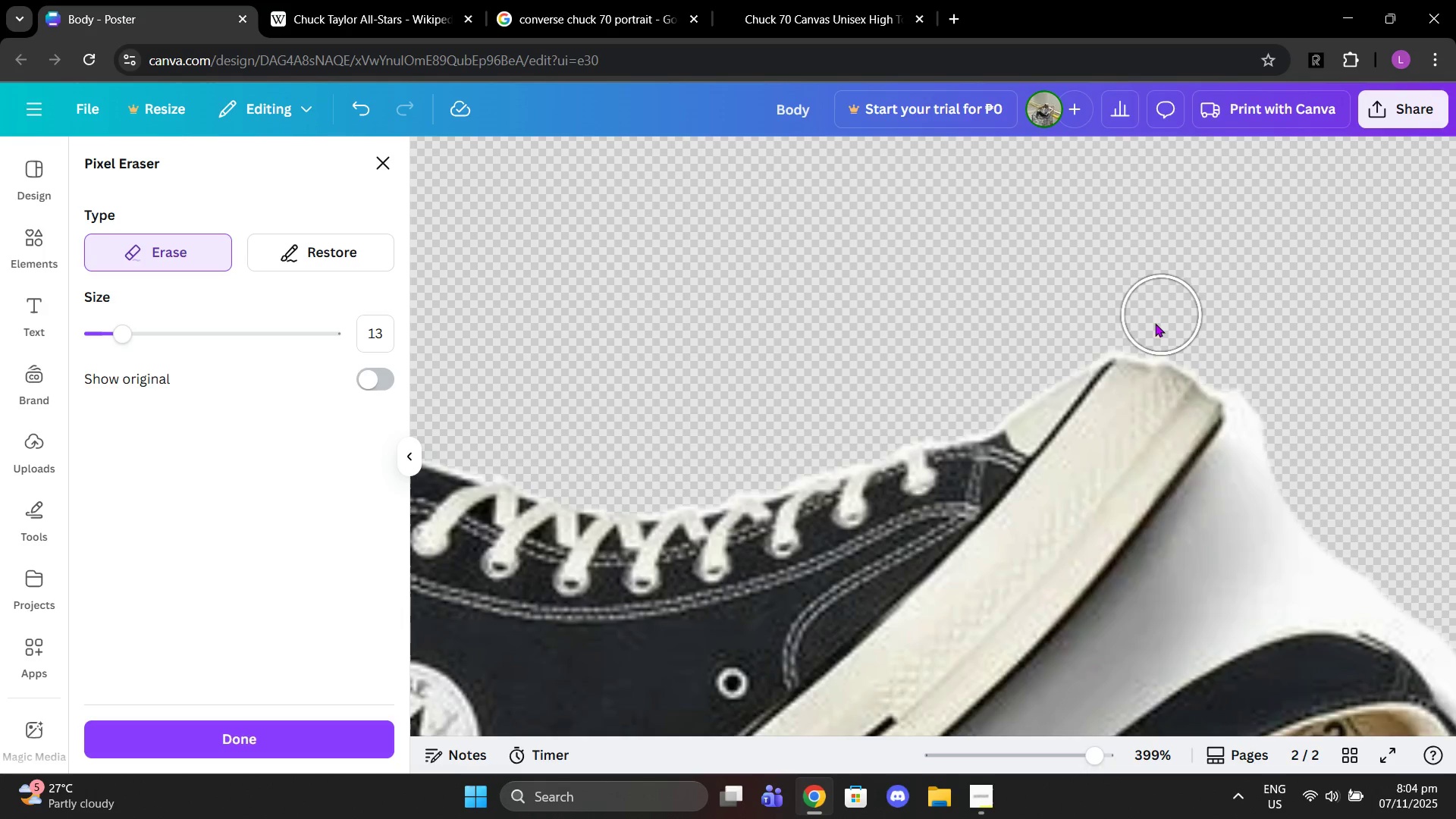 
left_click([1157, 324])
 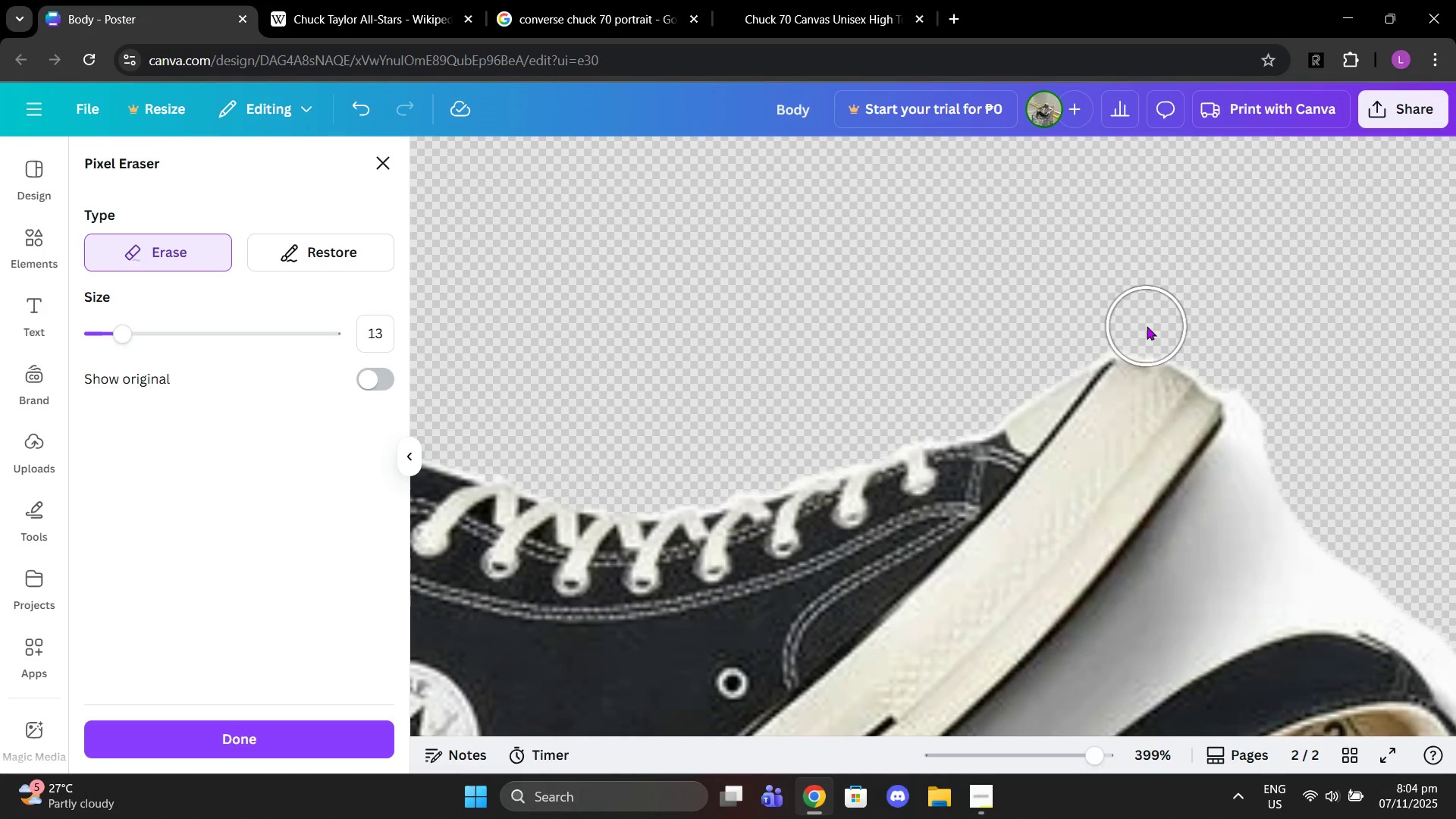 
left_click([1147, 326])
 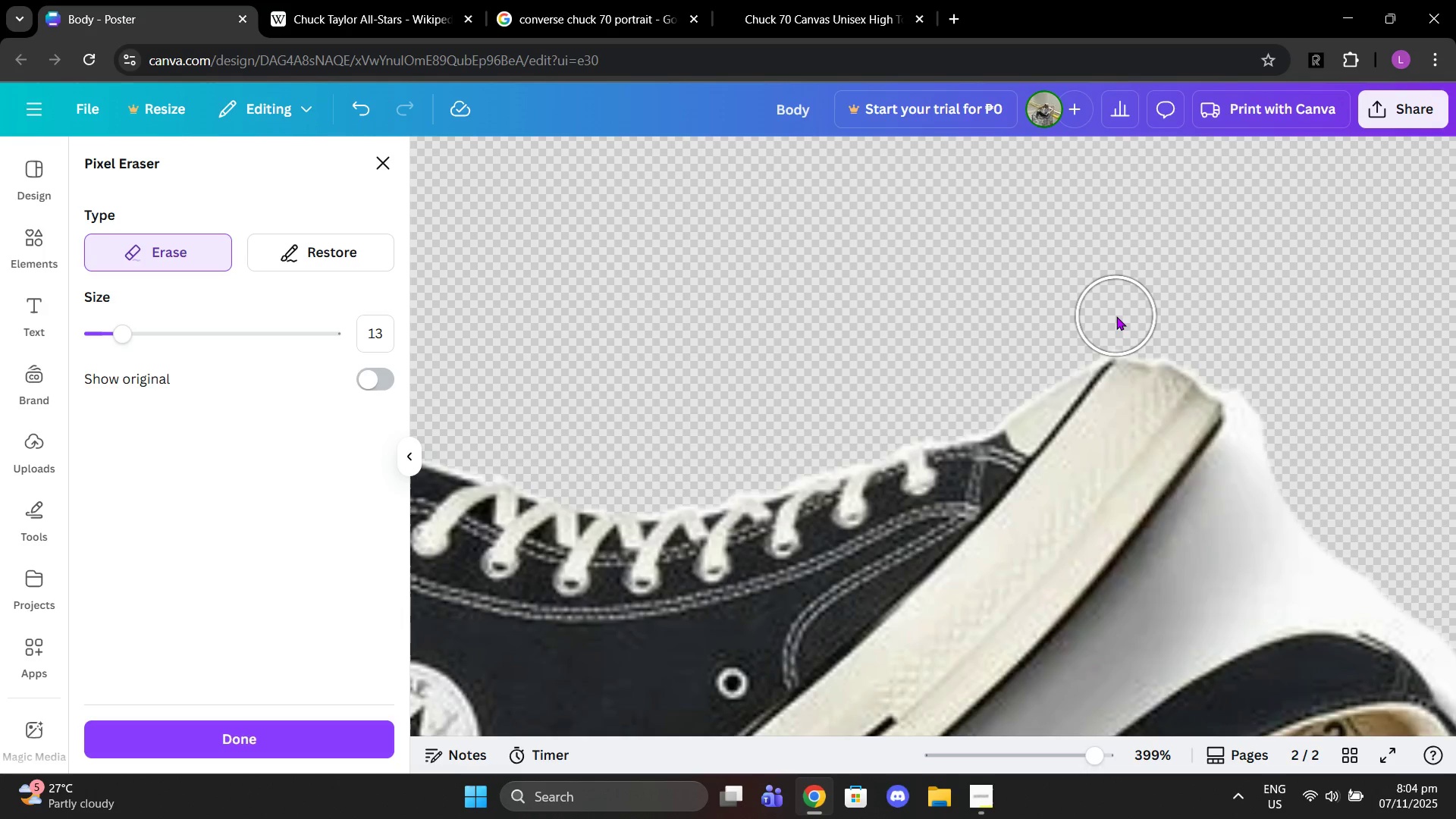 
left_click([1116, 316])
 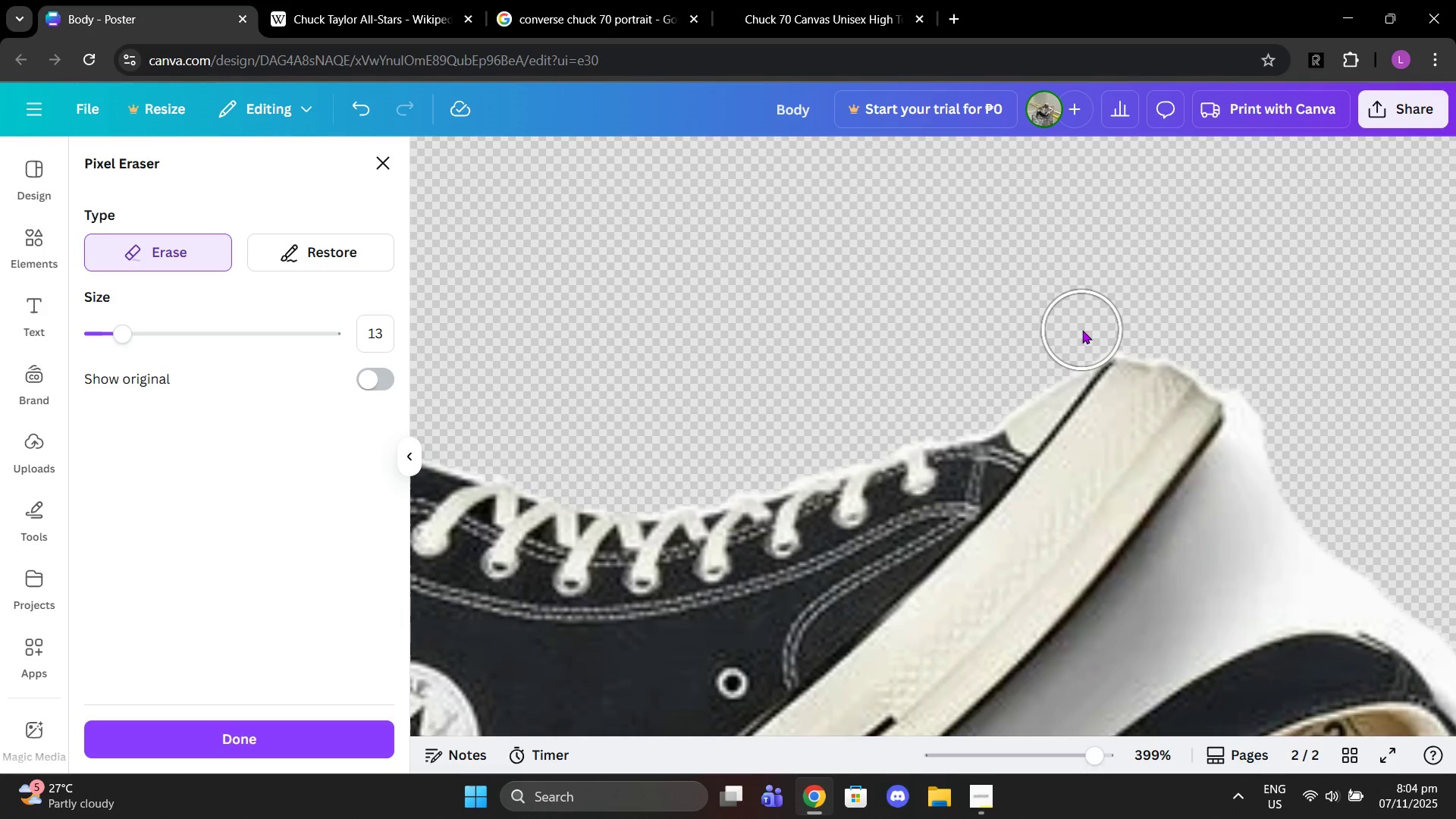 
left_click([1081, 329])
 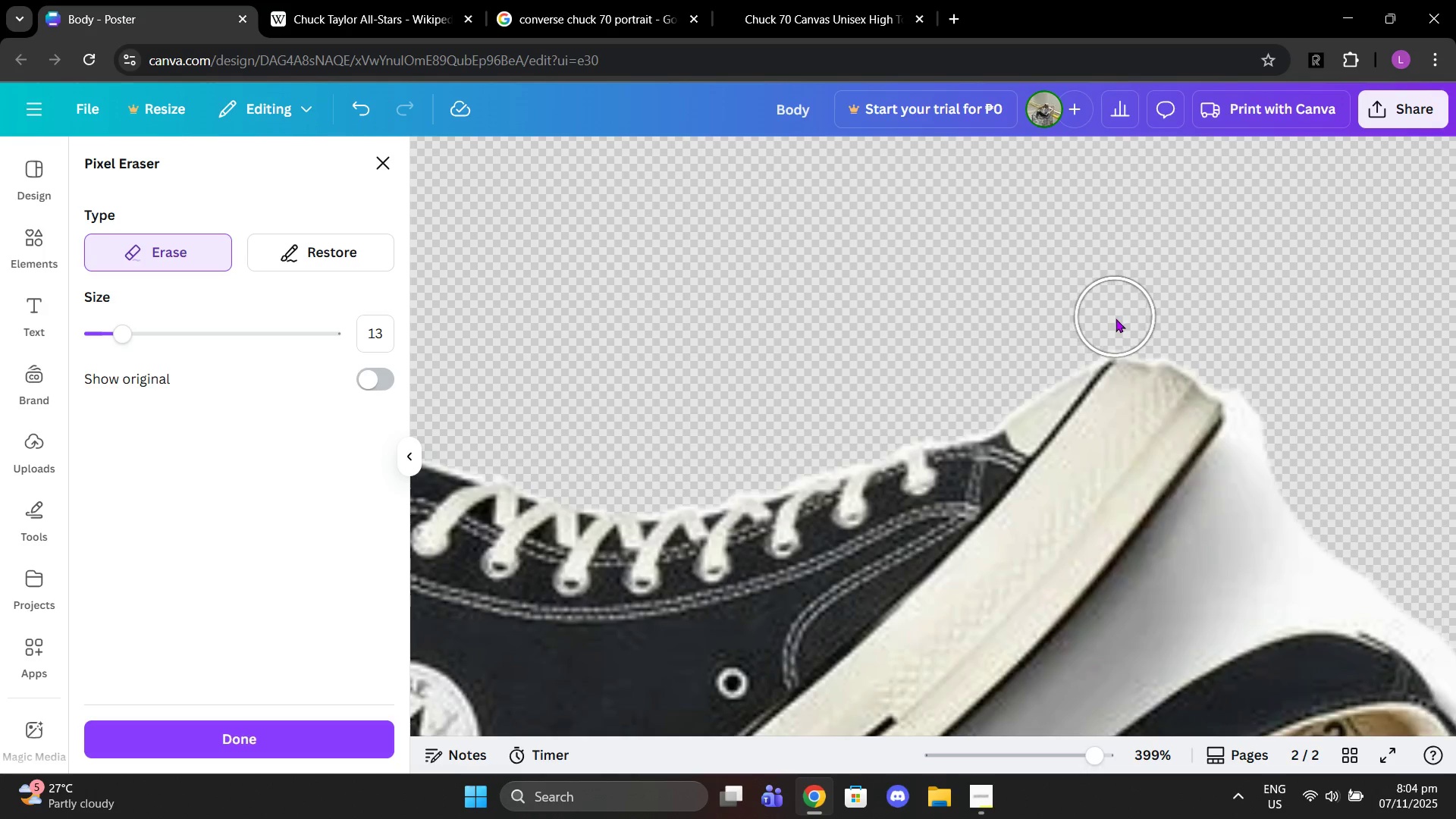 
left_click([1116, 318])
 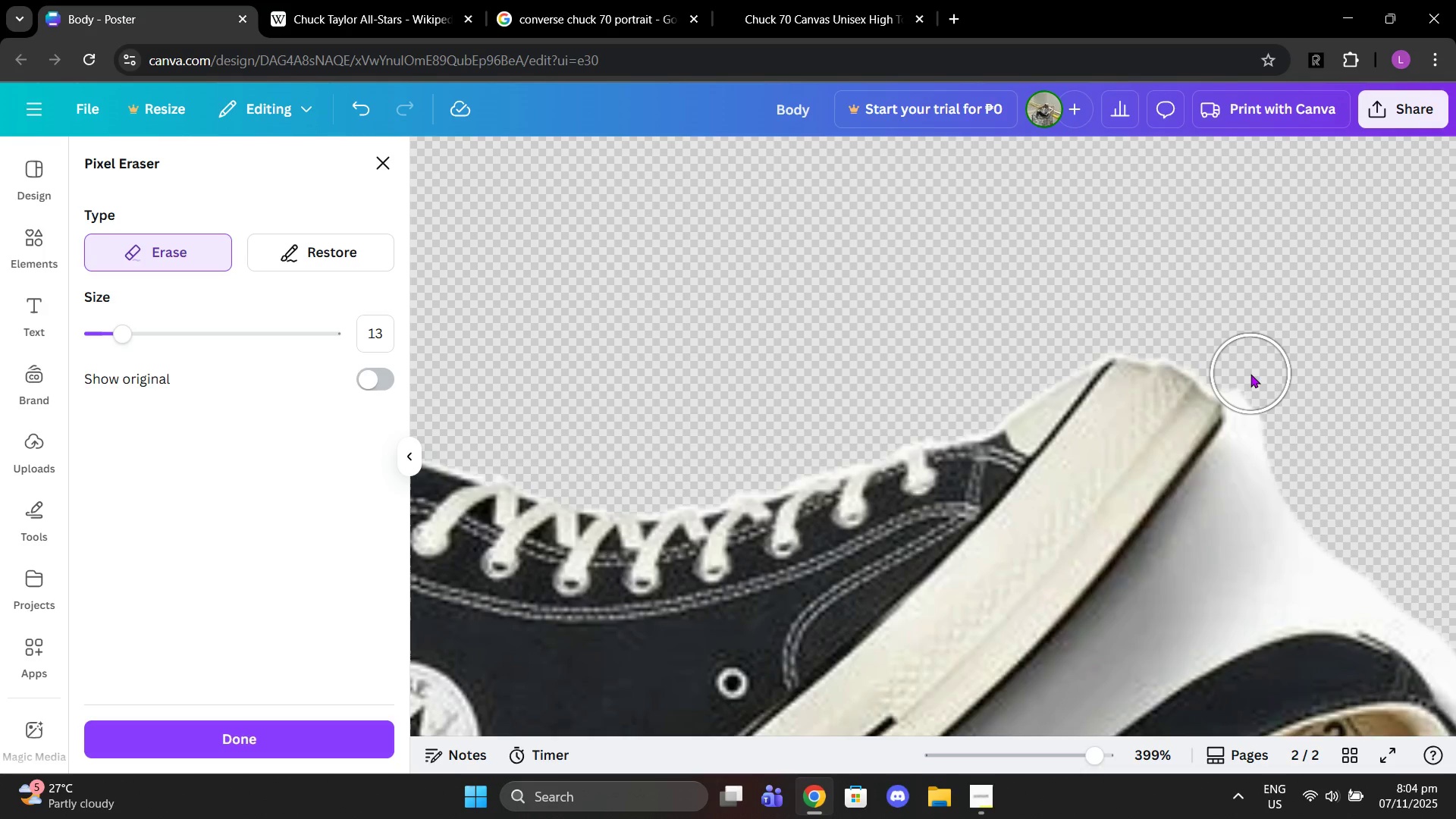 
left_click([1250, 374])
 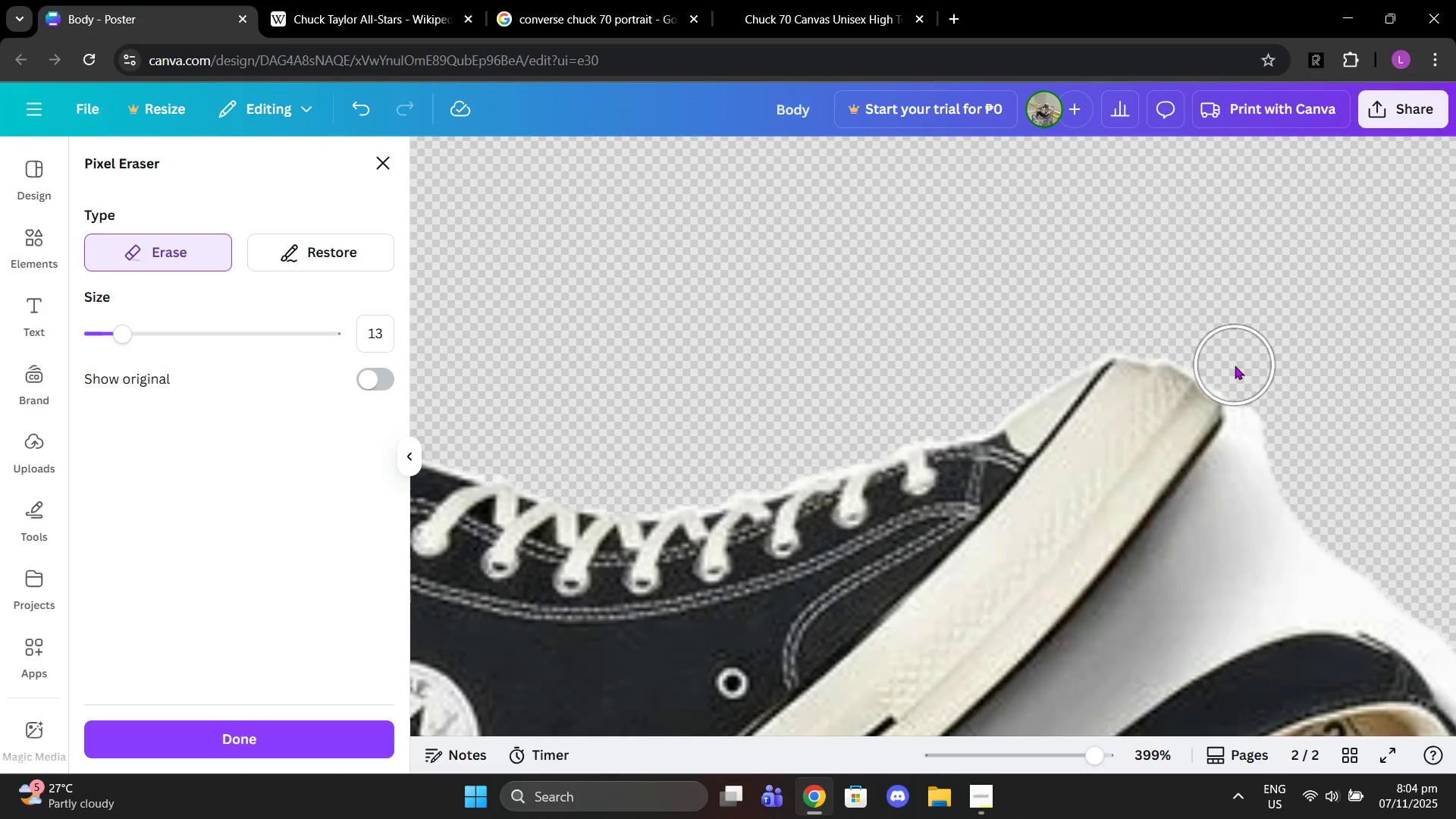 
left_click([1233, 366])
 